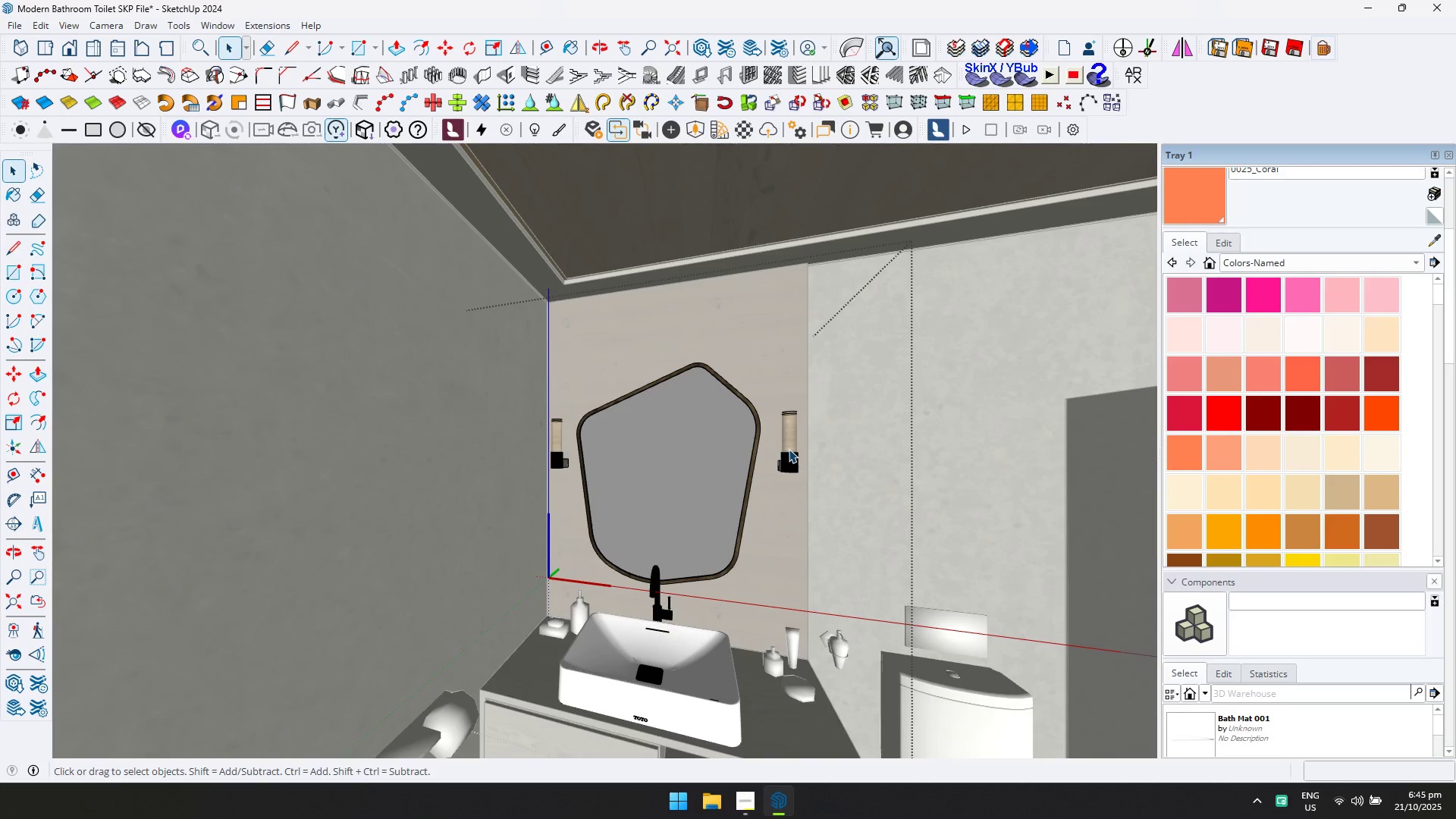 
triple_click([789, 449])
 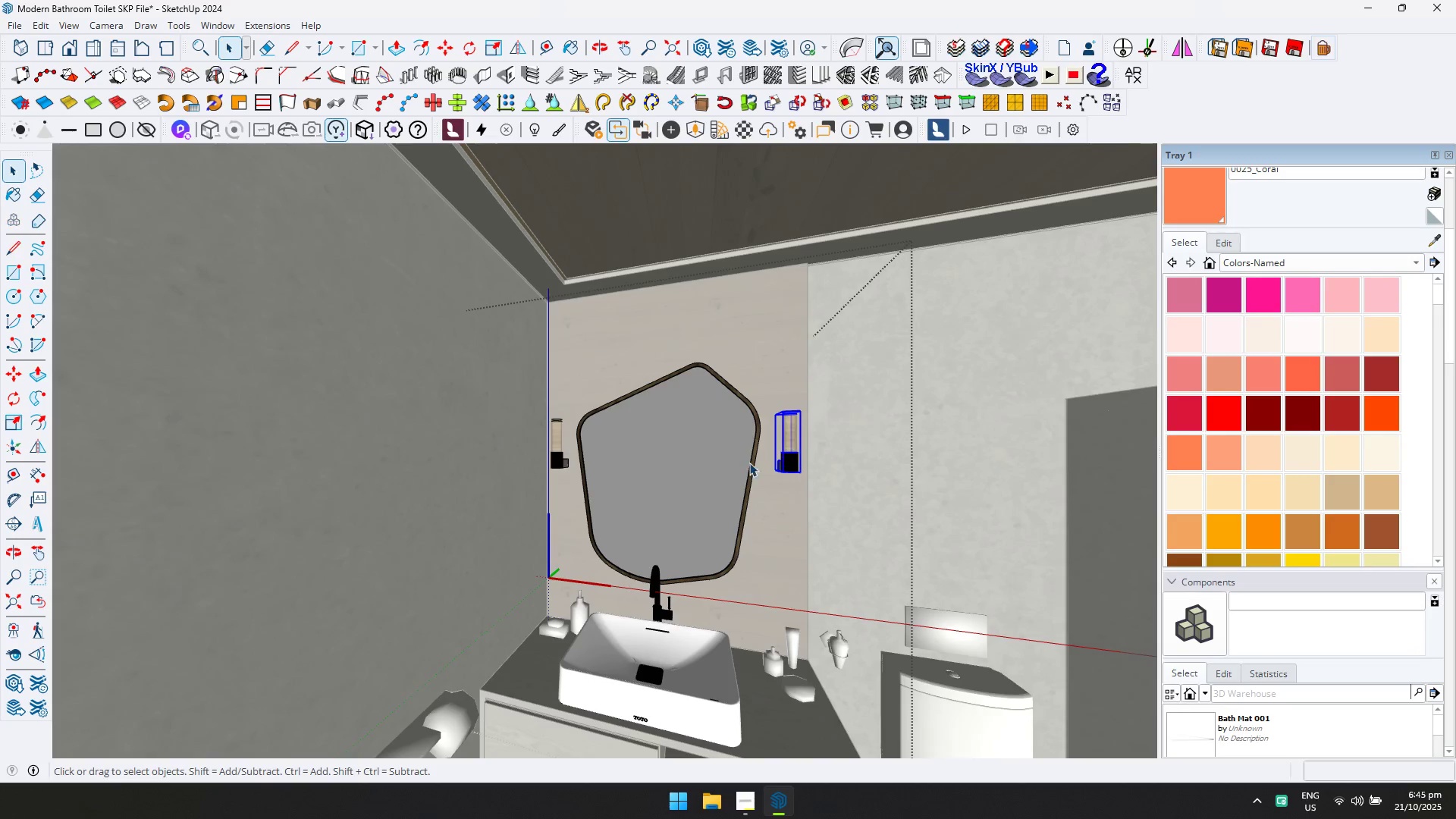 
hold_key(key=ControlLeft, duration=0.85)
 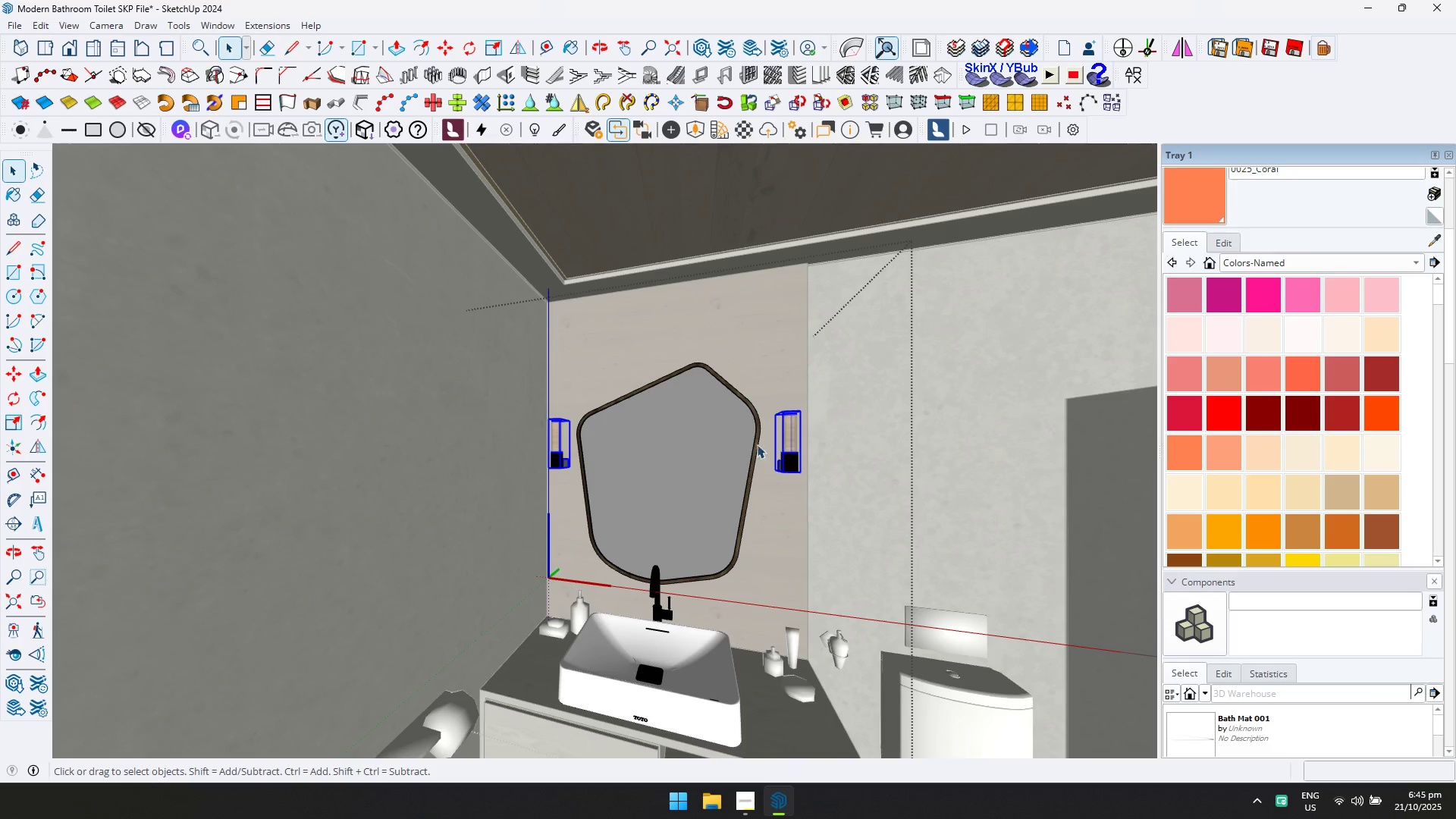 
key(M)
 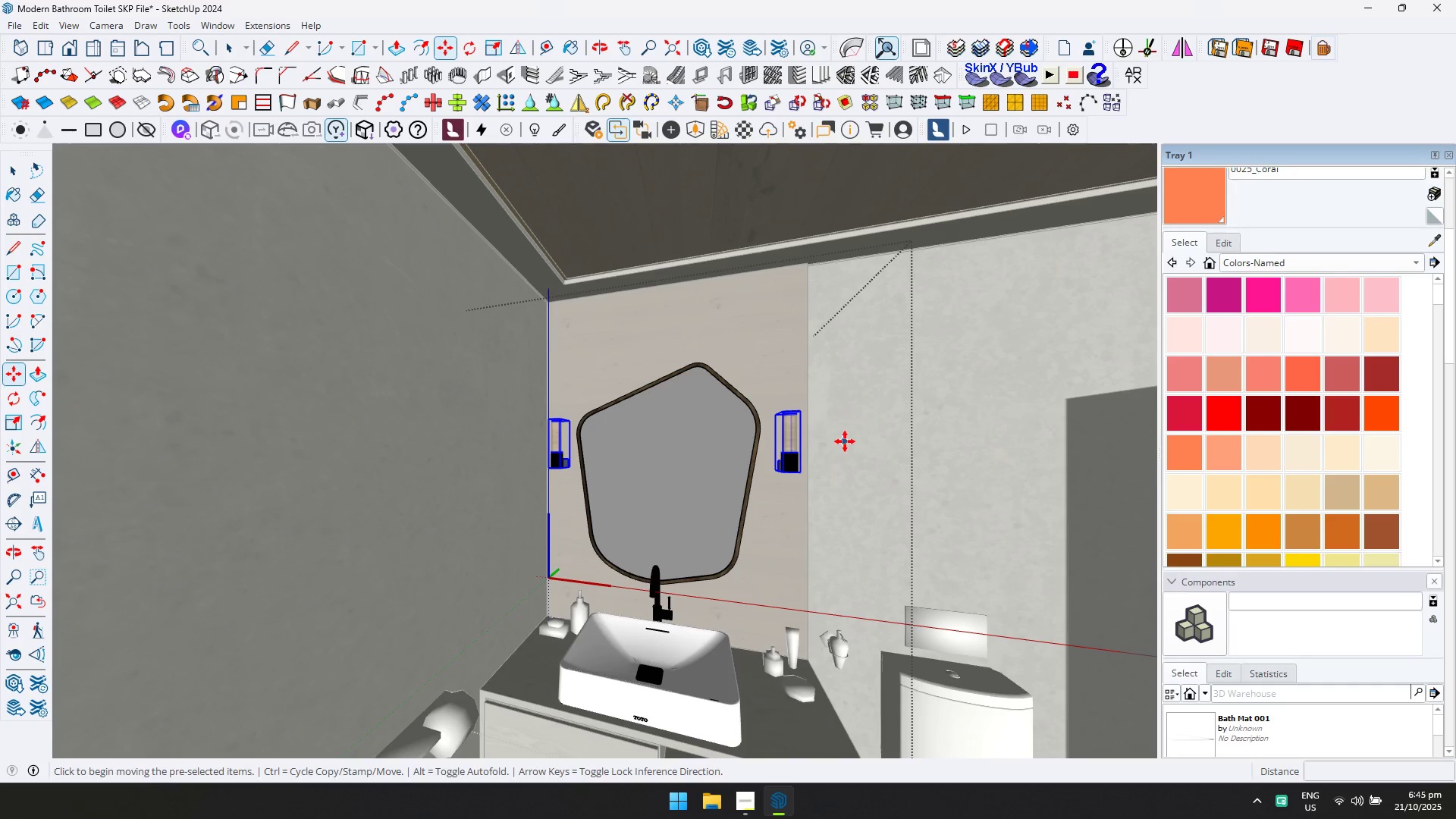 
left_click_drag(start_coordinate=[845, 441], to_coordinate=[846, 446])
 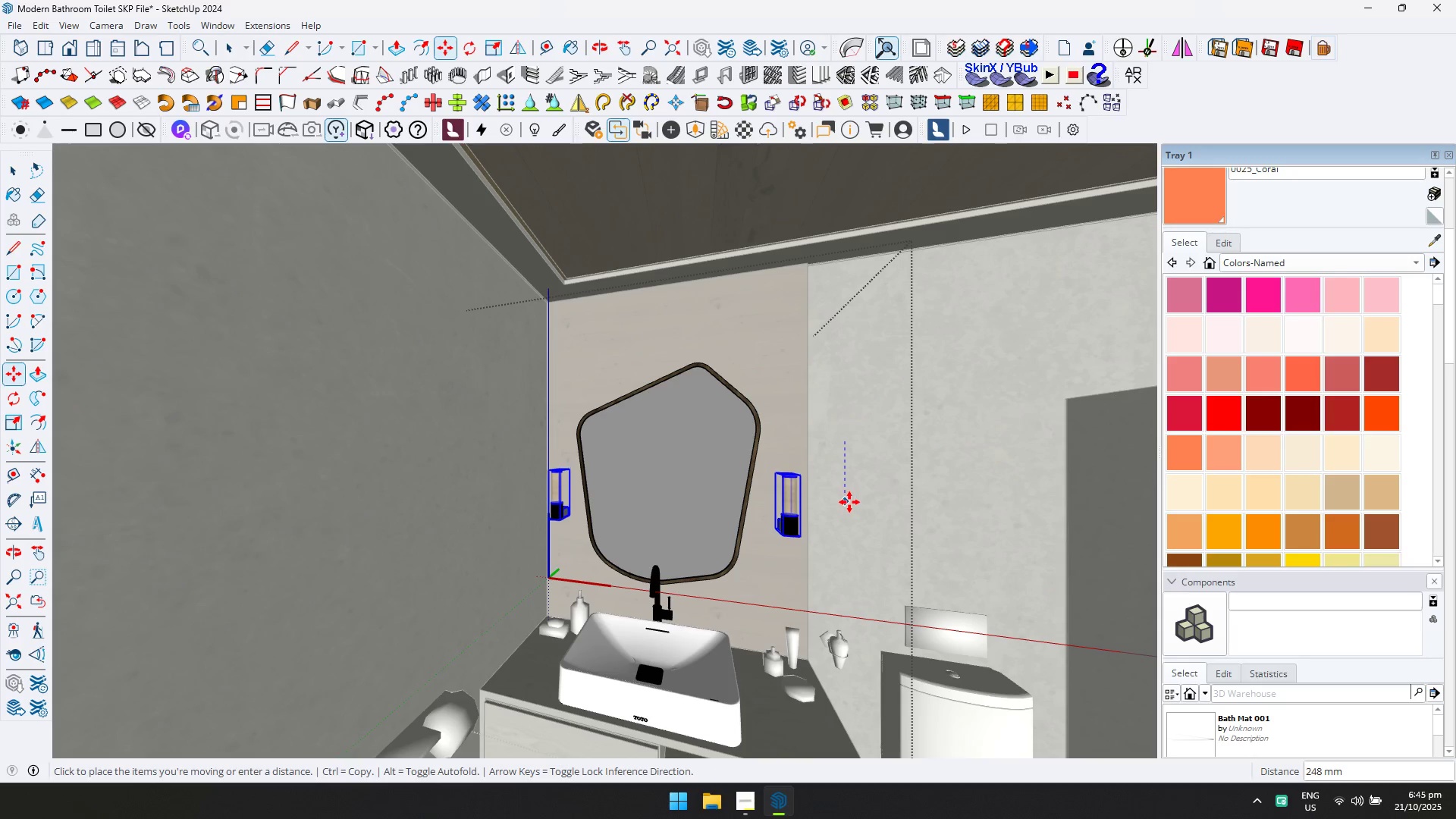 
left_click([849, 502])
 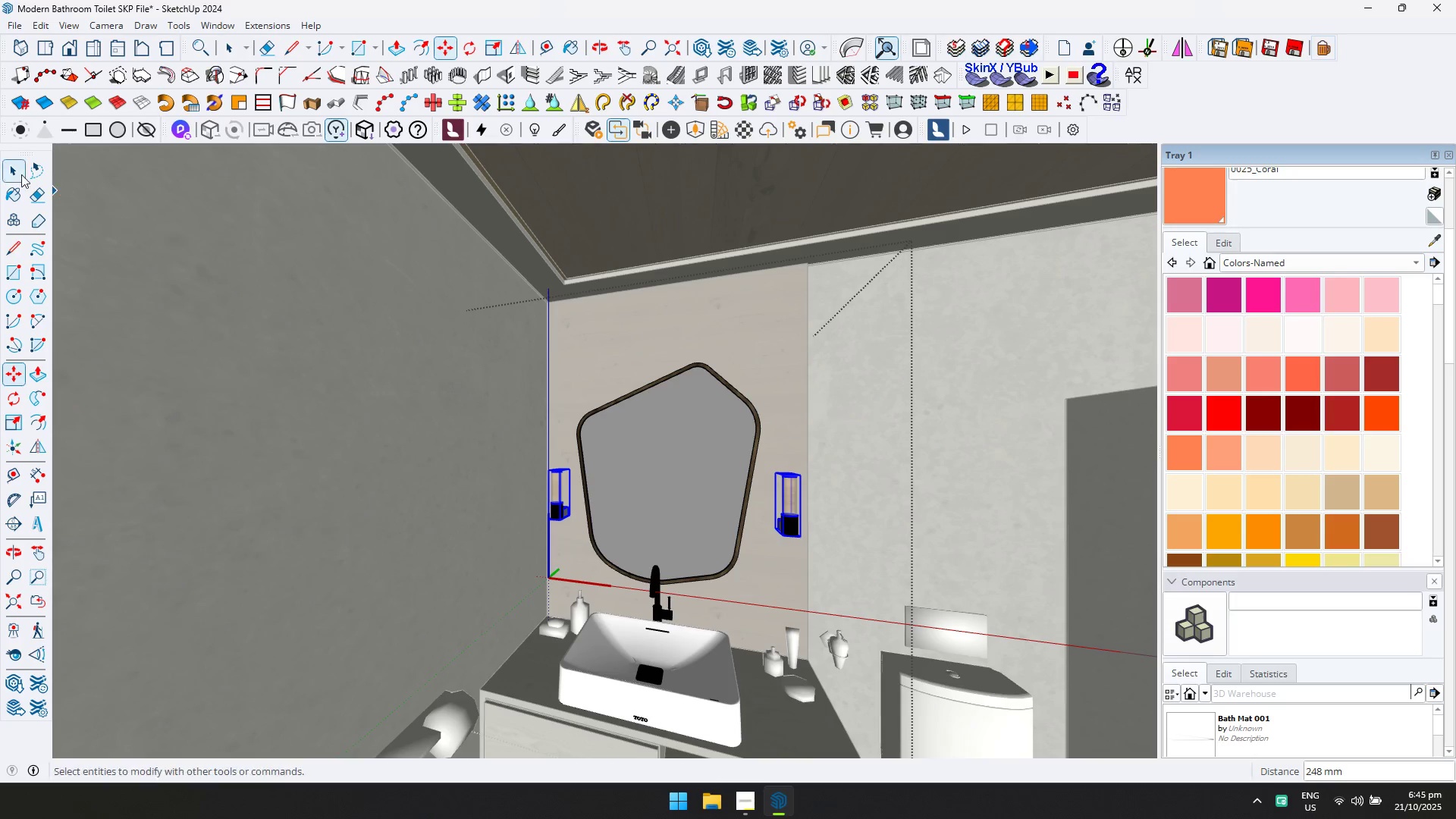 
double_click([10, 167])
 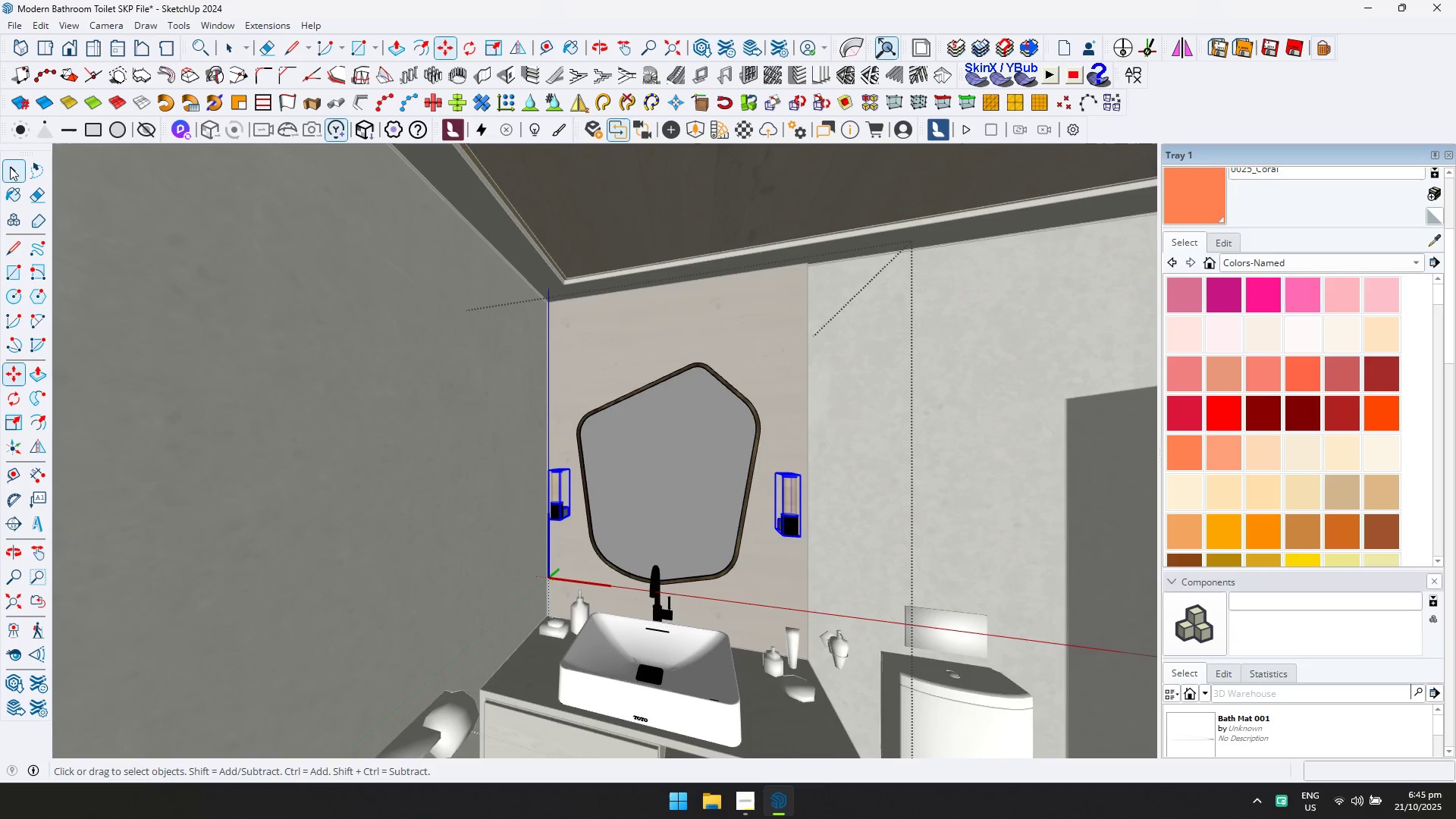 
key(Escape)
 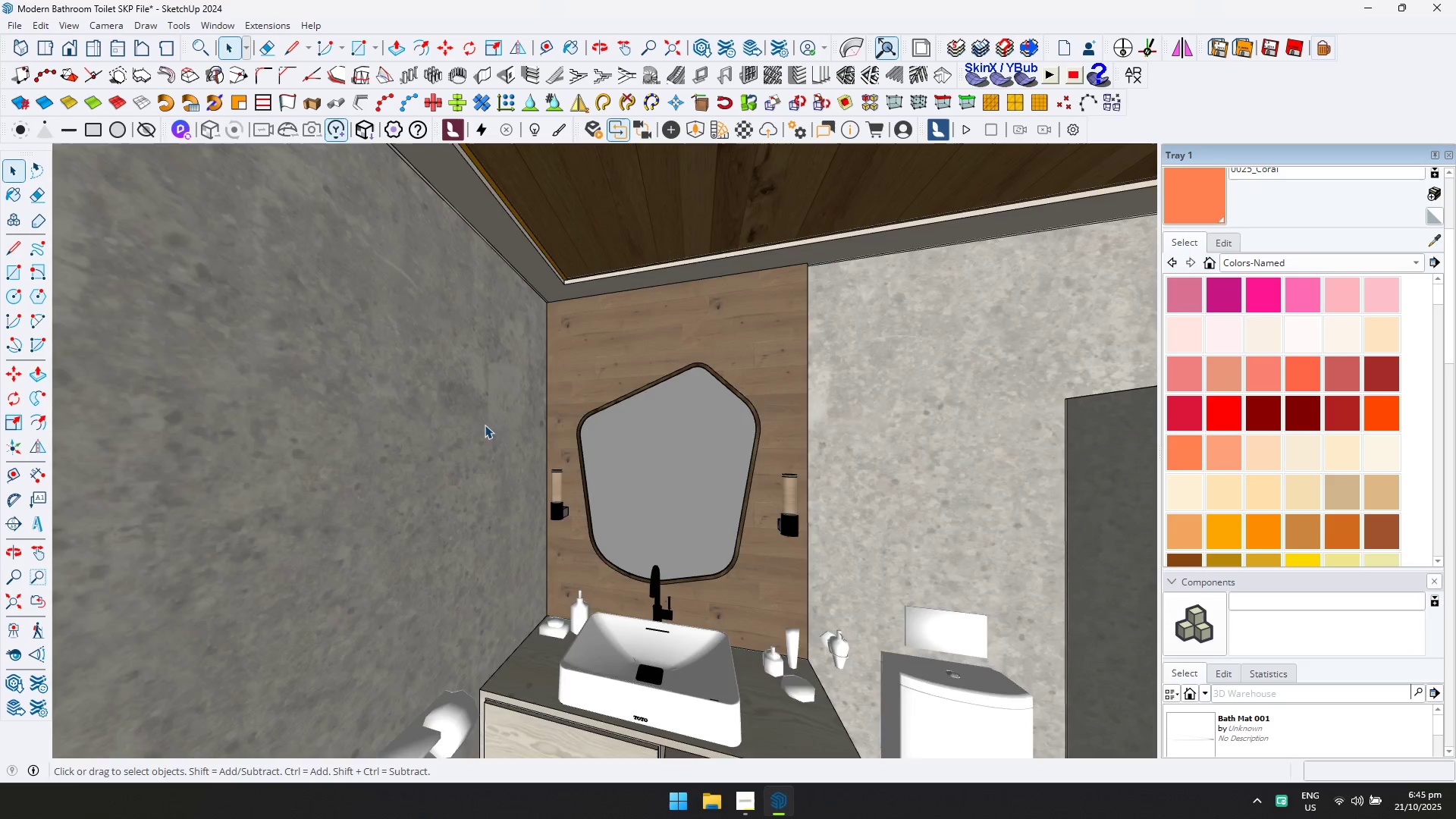 
scroll: coordinate [626, 509], scroll_direction: down, amount: 2.0
 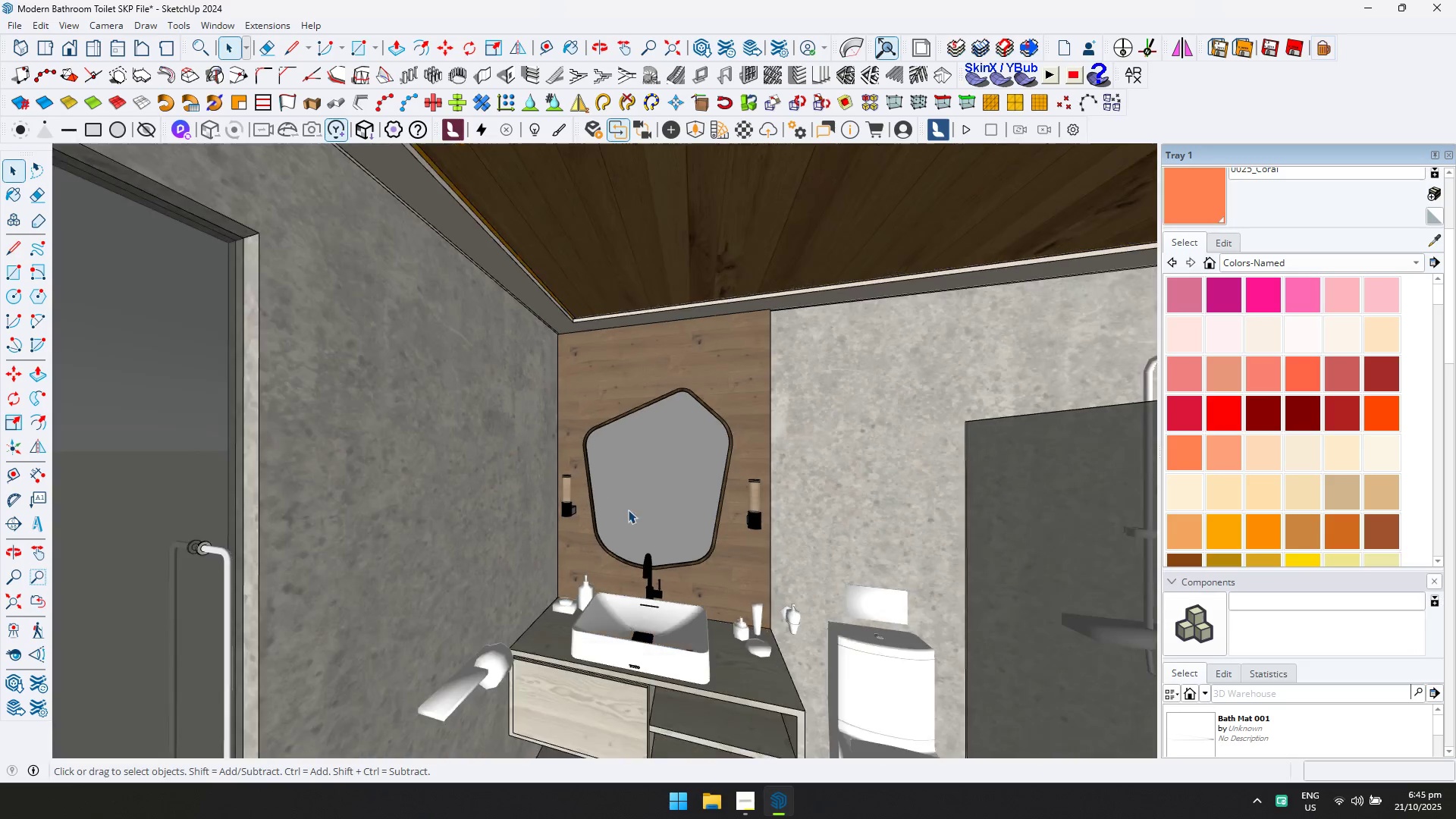 
hold_key(key=ShiftLeft, duration=0.38)
 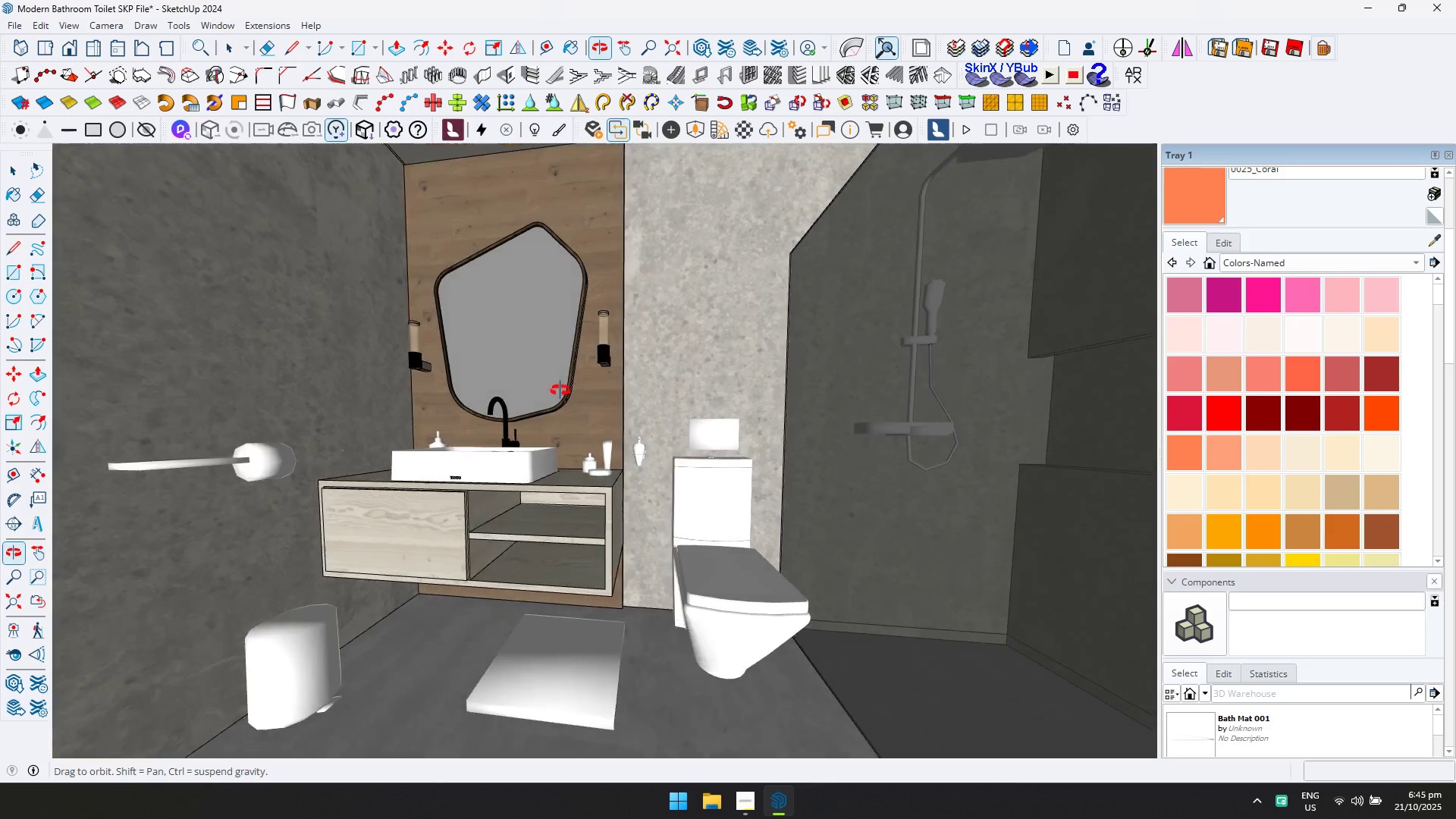 
hold_key(key=ShiftLeft, duration=0.42)
 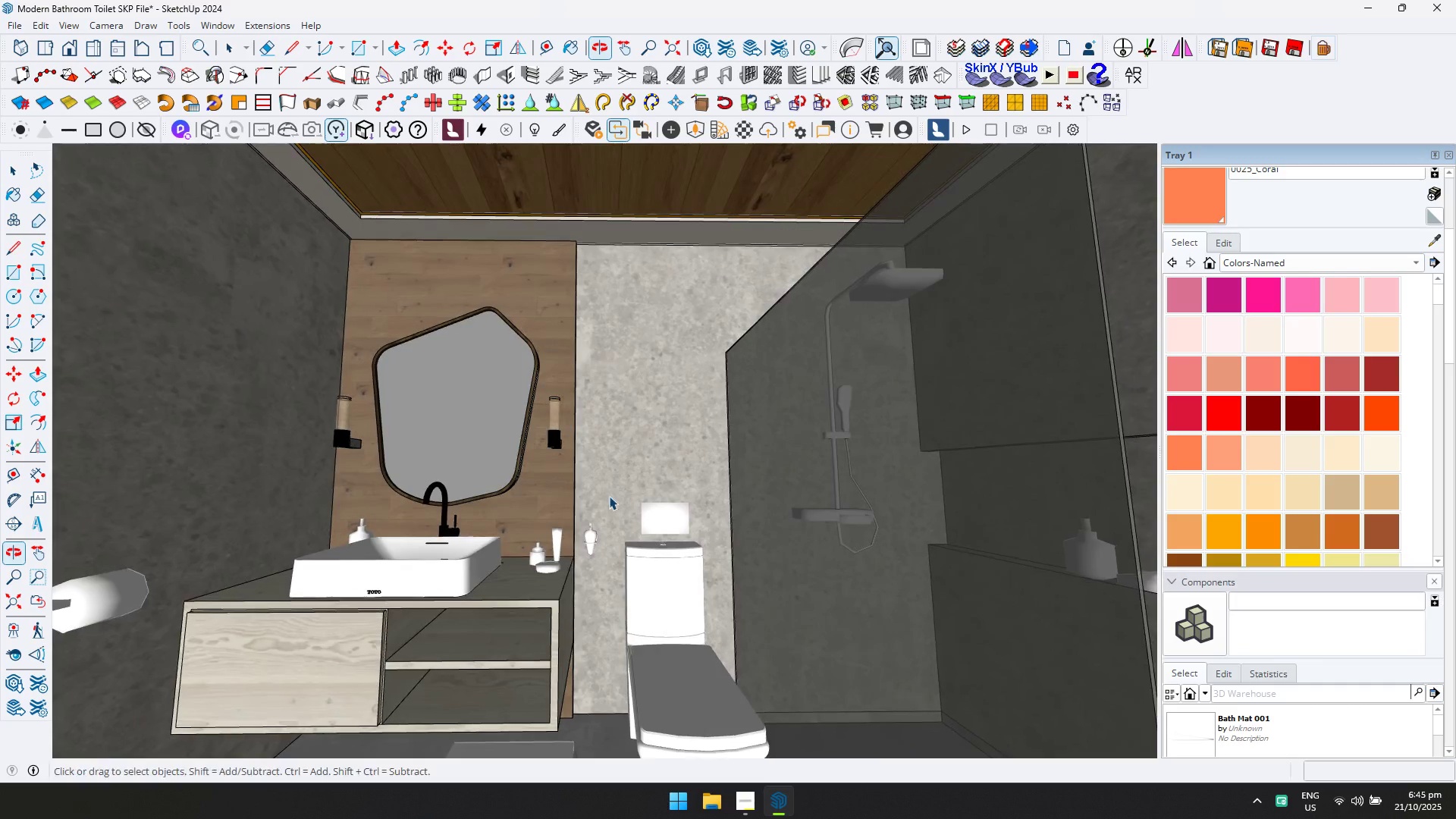 
left_click([685, 526])
 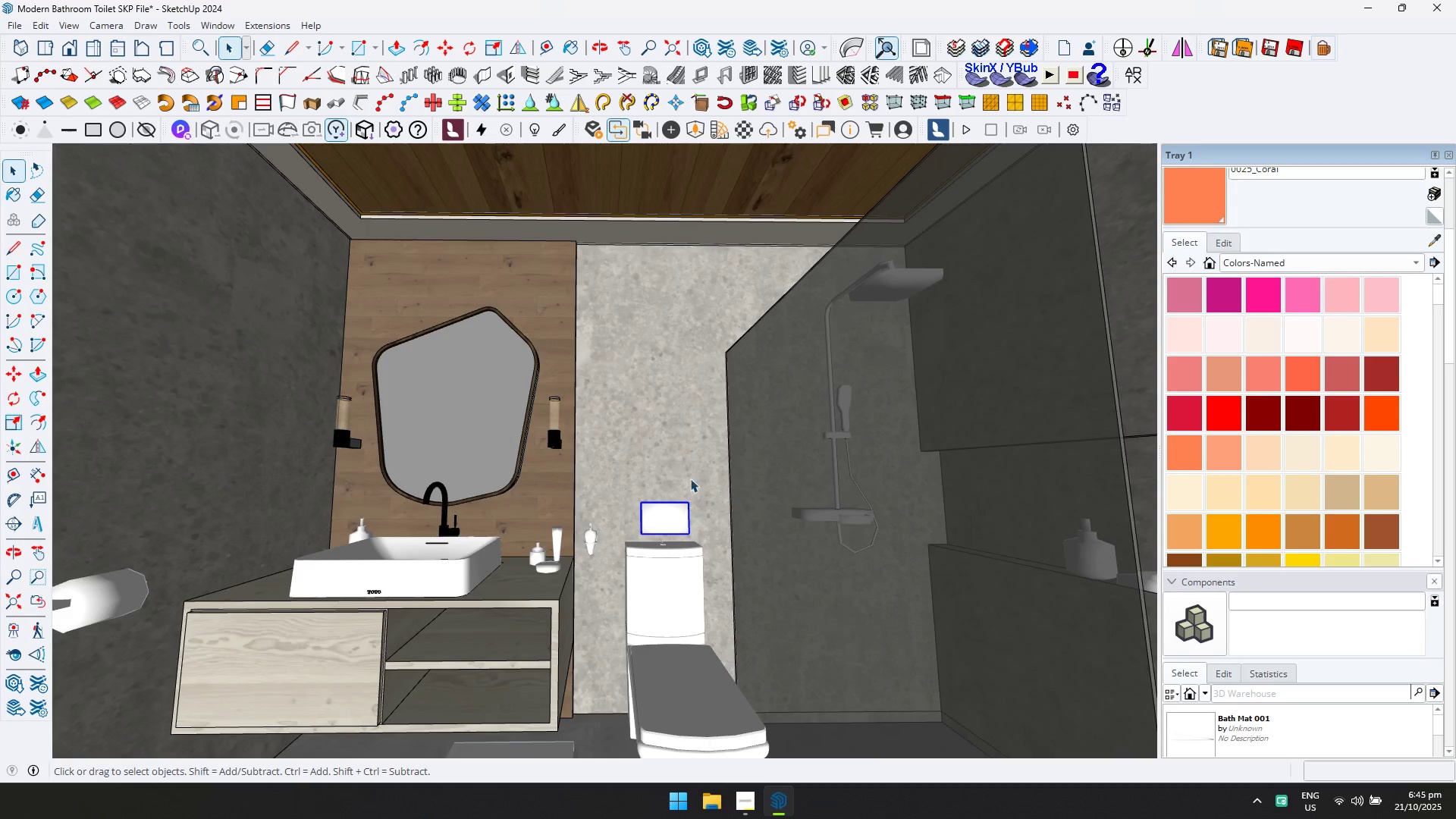 
key(M)
 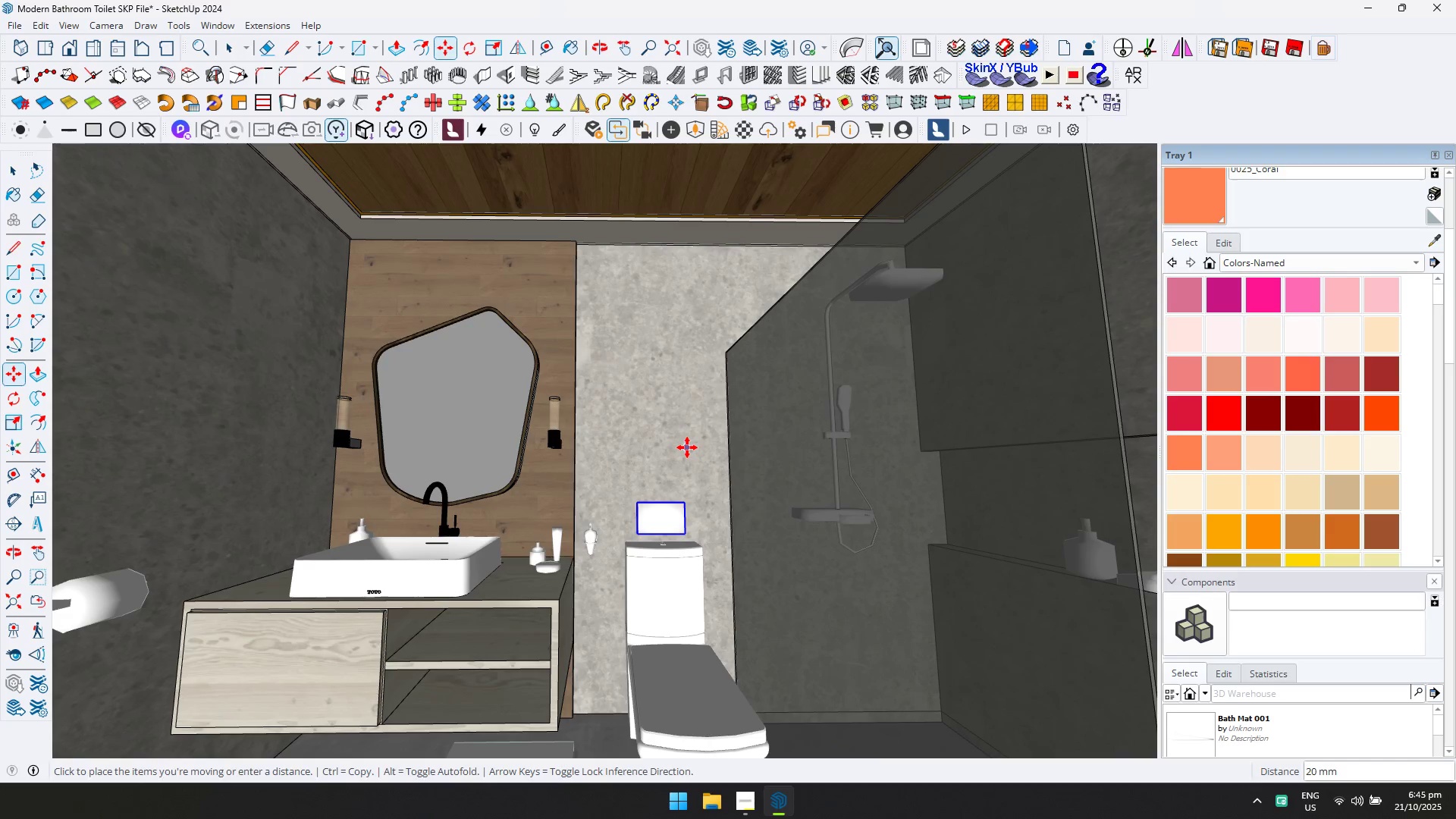 
left_click([687, 447])
 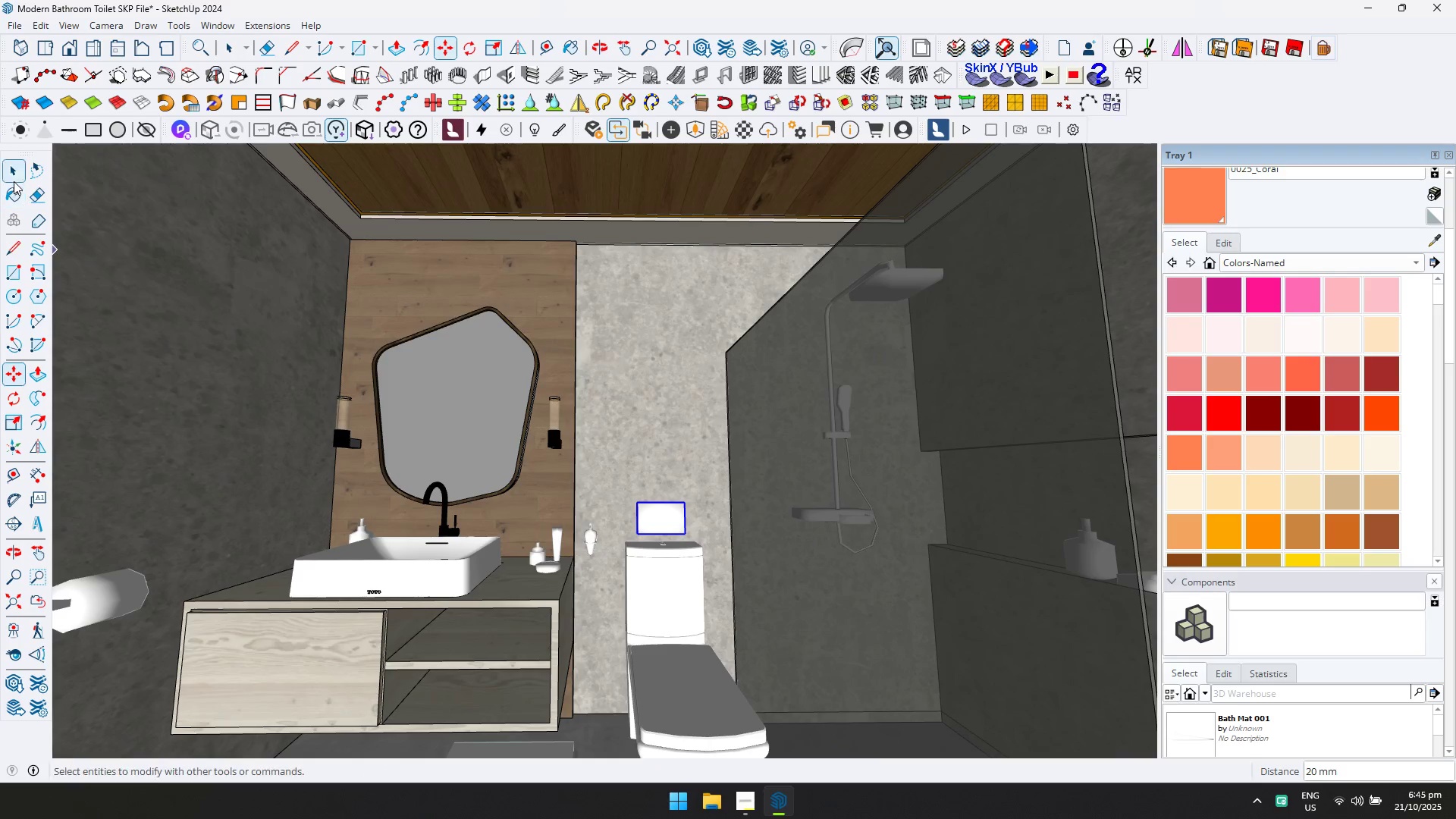 
left_click([14, 177])
 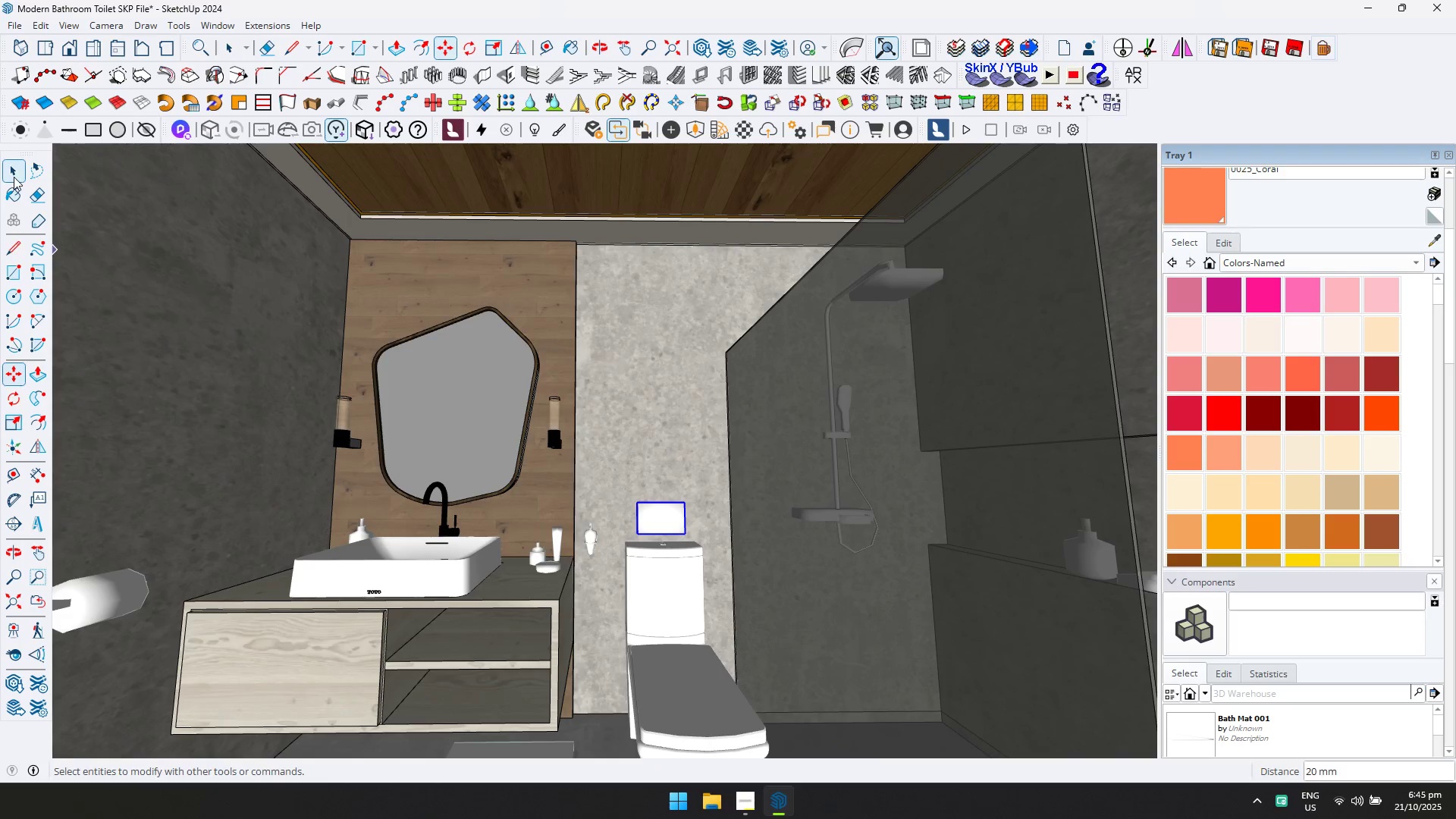 
key(Escape)
 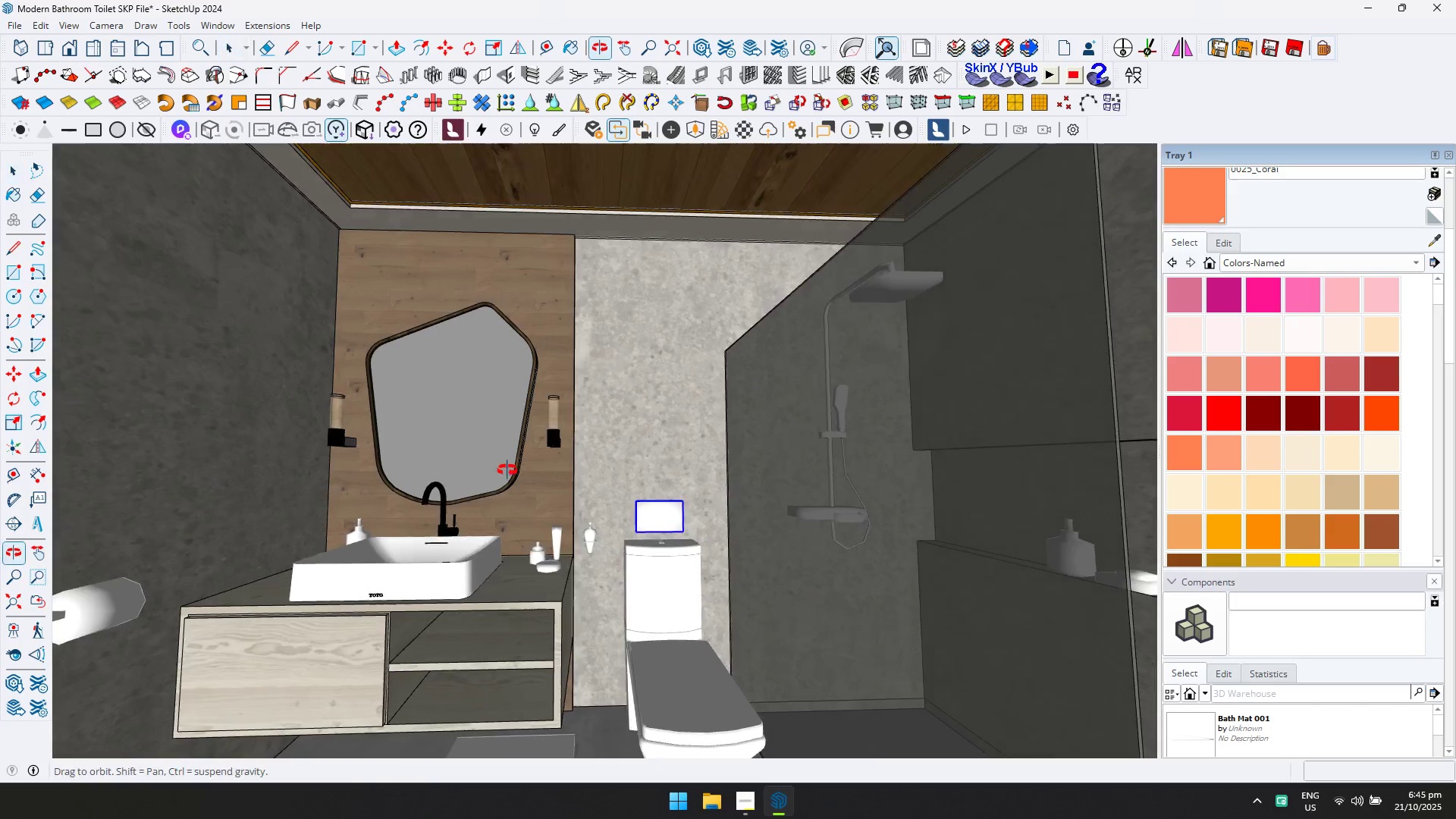 
key(Shift+ShiftLeft)
 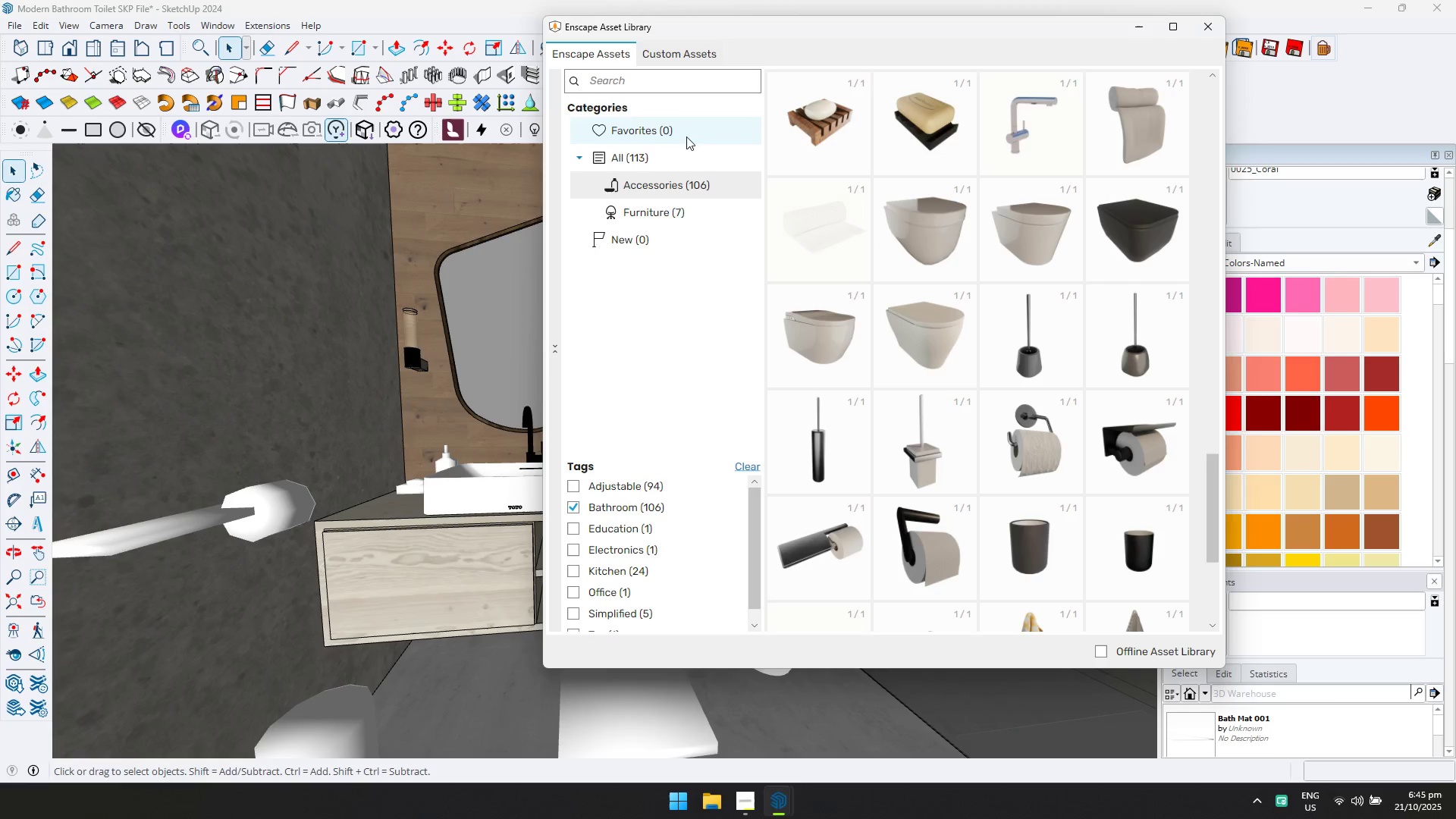 
scroll: coordinate [955, 468], scroll_direction: down, amount: 6.0
 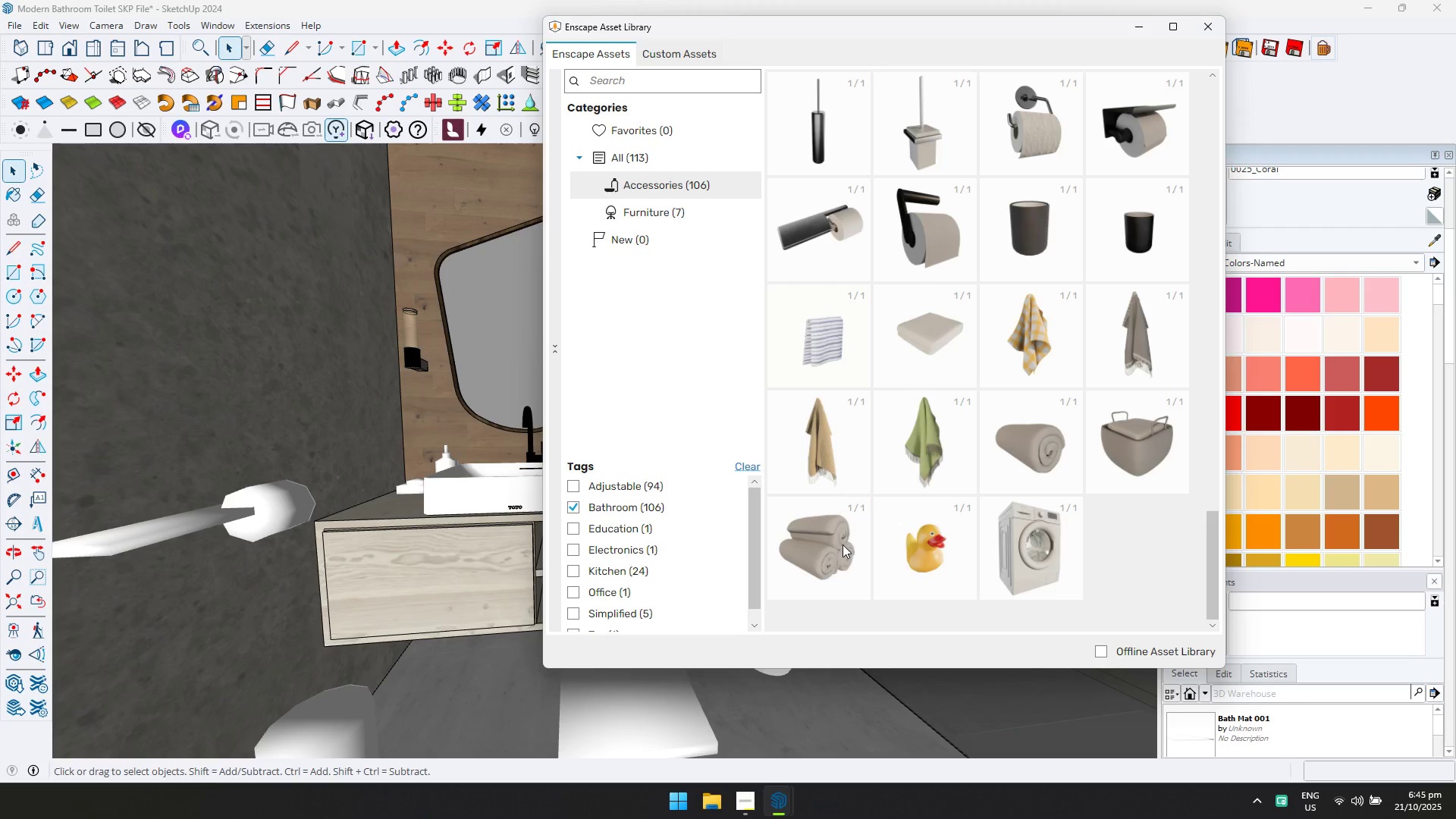 
double_click([843, 558])
 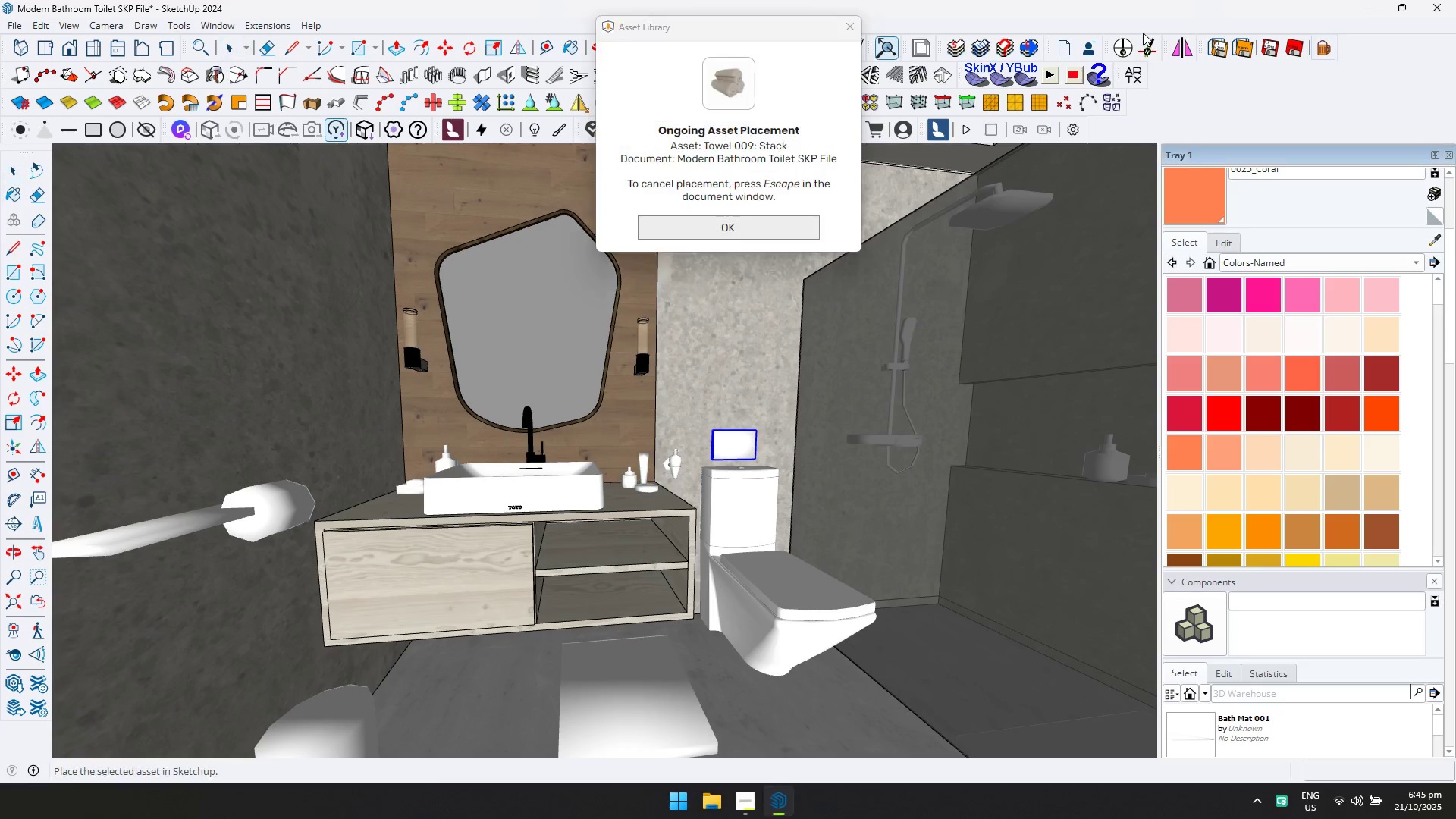 
scroll: coordinate [634, 582], scroll_direction: up, amount: 1.0
 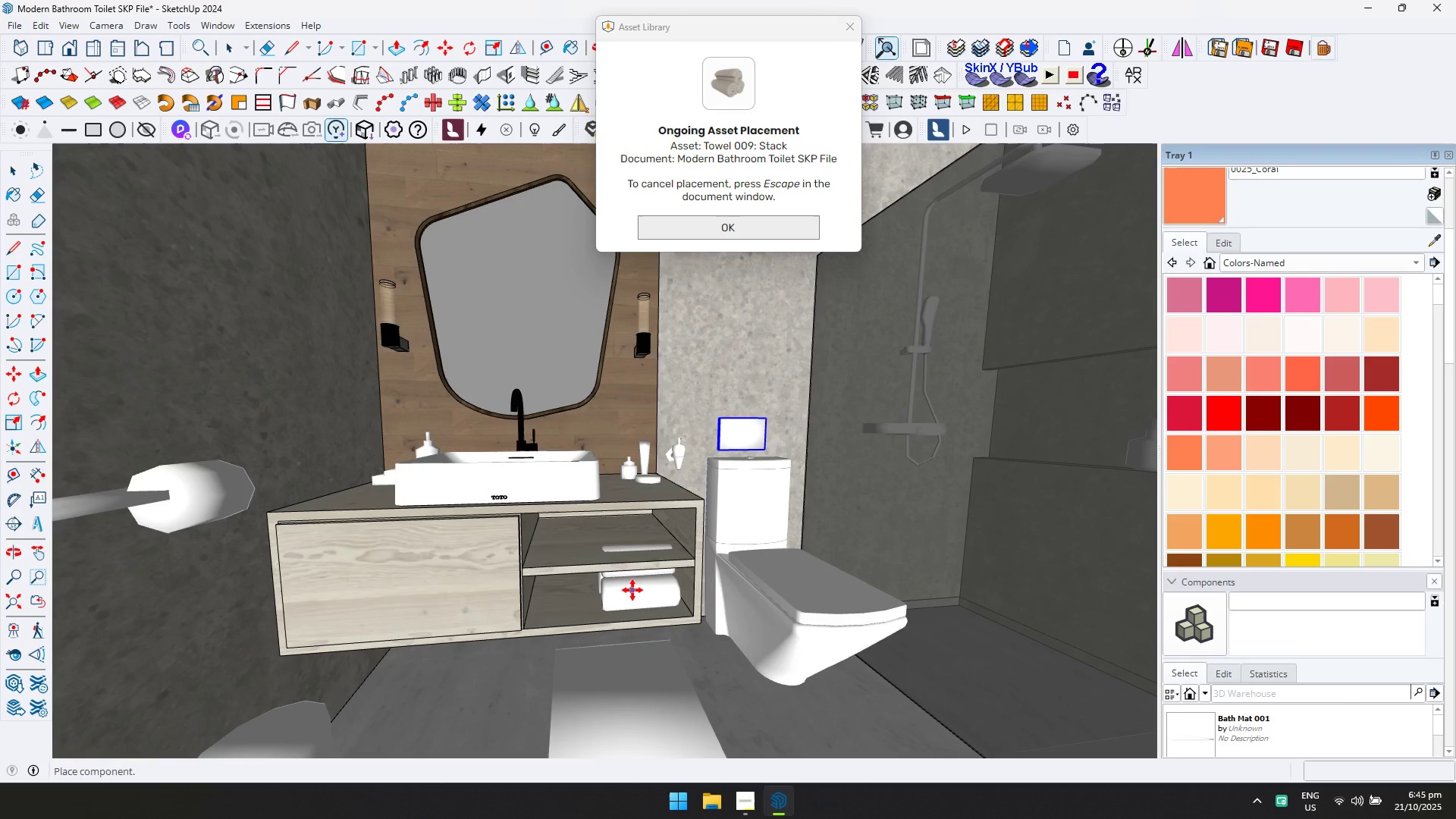 
left_click([632, 590])
 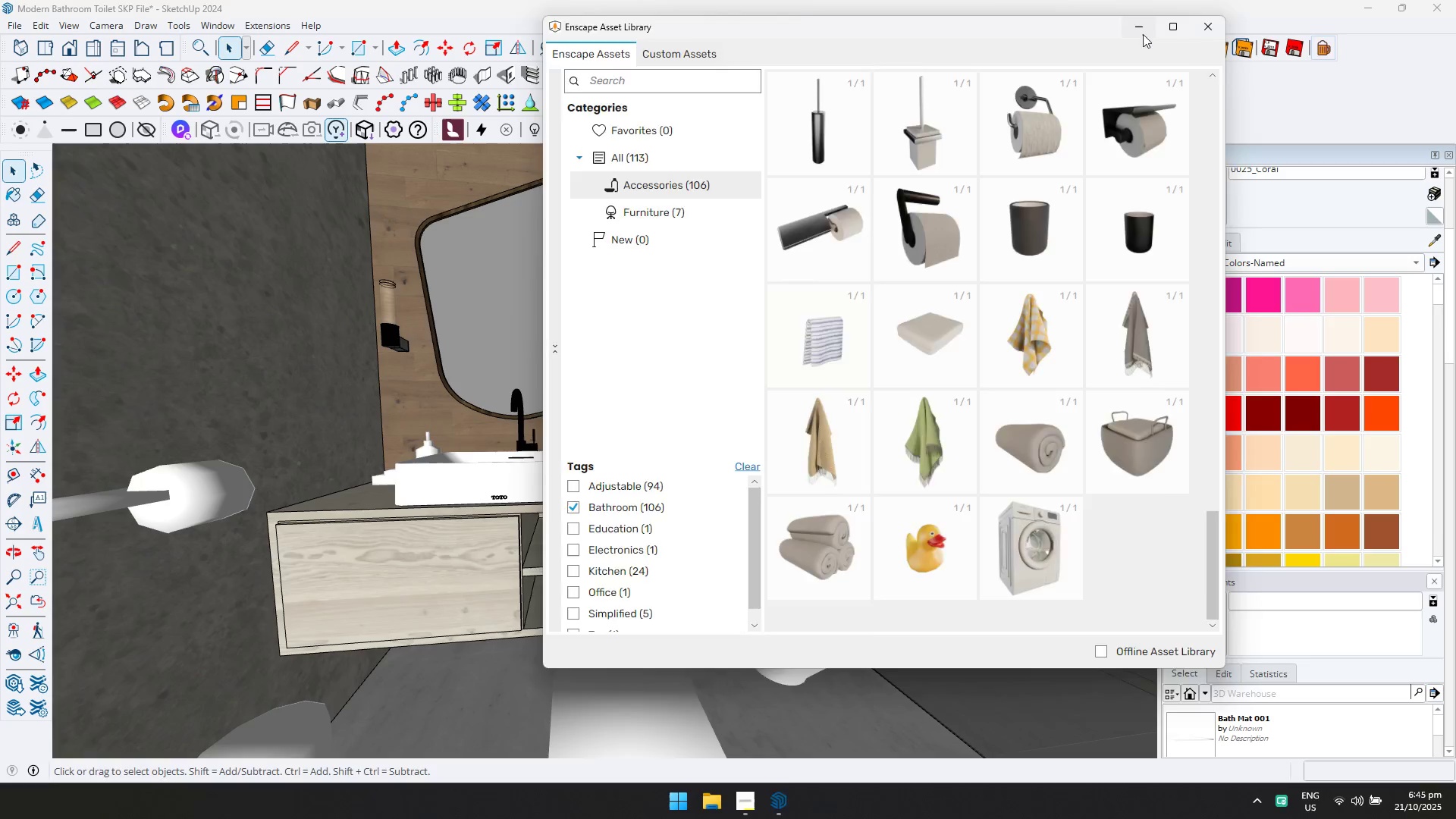 
left_click([614, 598])
 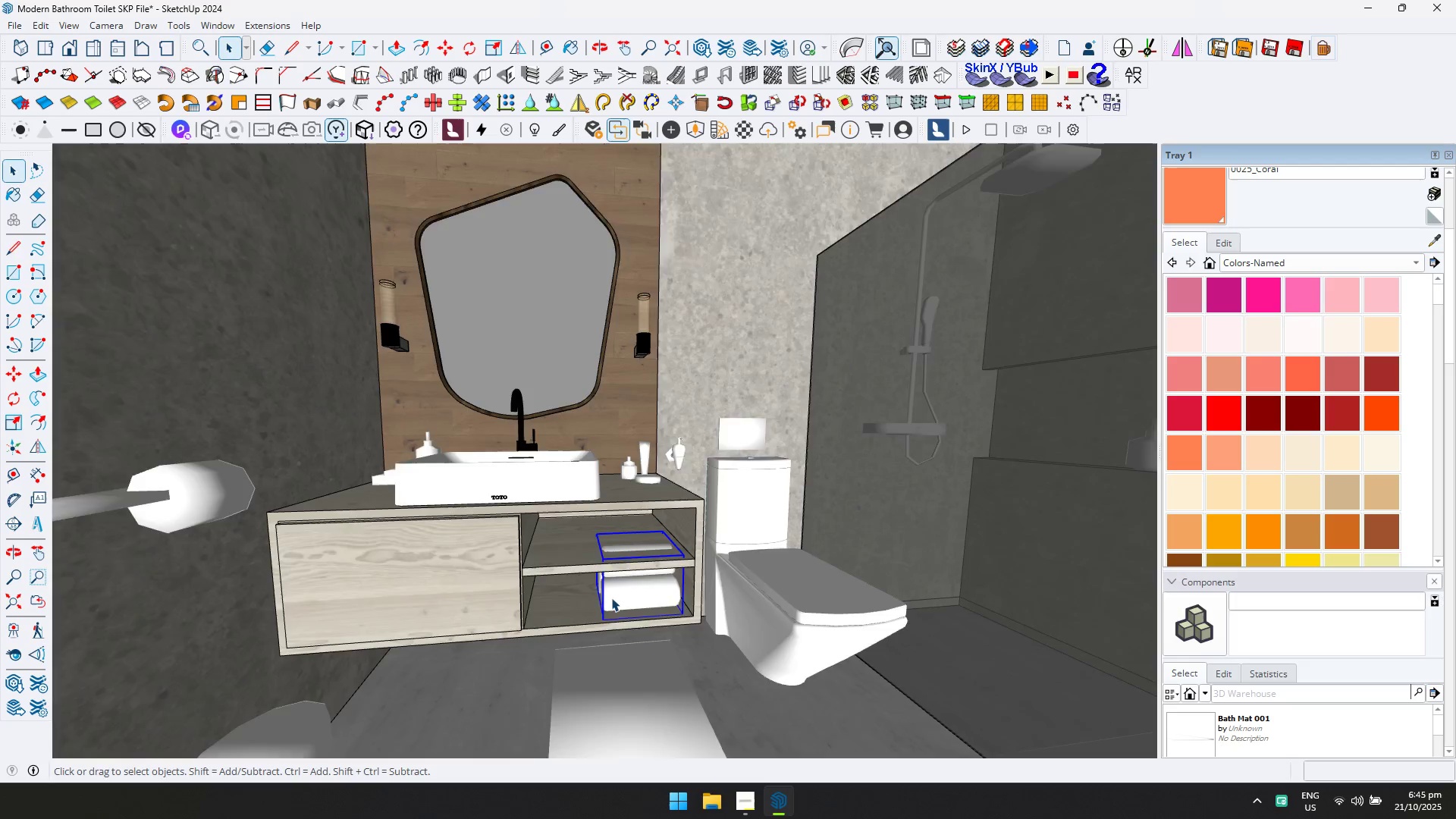 
scroll: coordinate [606, 596], scroll_direction: up, amount: 4.0
 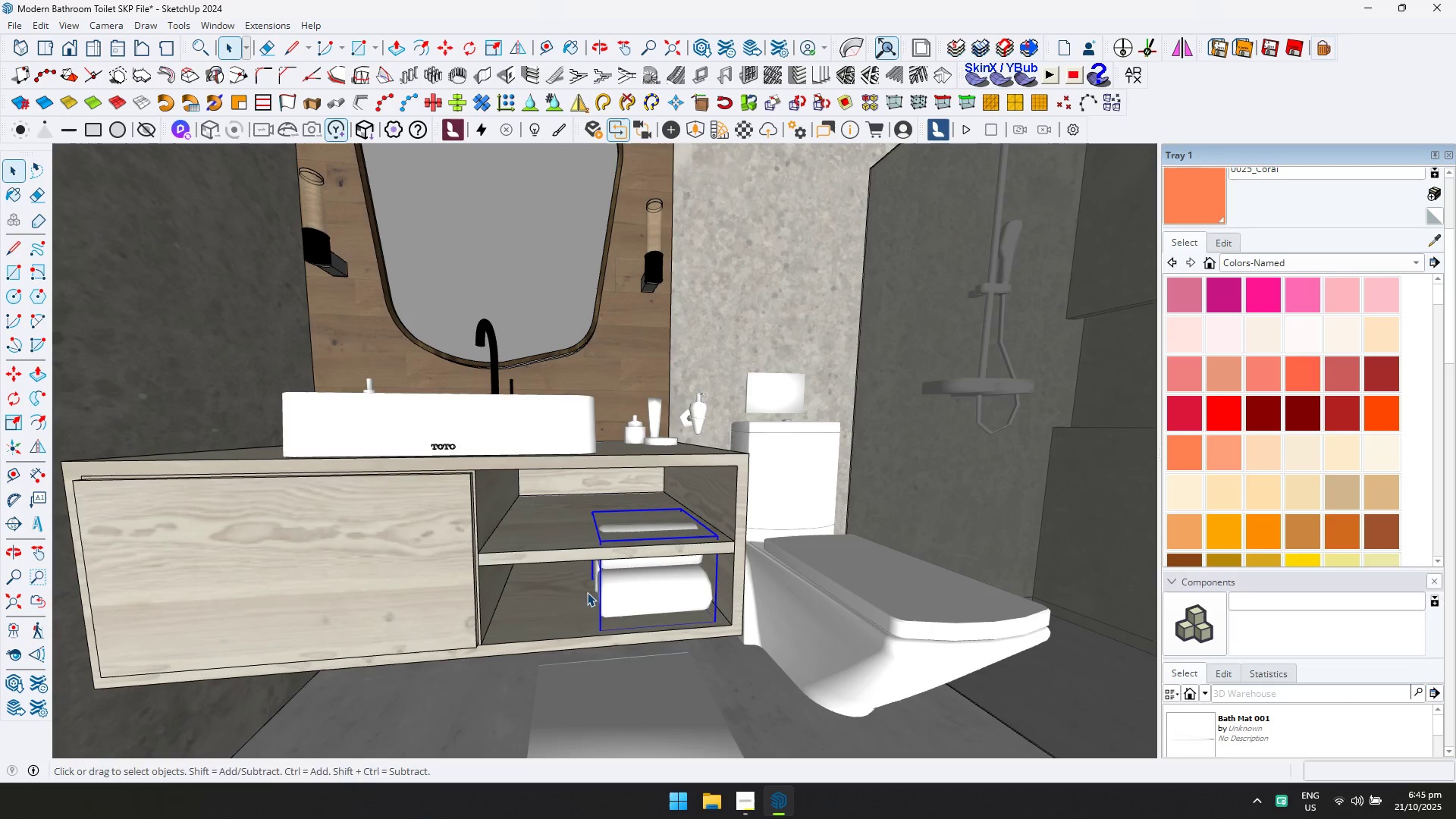 
key(Q)
 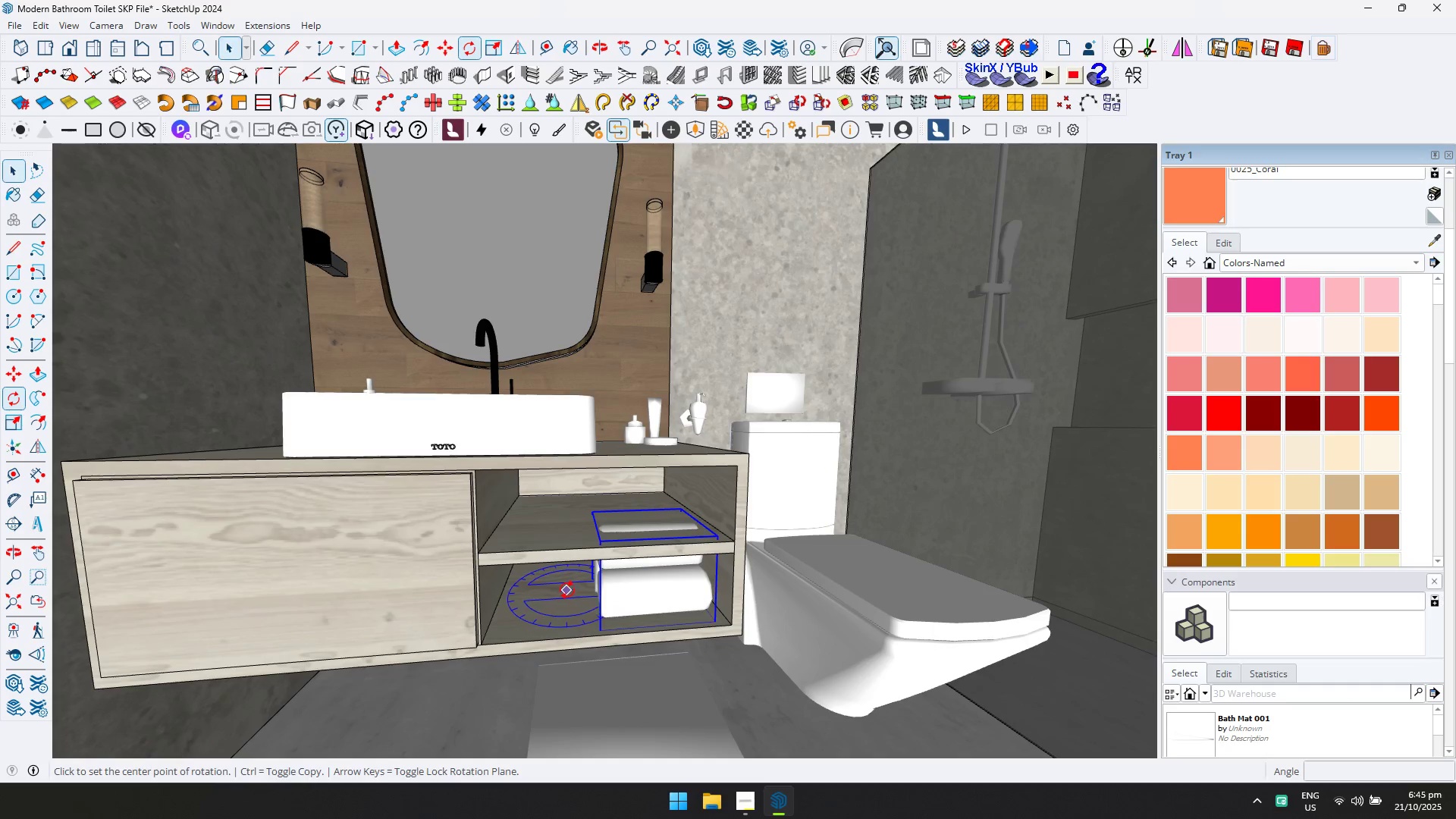 
left_click([567, 590])
 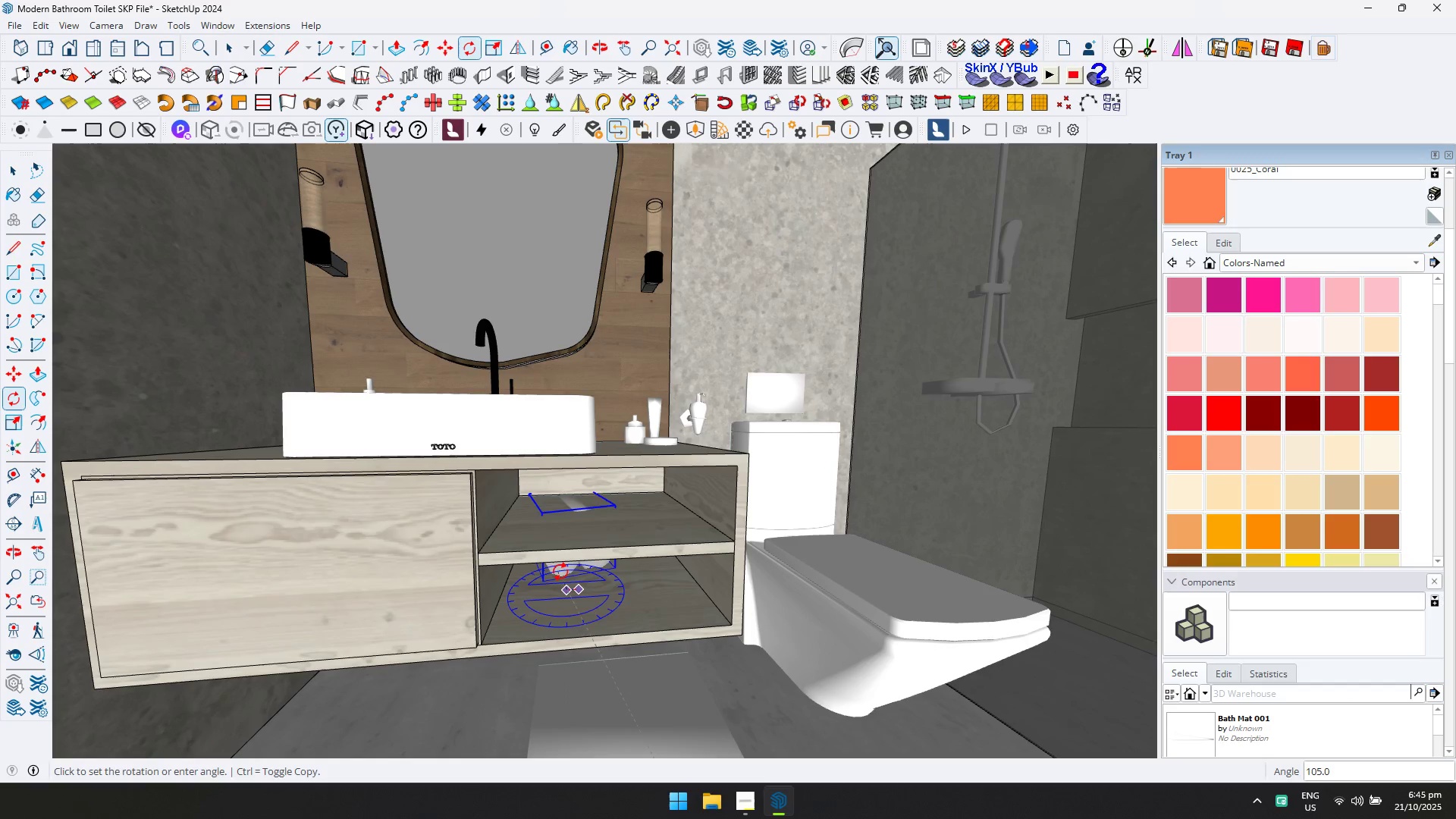 
left_click([567, 572])
 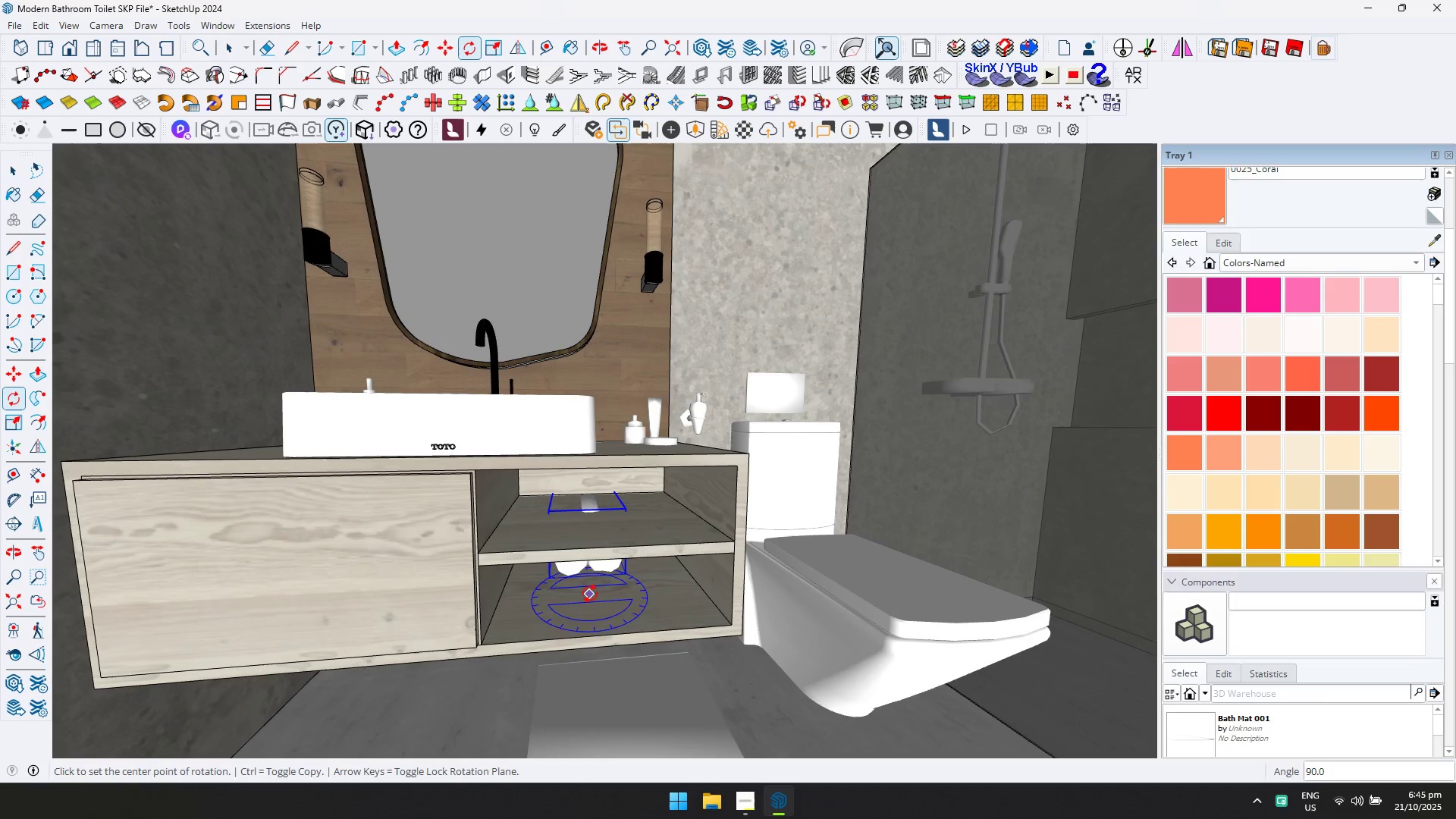 
key(M)
 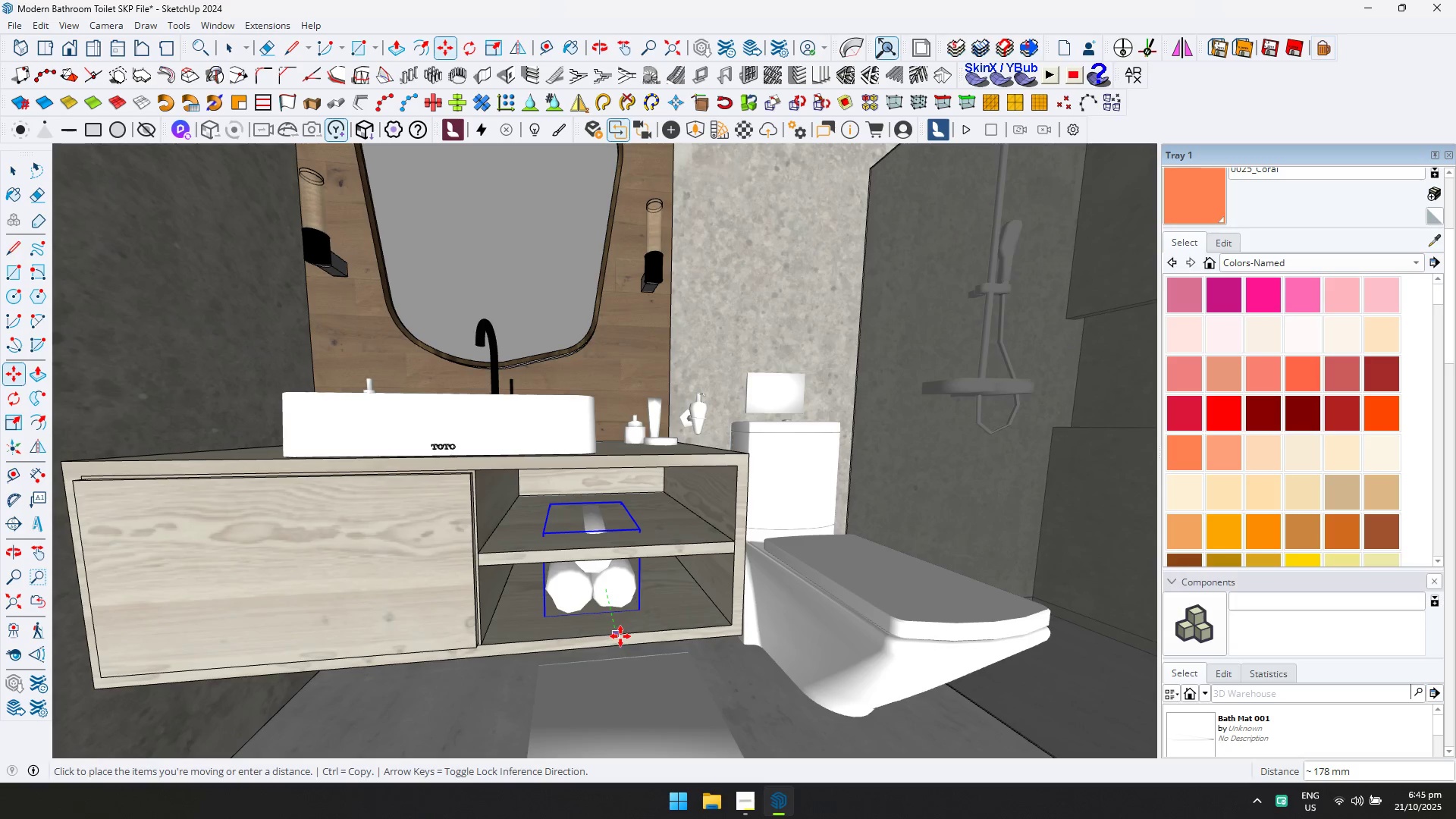 
left_click([621, 639])
 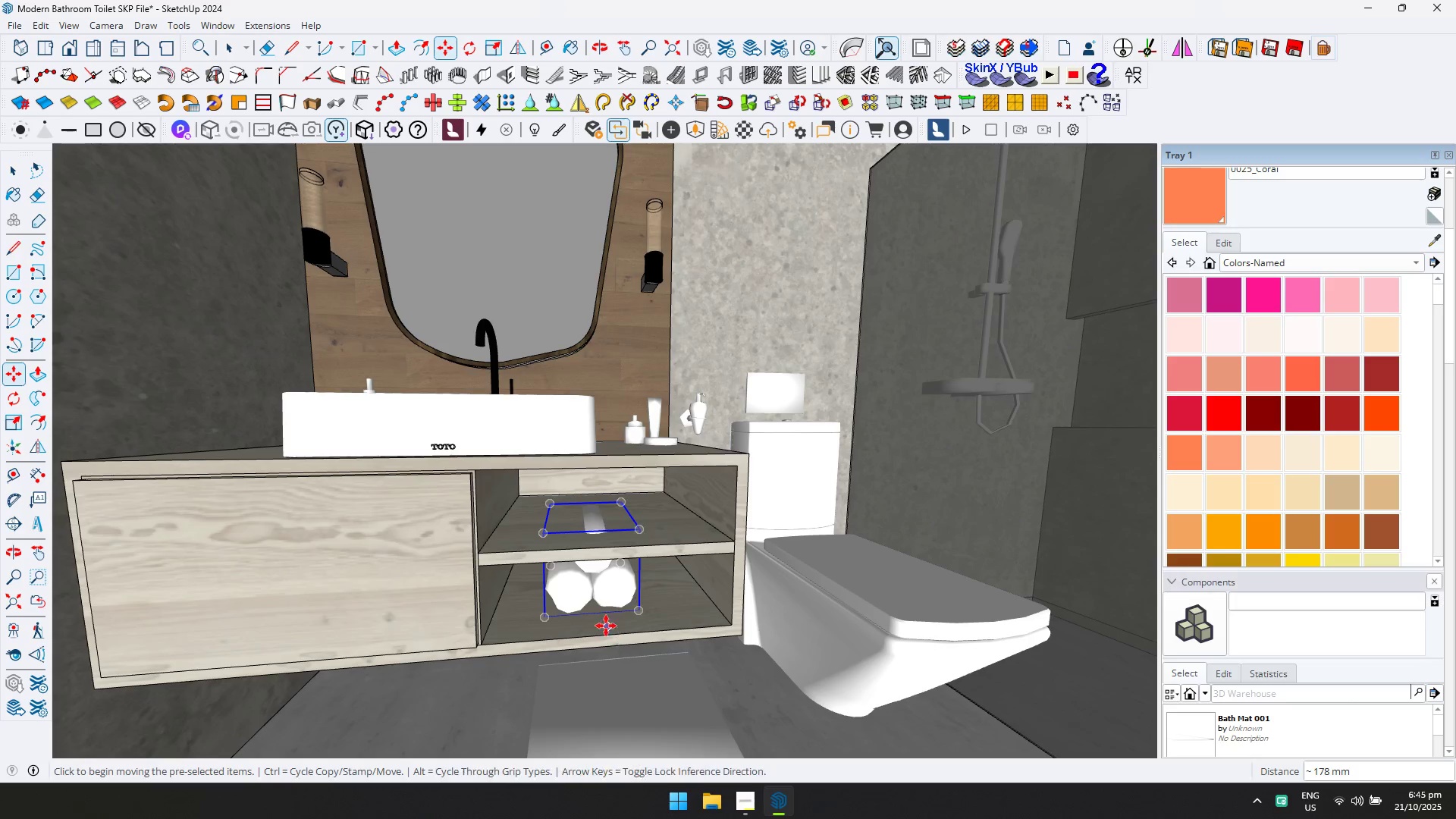 
left_click_drag(start_coordinate=[591, 621], to_coordinate=[595, 620])
 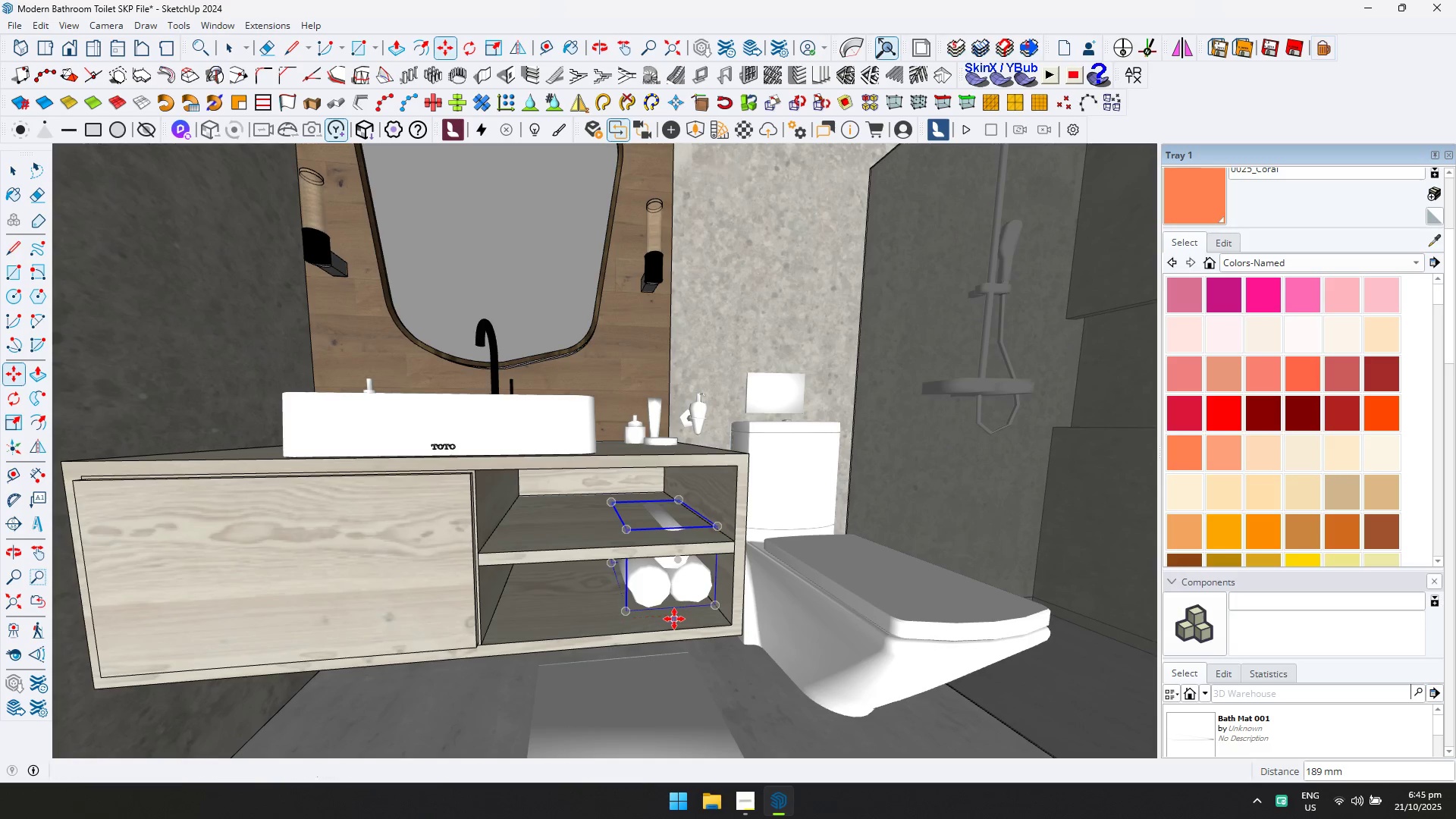 
key(S)
 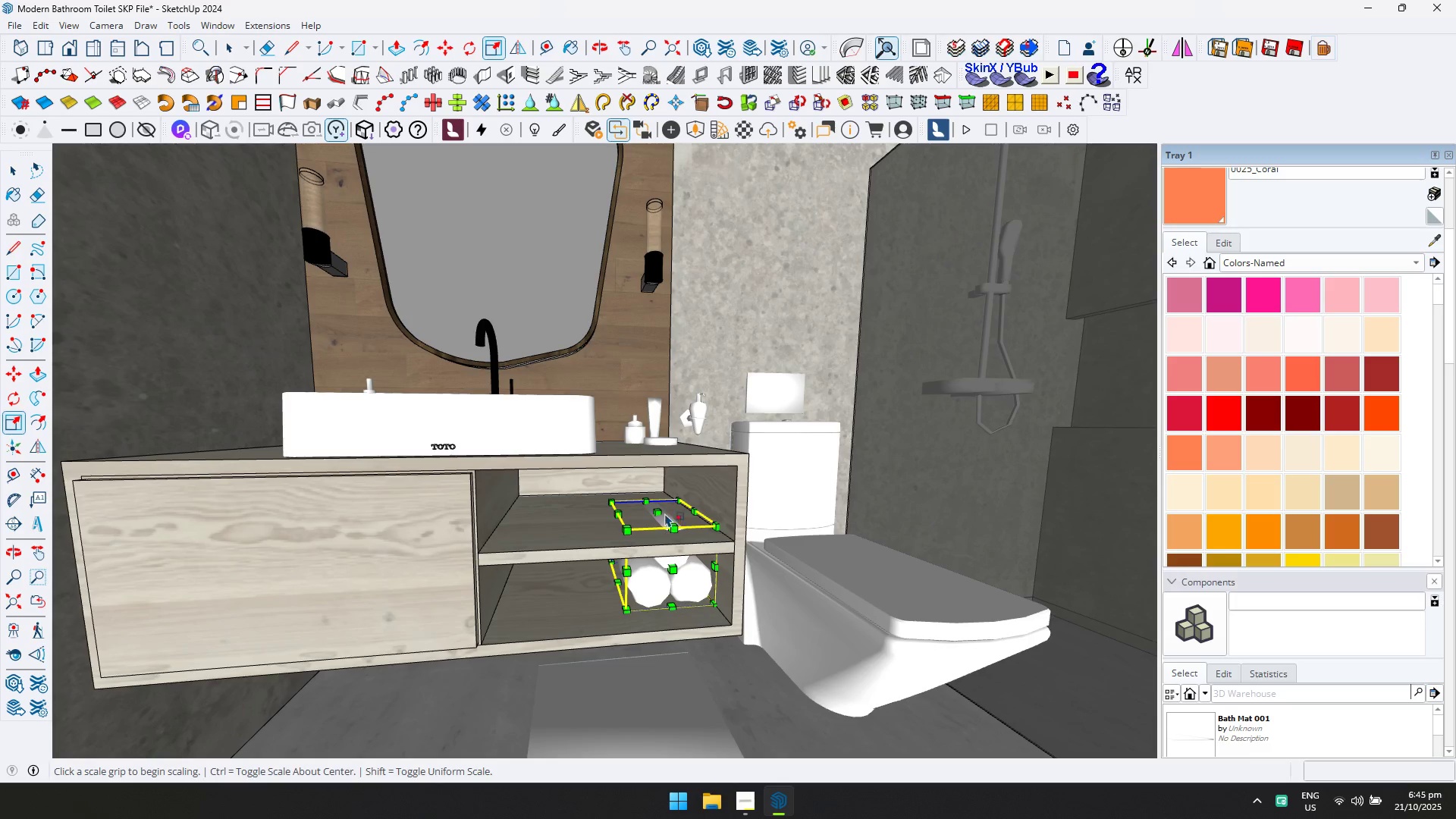 
left_click([662, 508])
 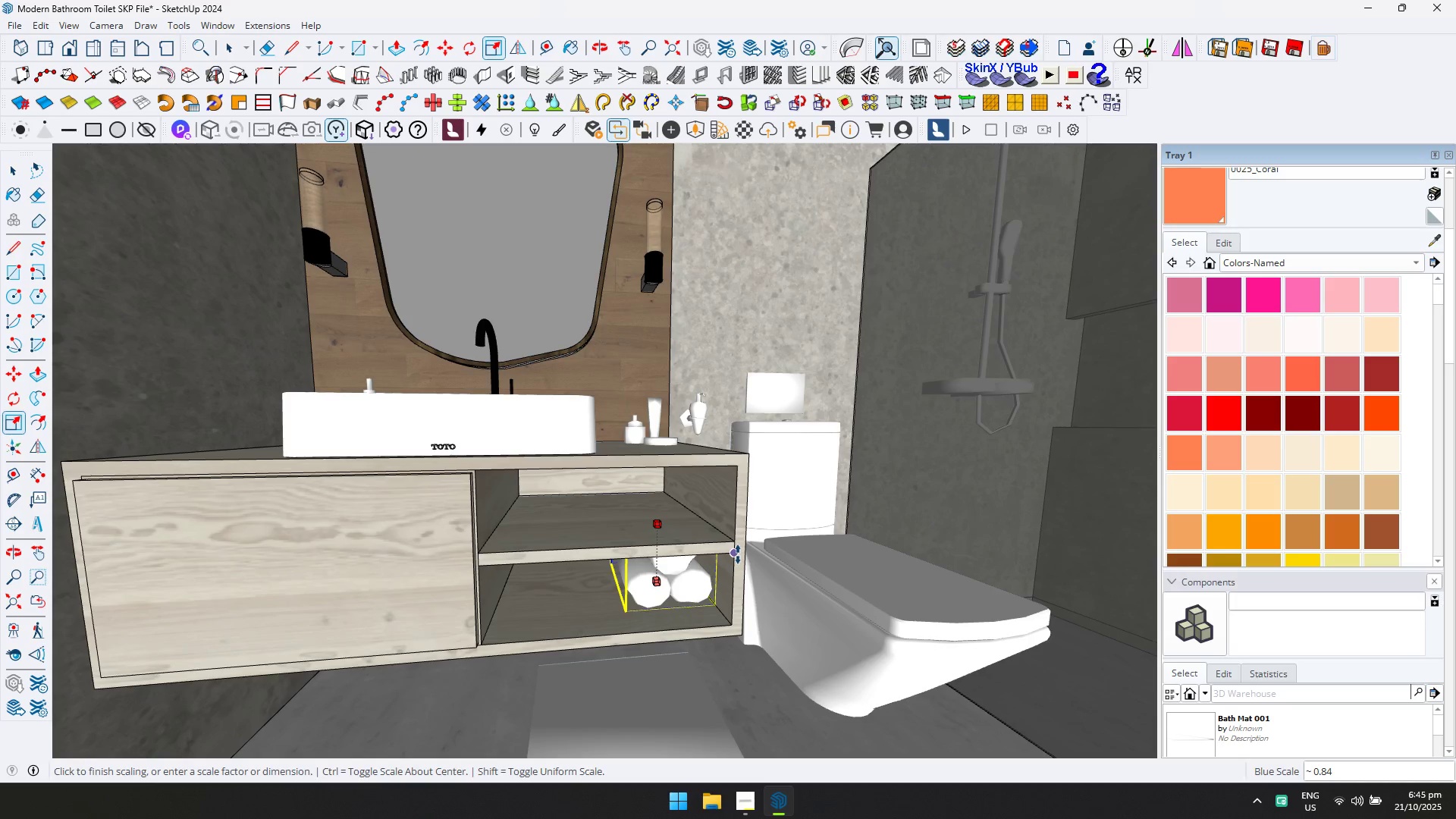 
left_click([737, 554])
 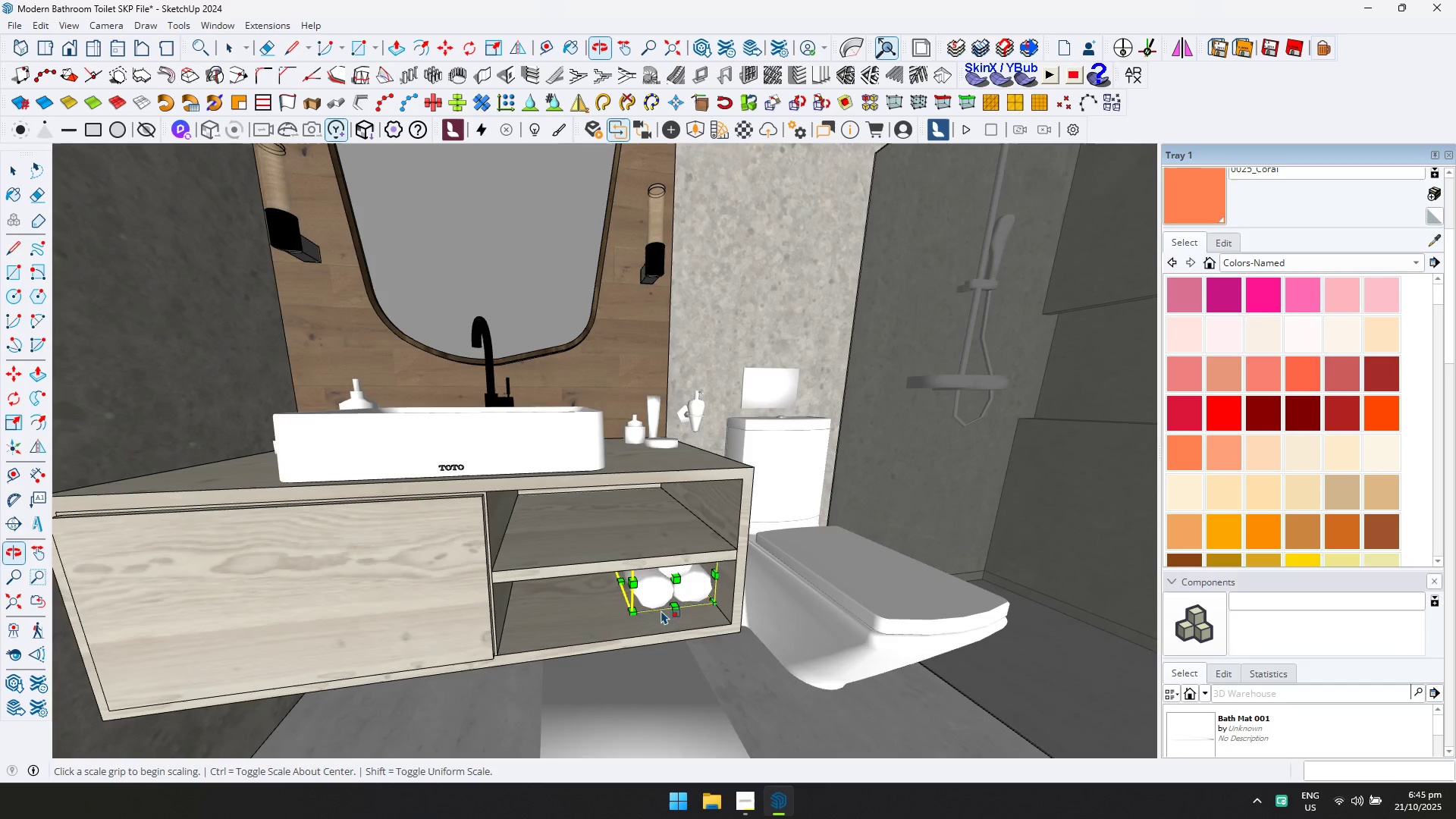 
key(M)
 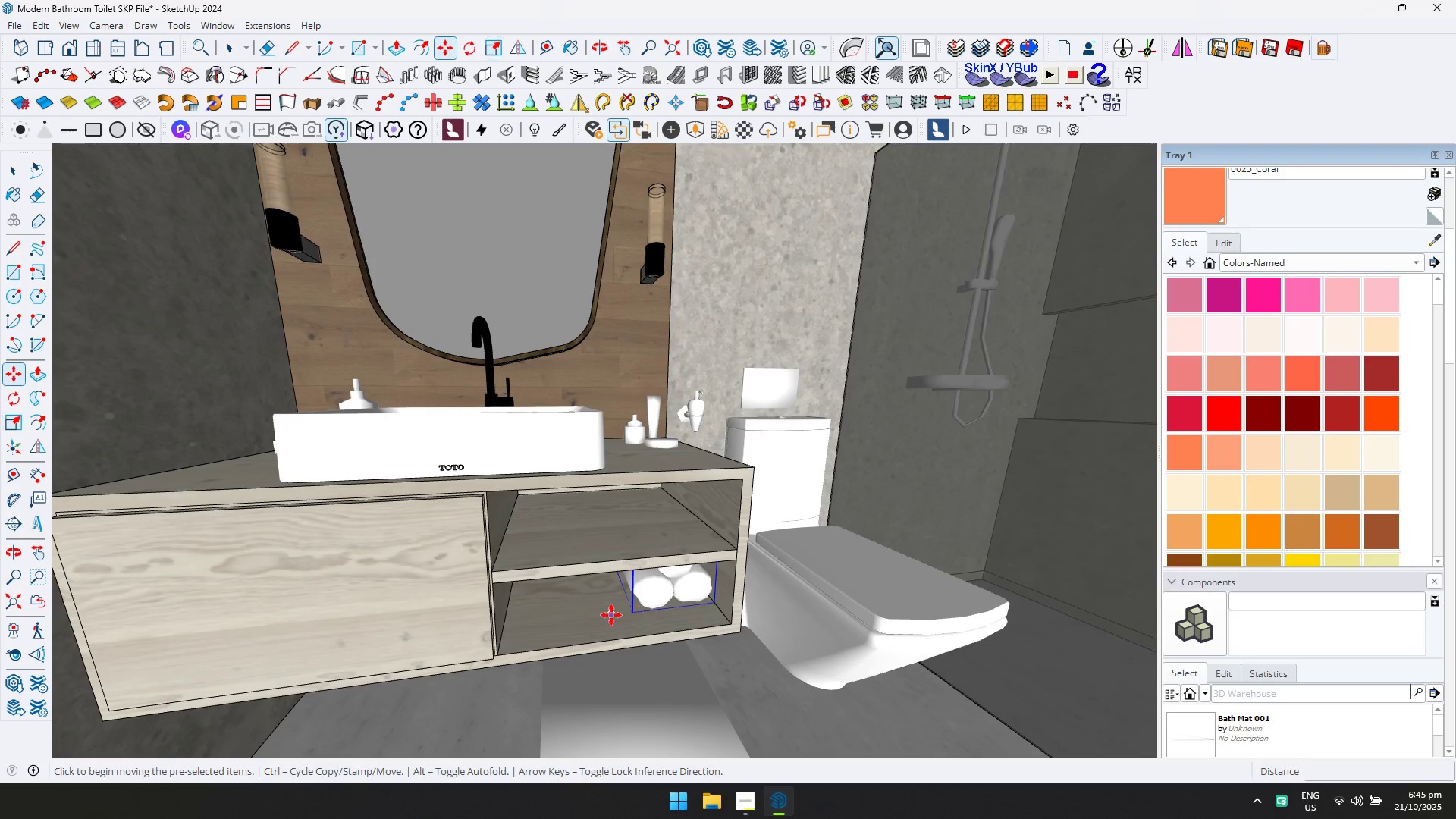 
left_click([611, 615])
 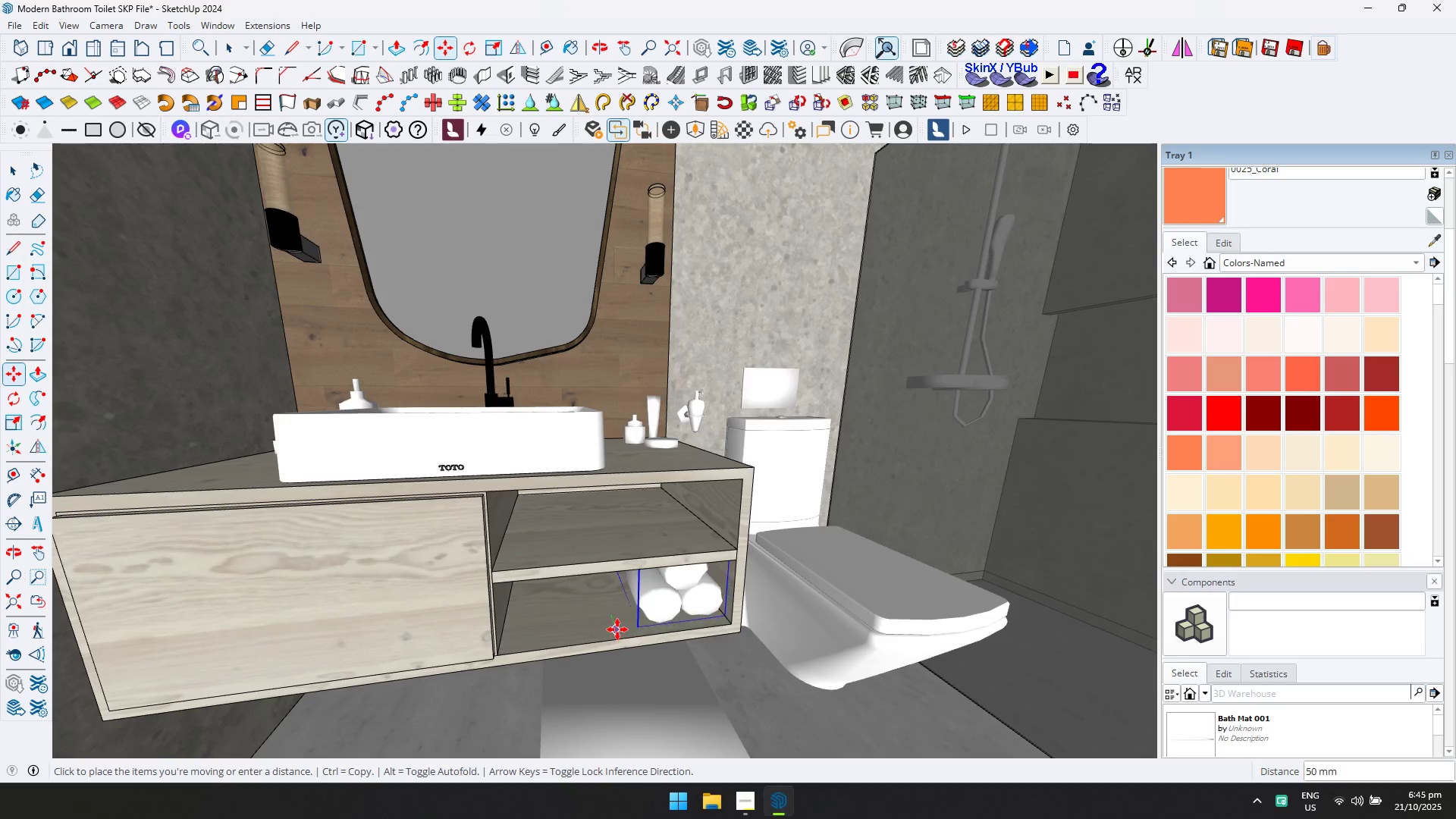 
key(Control+ControlLeft)
 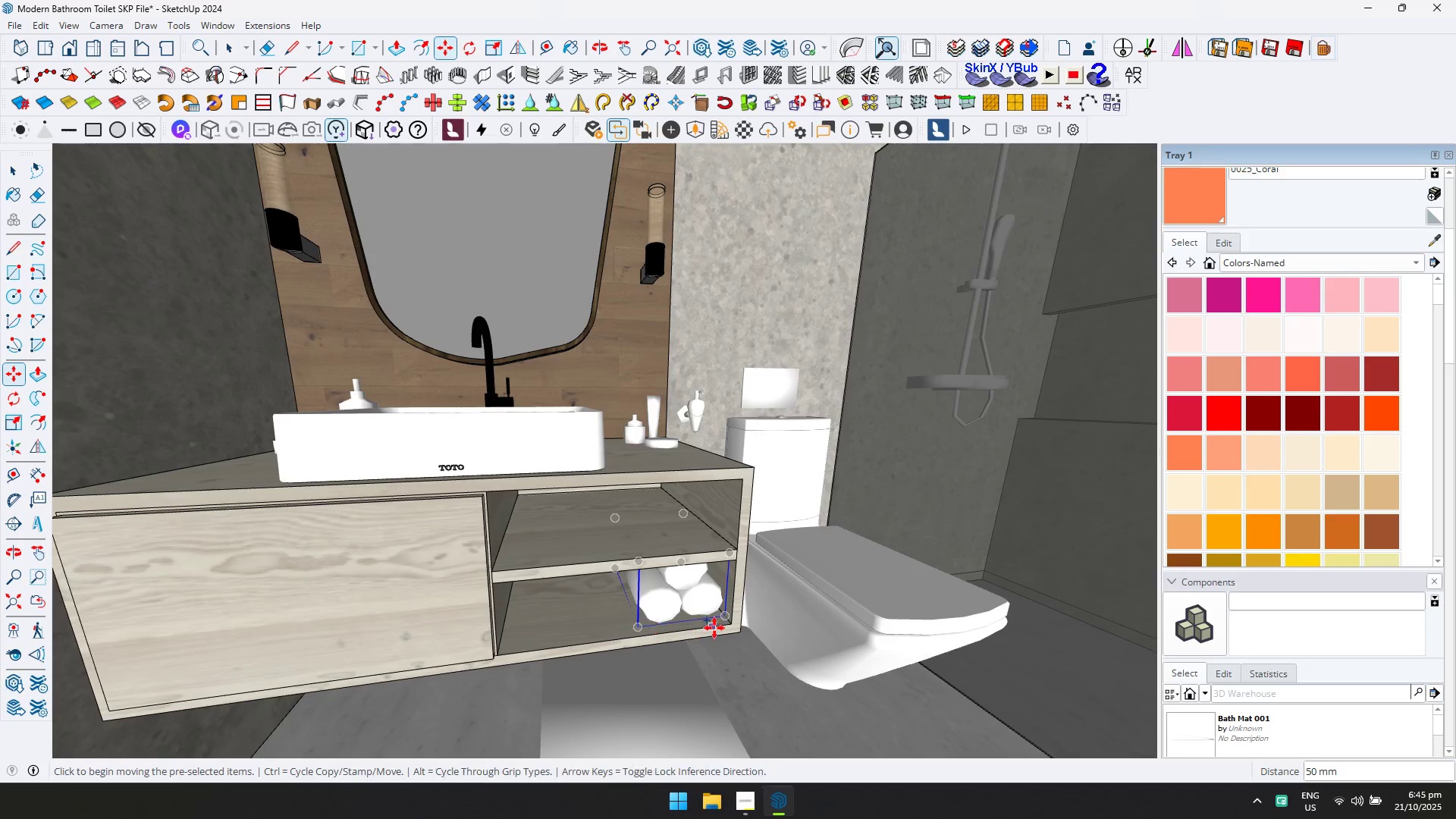 
double_click([724, 626])
 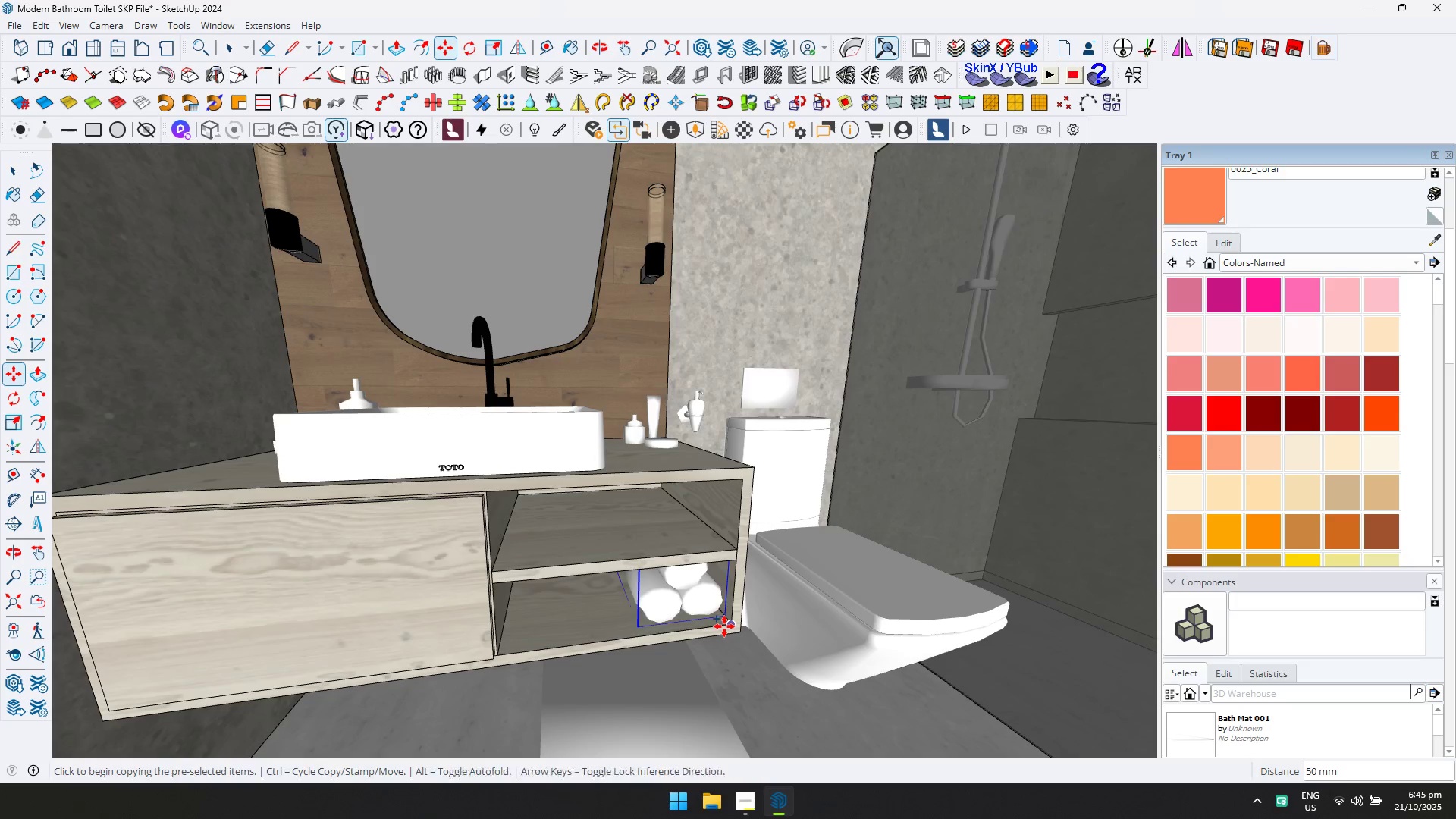 
left_click_drag(start_coordinate=[724, 626], to_coordinate=[704, 627])
 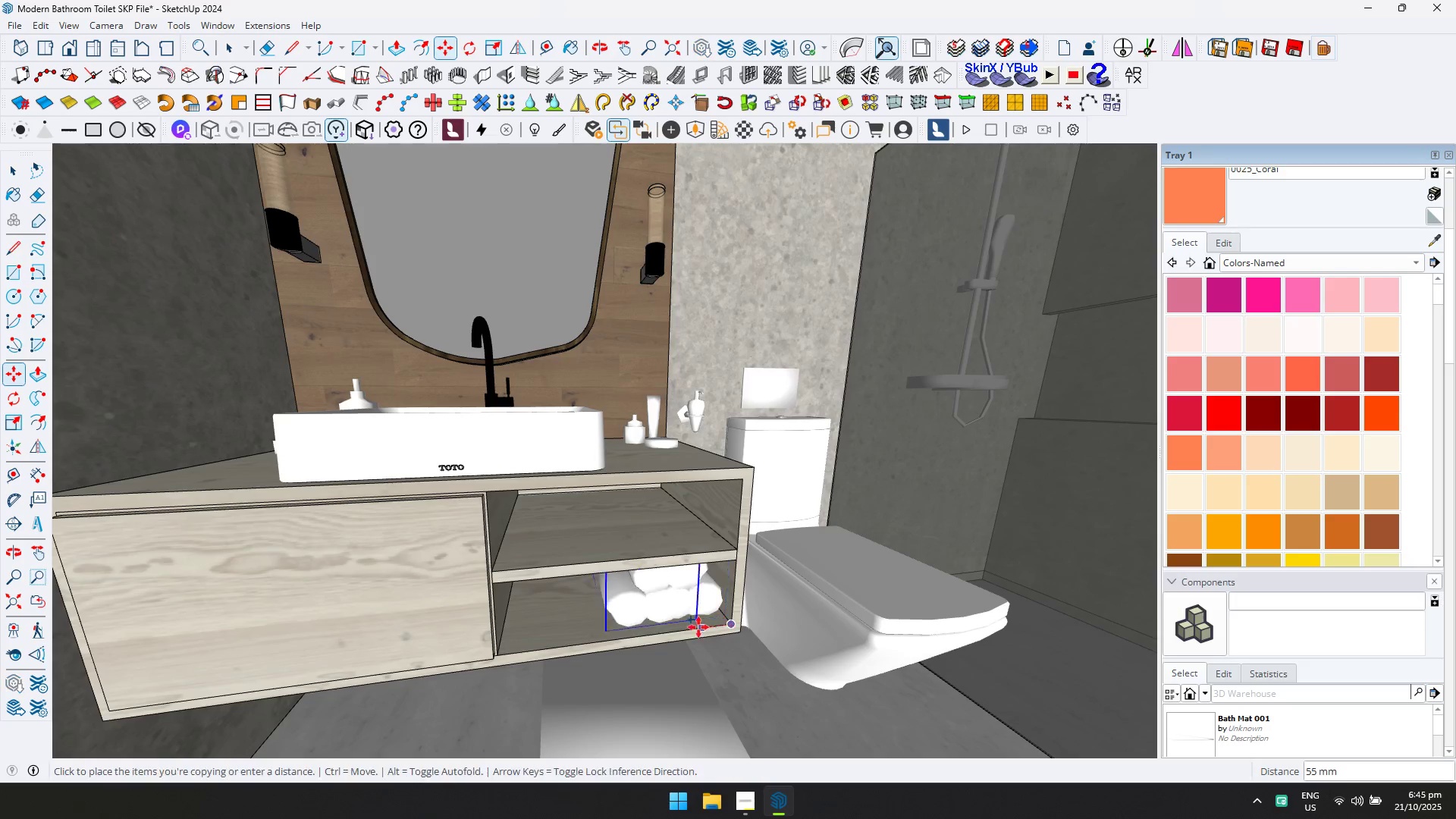 
mouse_move([611, 640])
 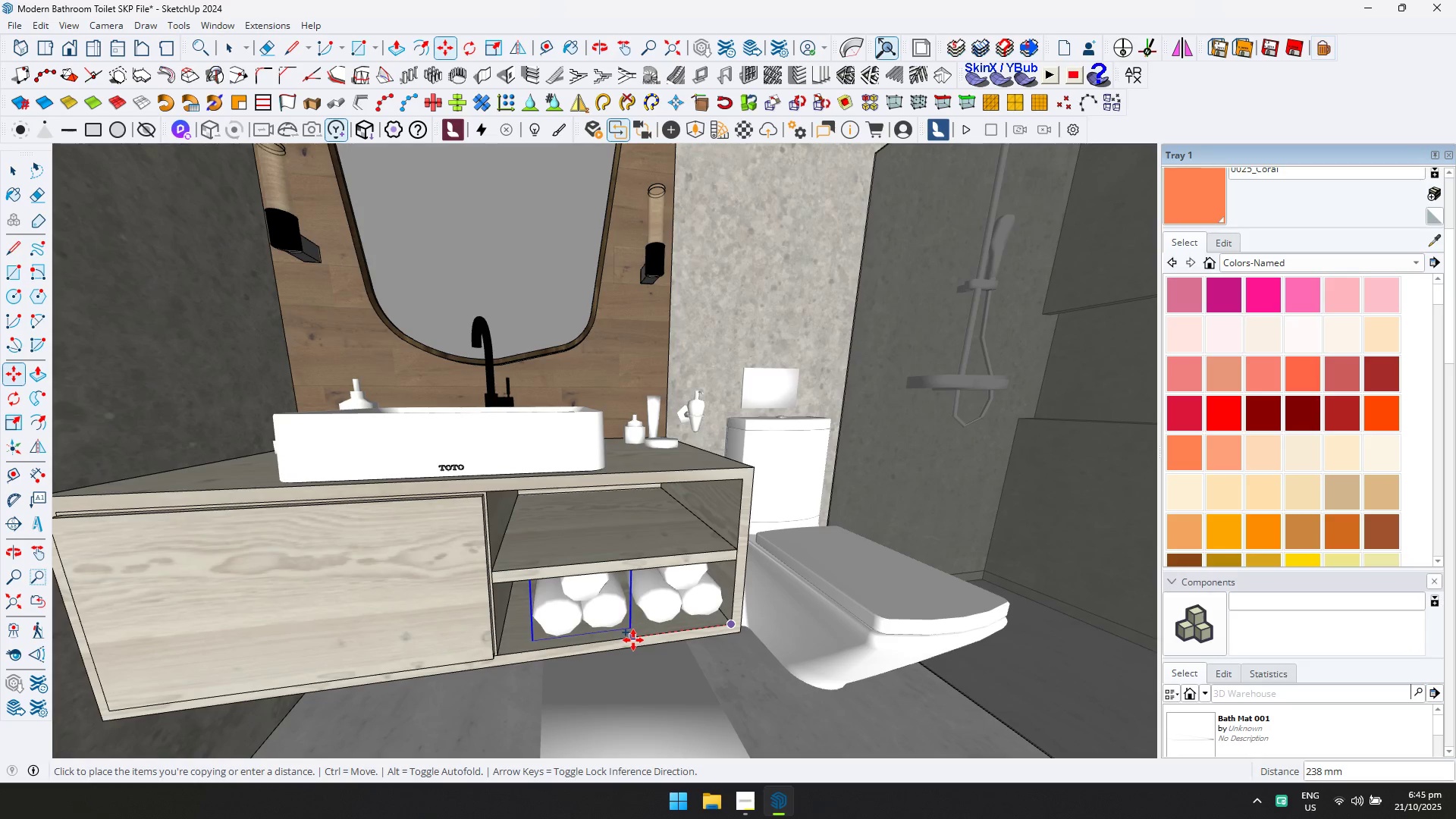 
left_click([635, 640])
 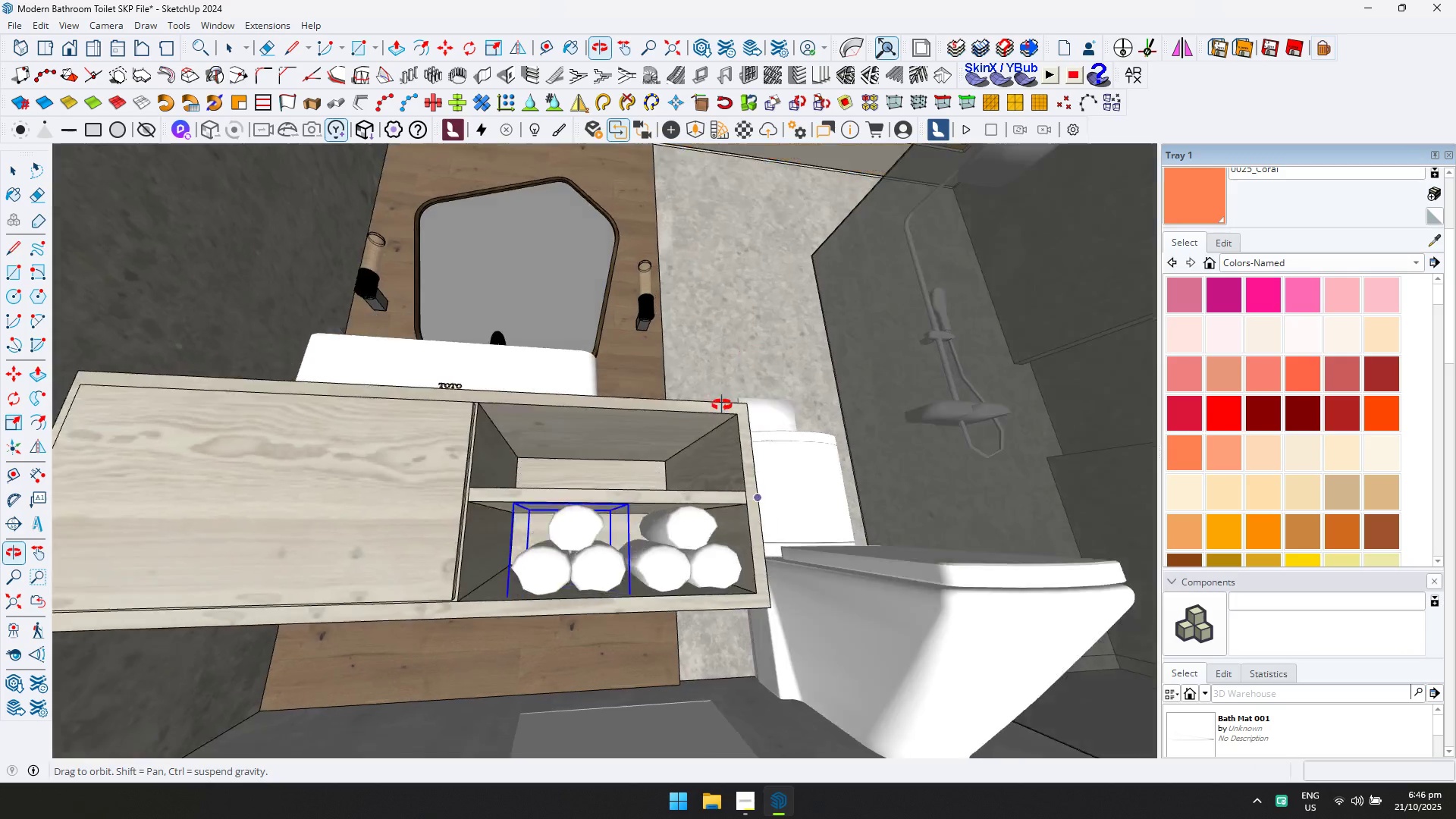 
key(Alt+AltLeft)
 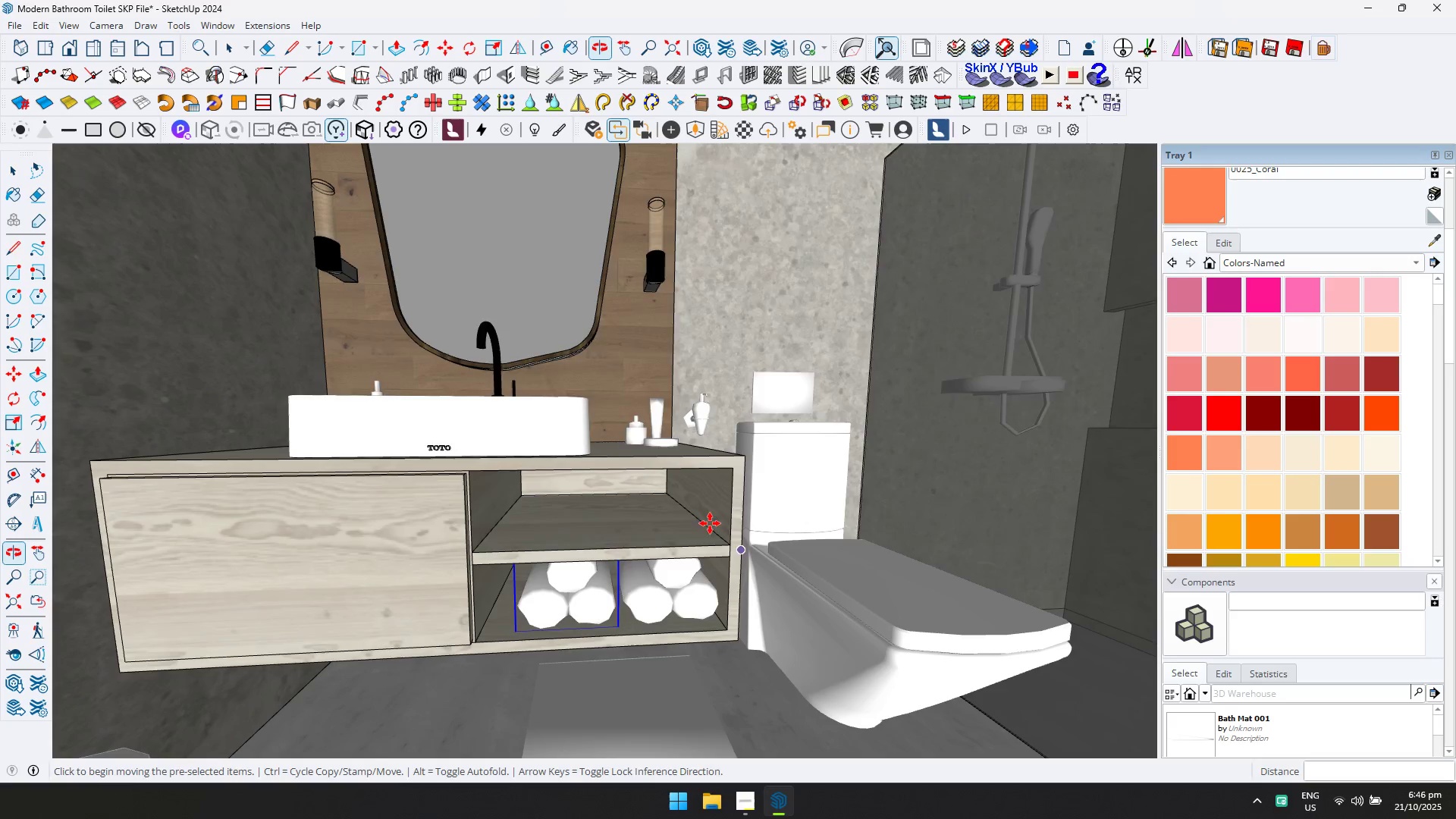 
key(Alt+Tab)
 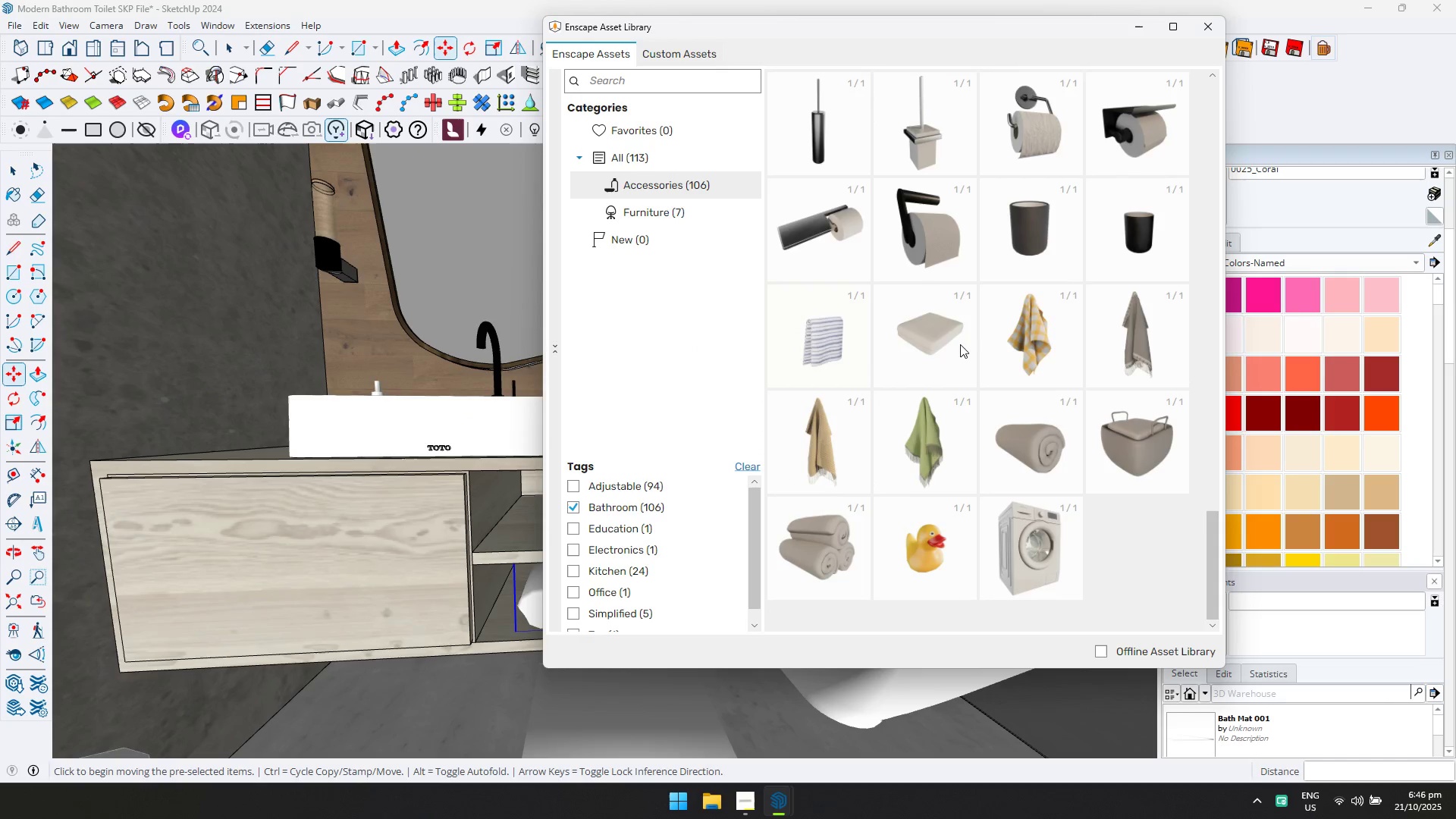 
double_click([937, 338])
 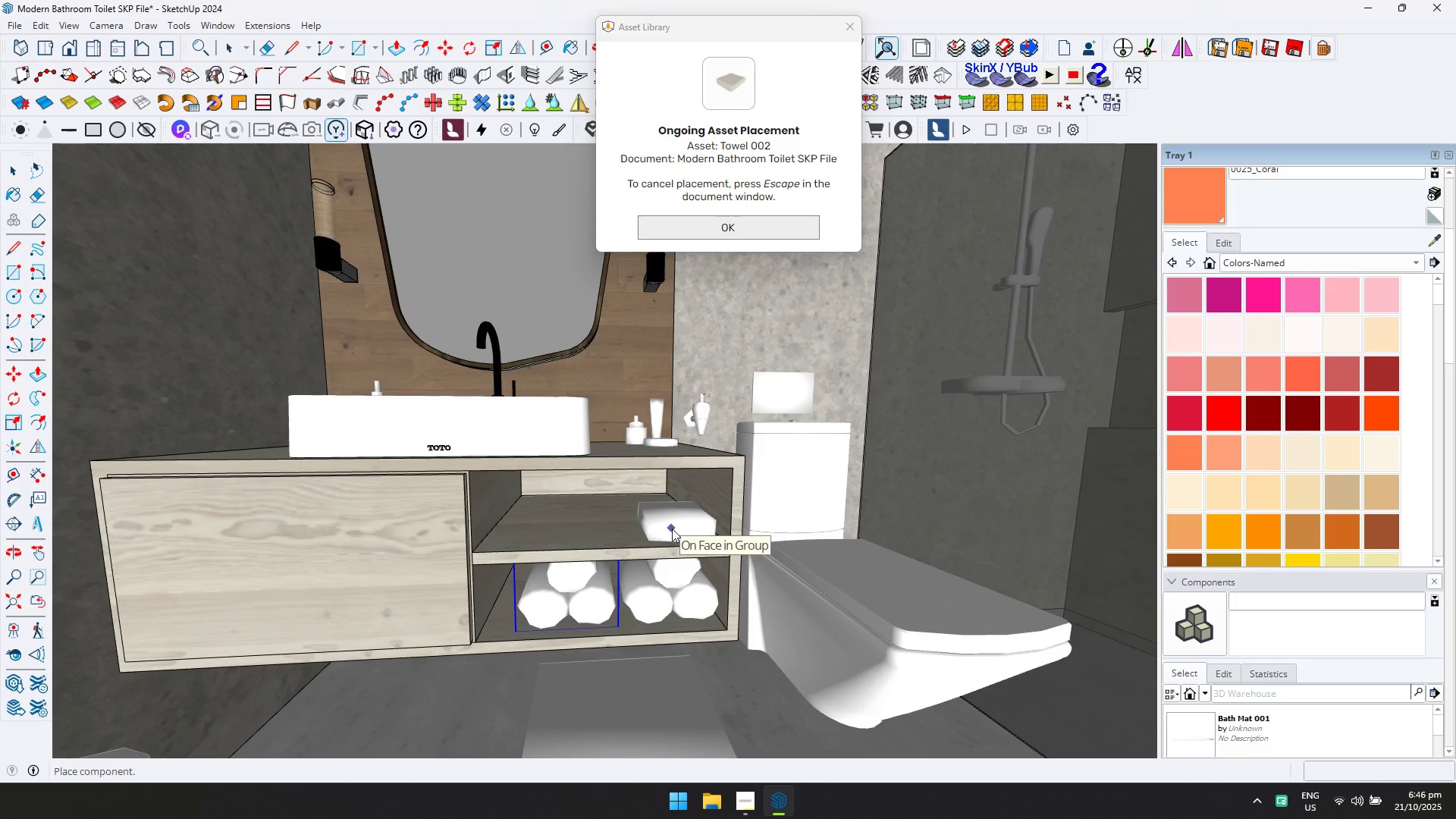 
left_click([672, 529])
 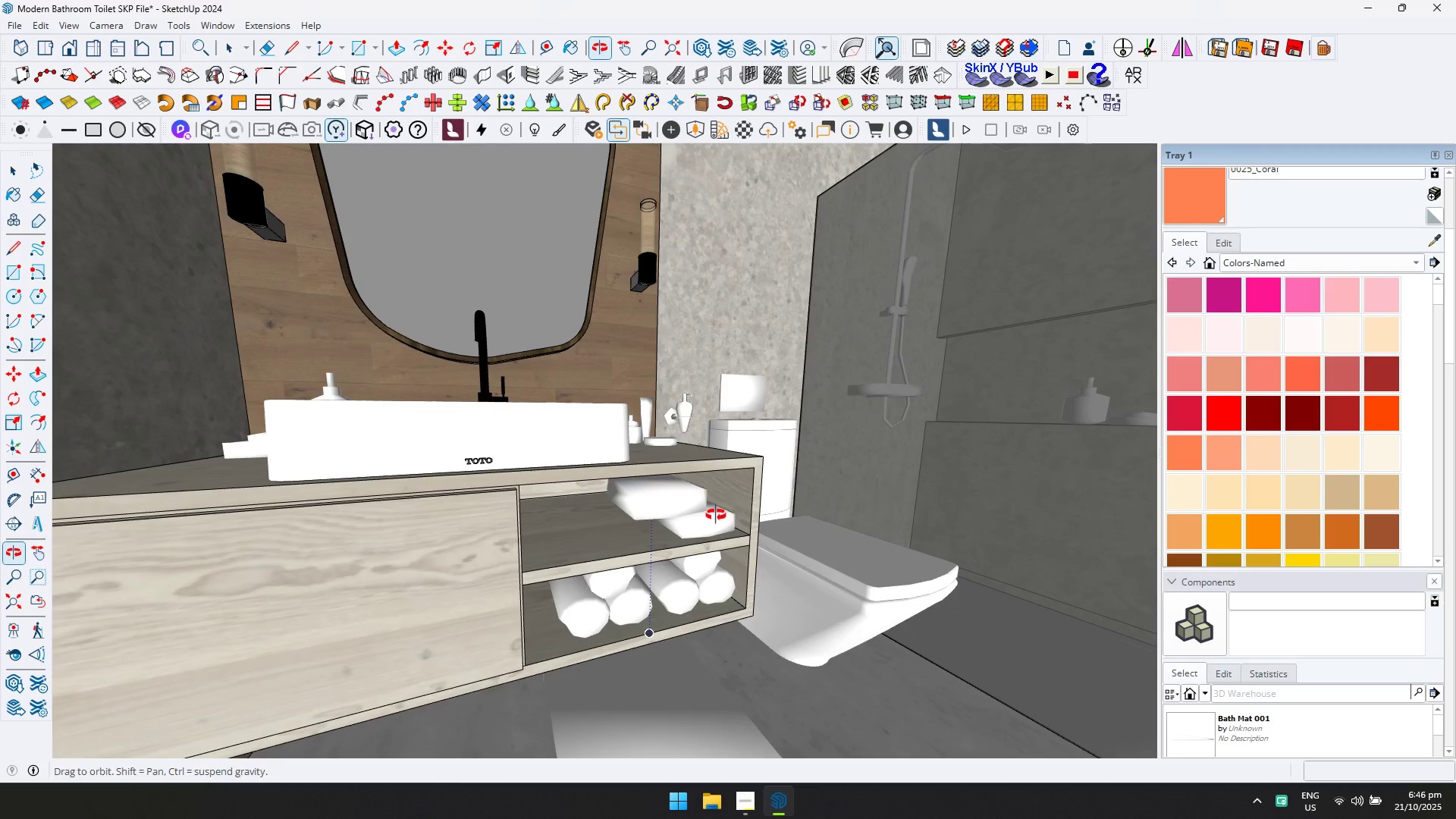 
left_click([9, 173])
 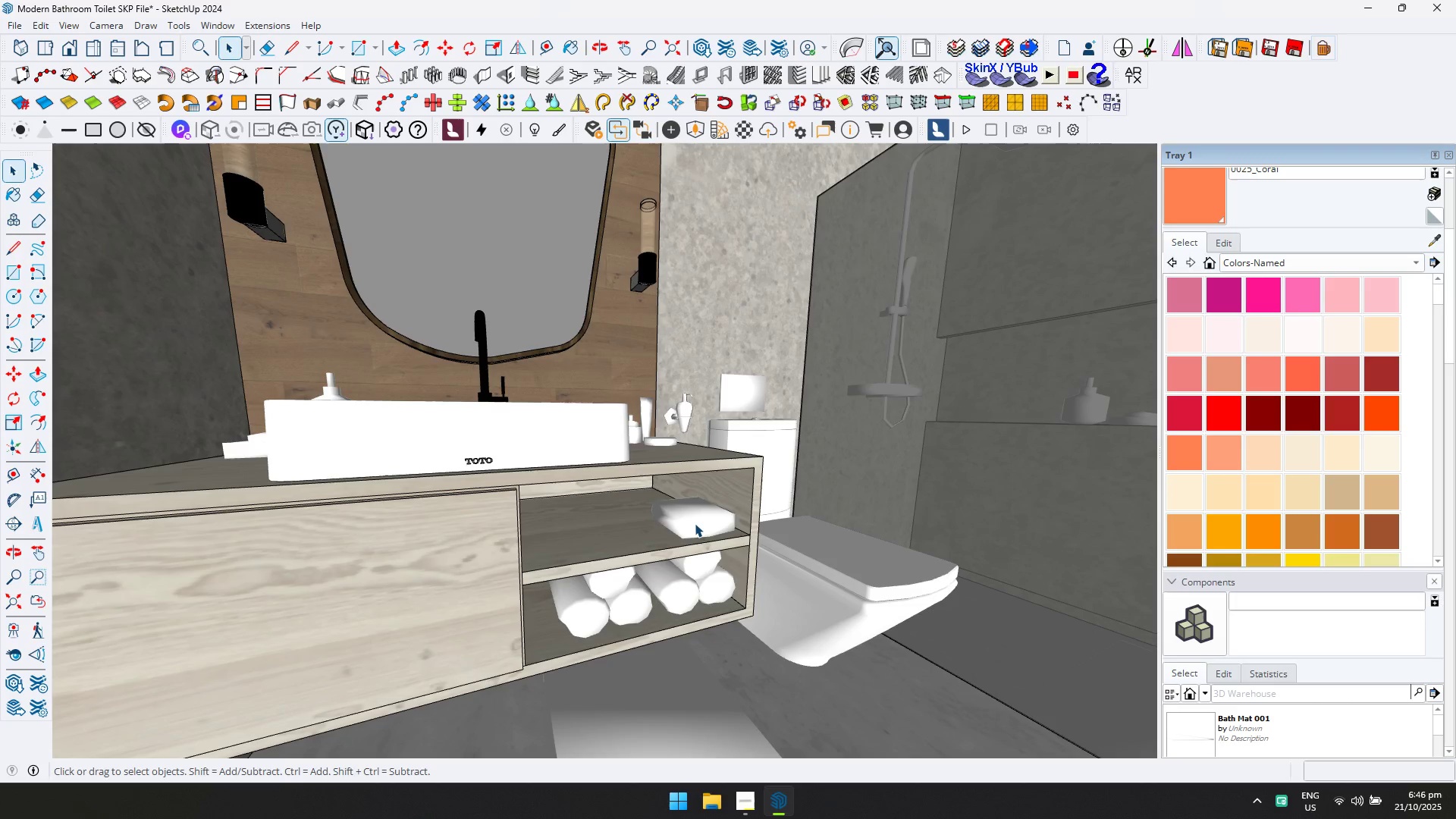 
left_click([695, 523])
 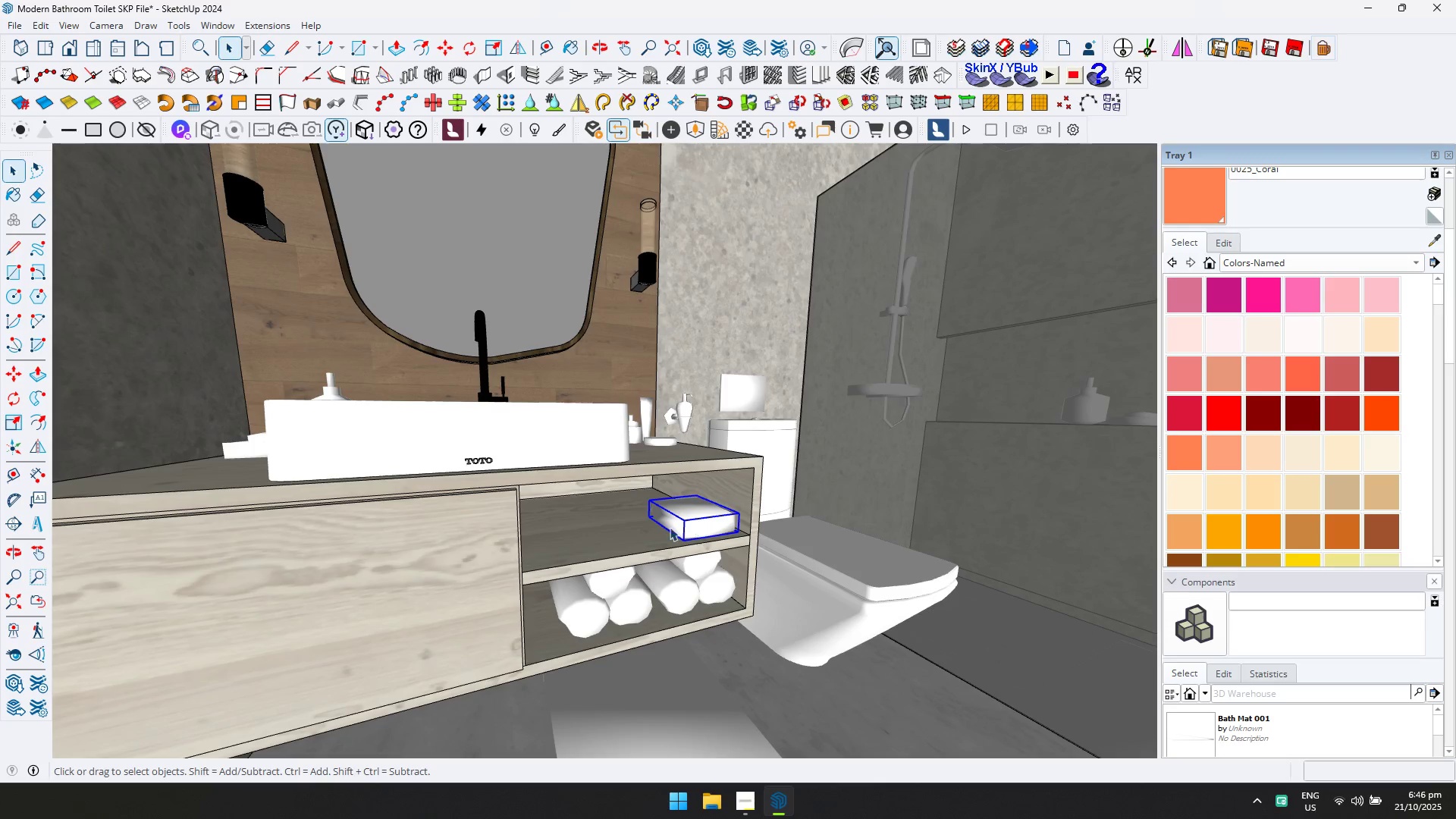 
scroll: coordinate [663, 530], scroll_direction: up, amount: 2.0
 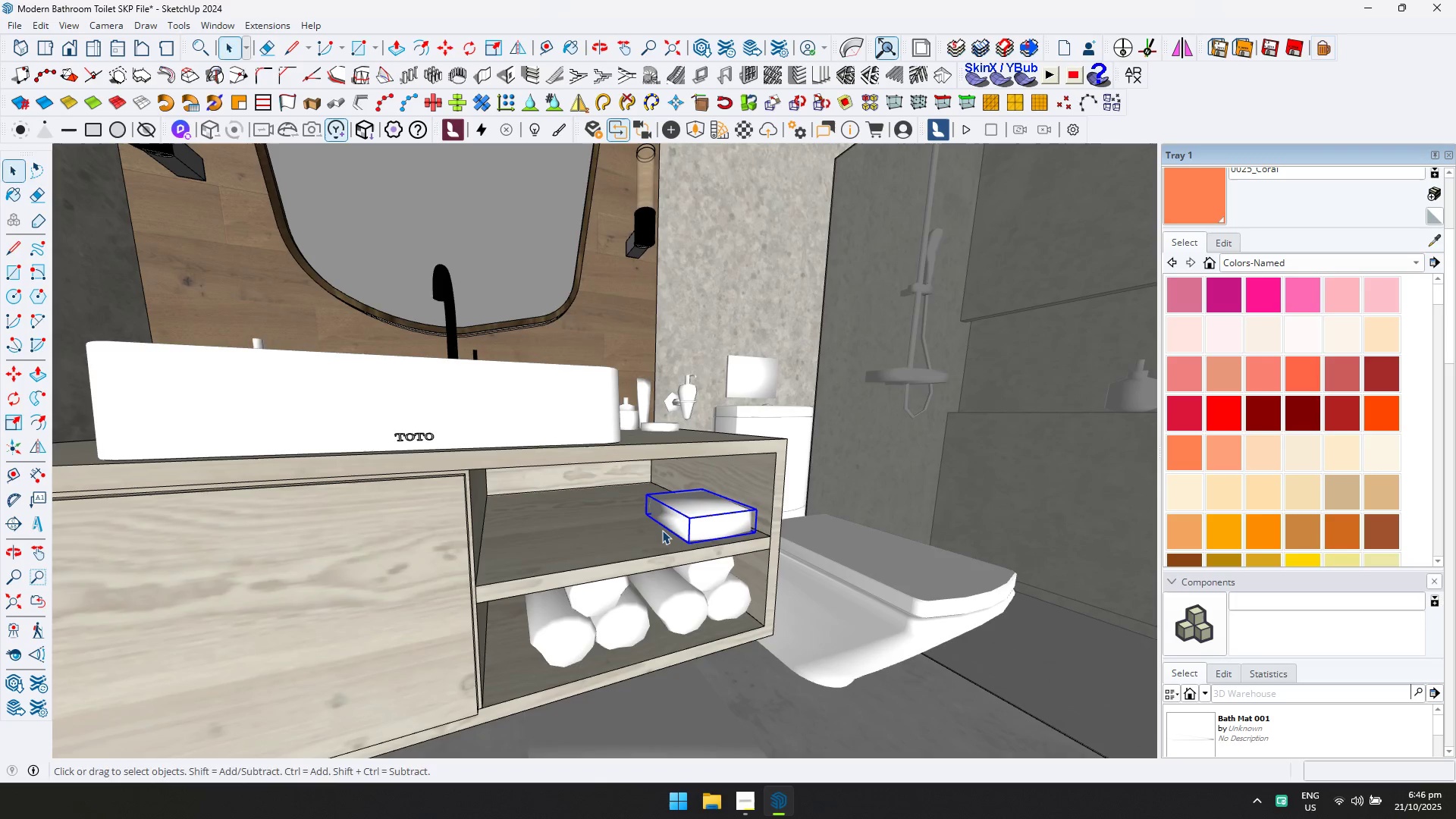 
key(M)
 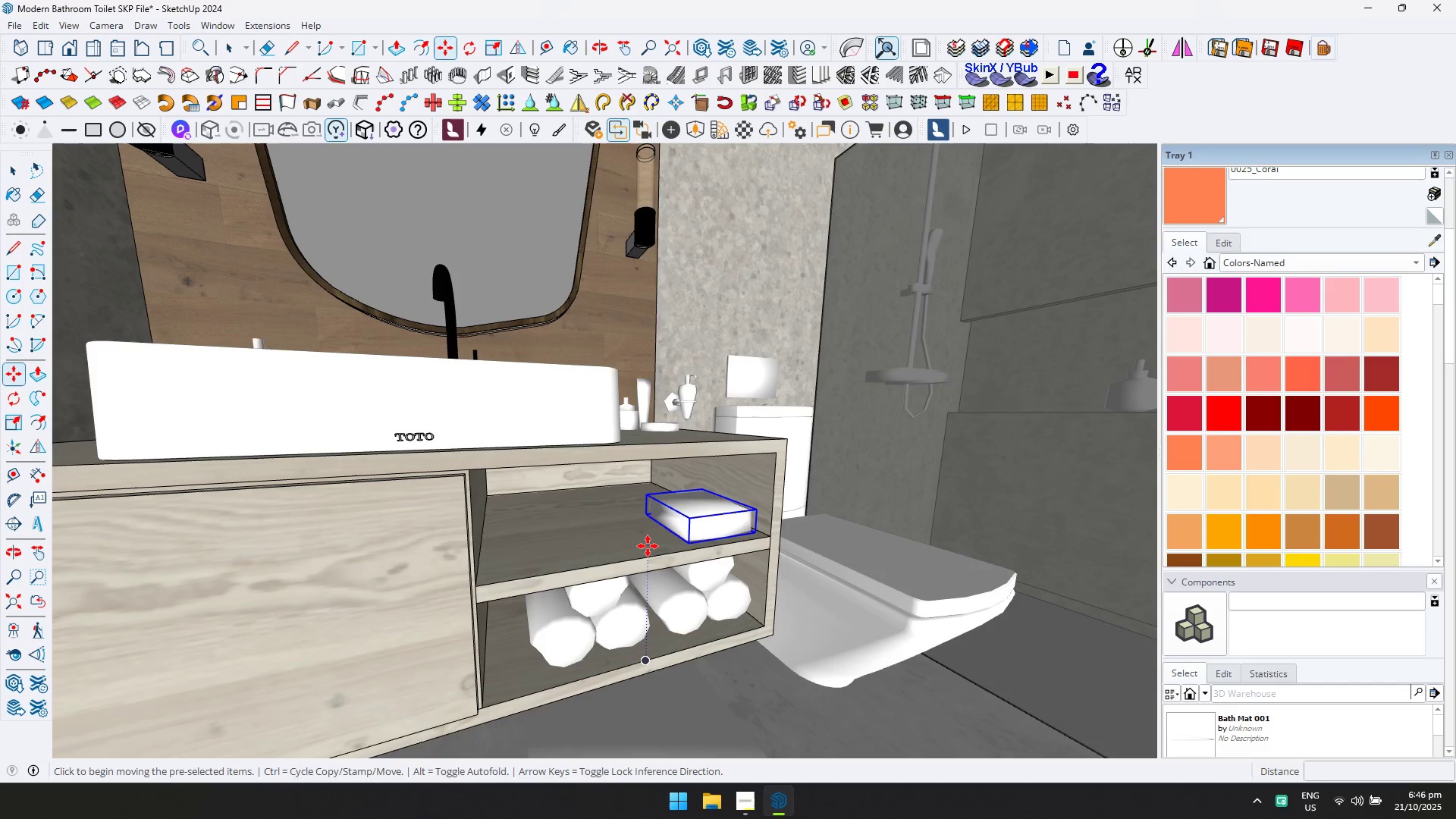 
key(Control+ControlLeft)
 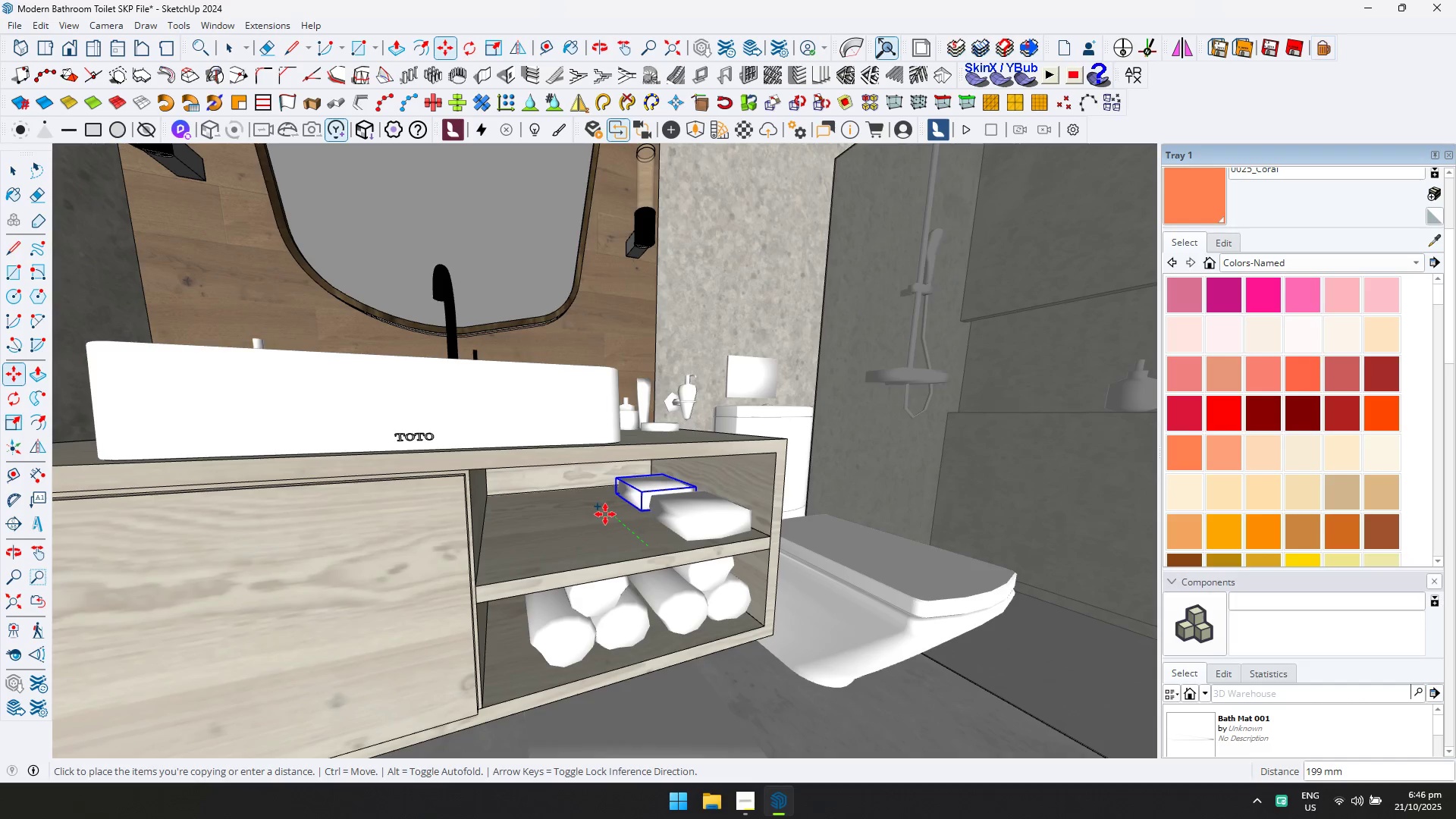 
left_click([609, 516])
 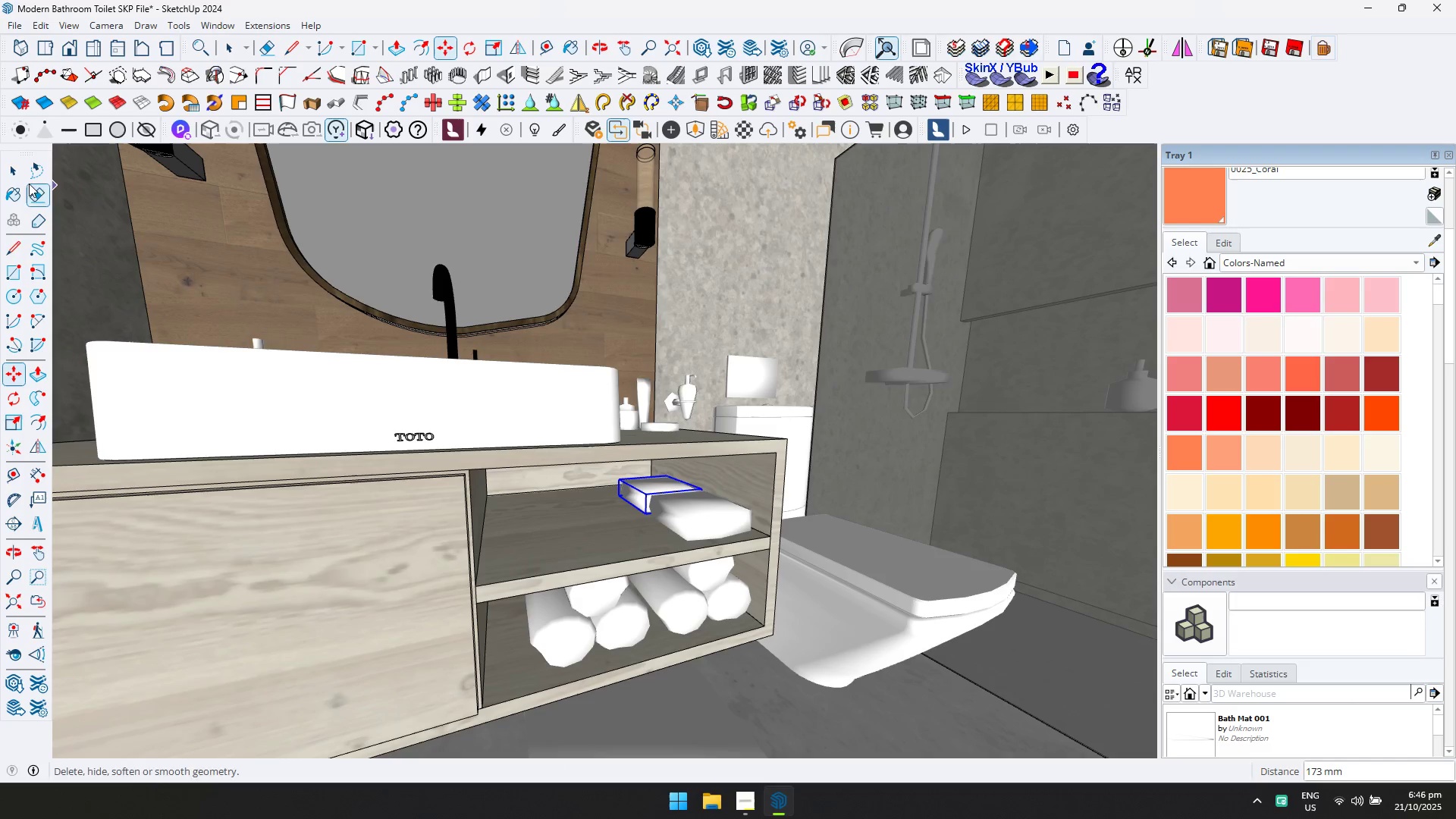 
left_click([20, 178])
 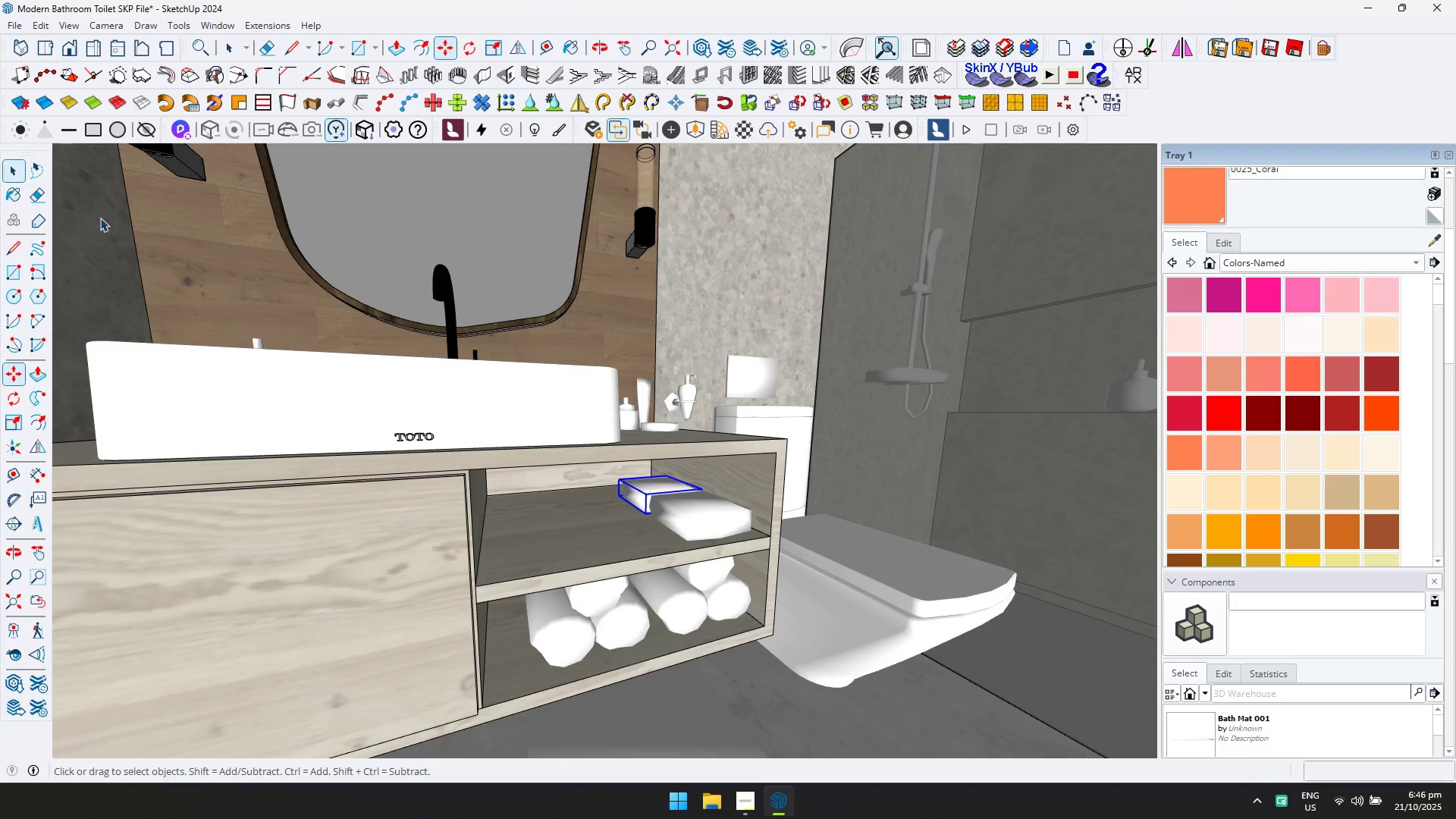 
hold_key(key=ControlLeft, duration=0.68)
 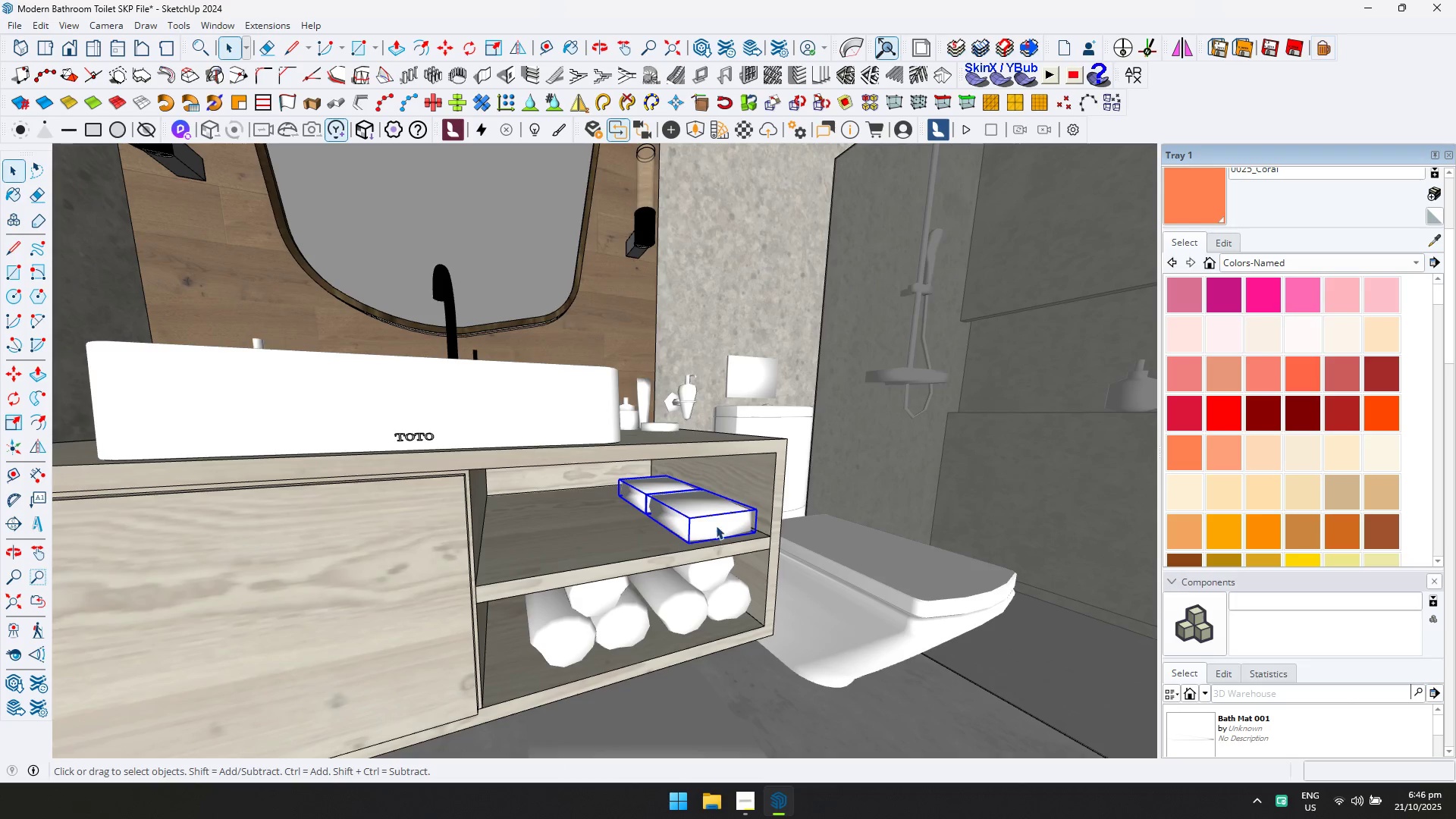 
key(M)
 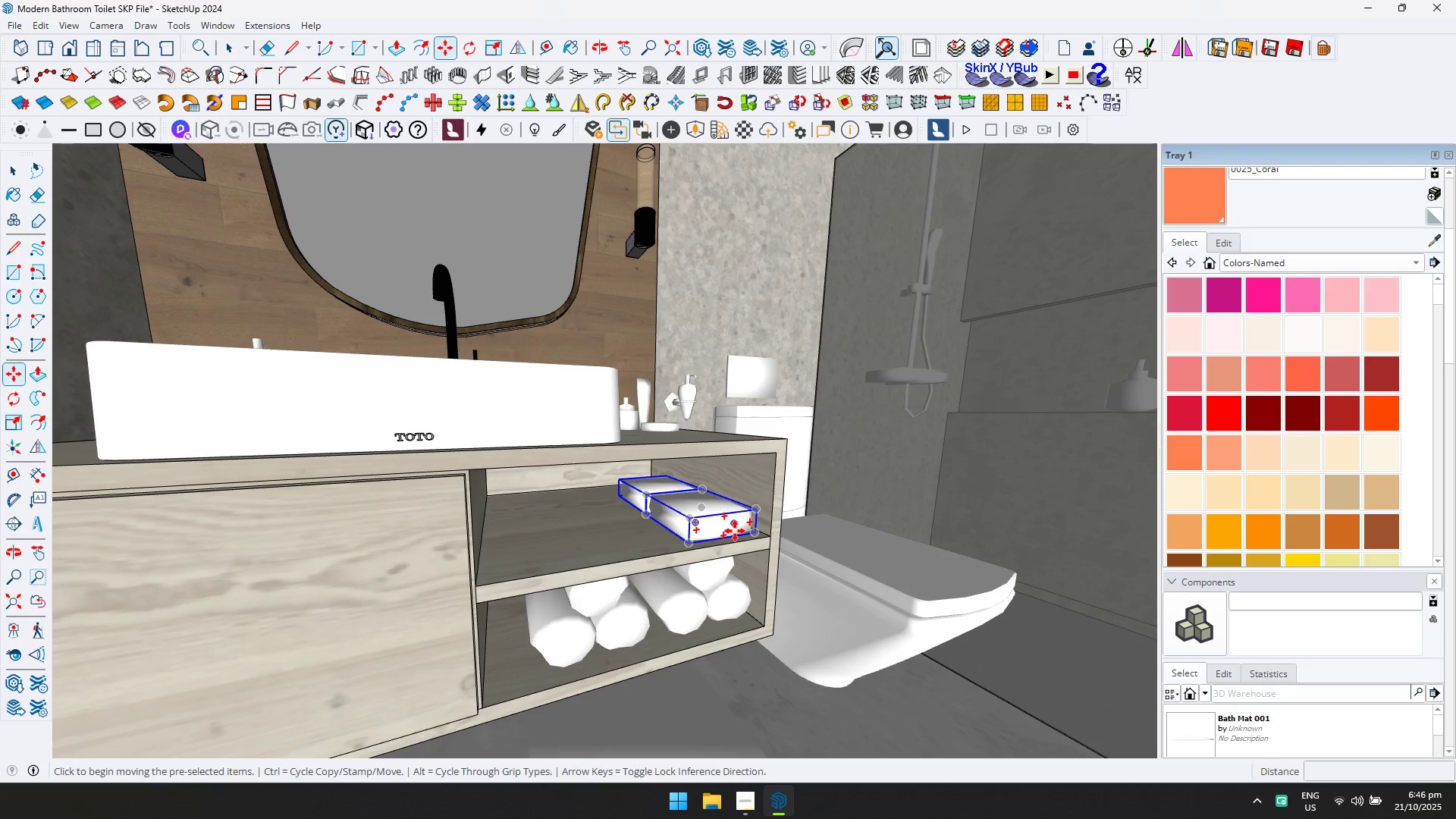 
key(Control+ControlLeft)
 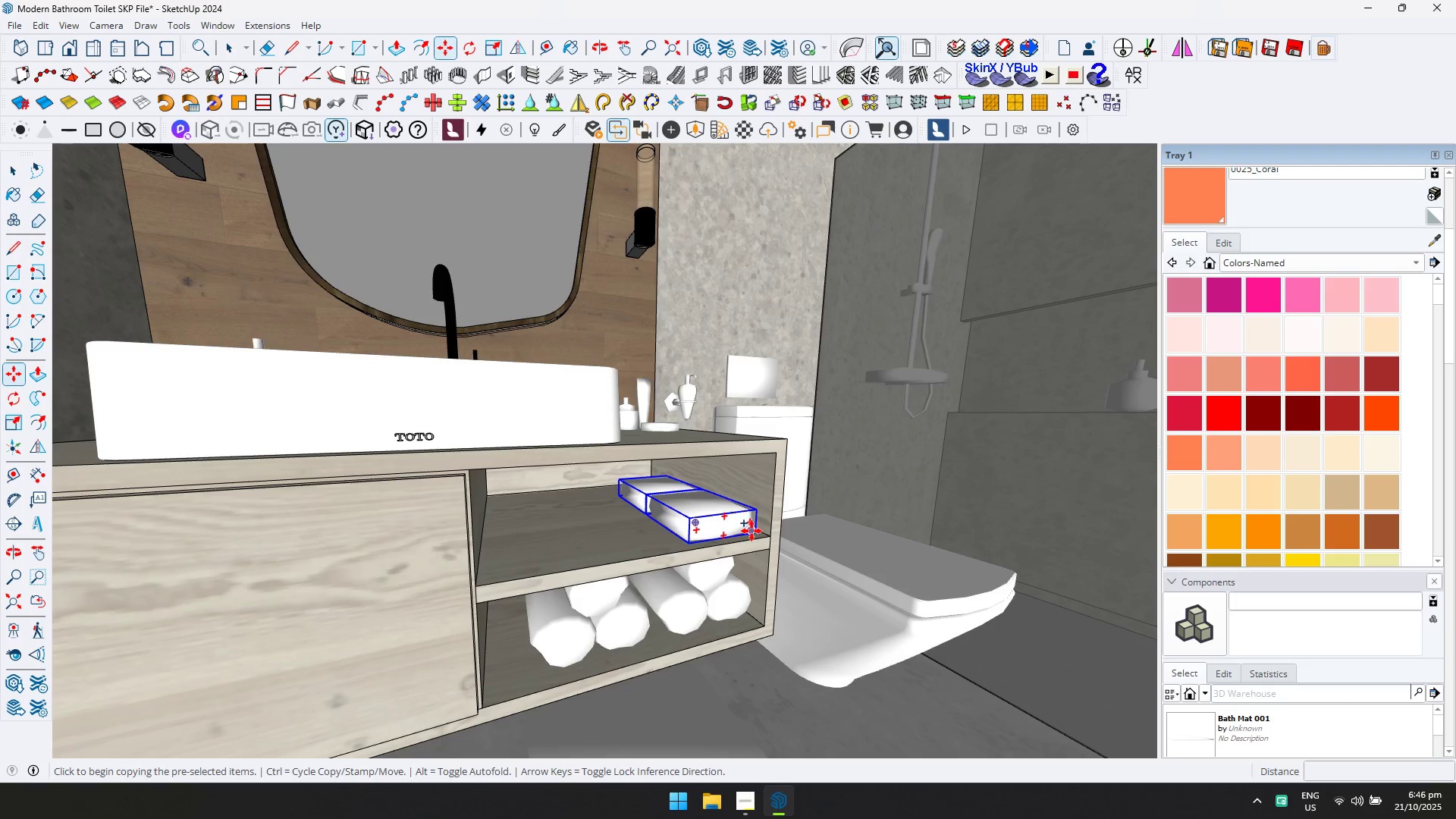 
left_click_drag(start_coordinate=[754, 532], to_coordinate=[732, 536])
 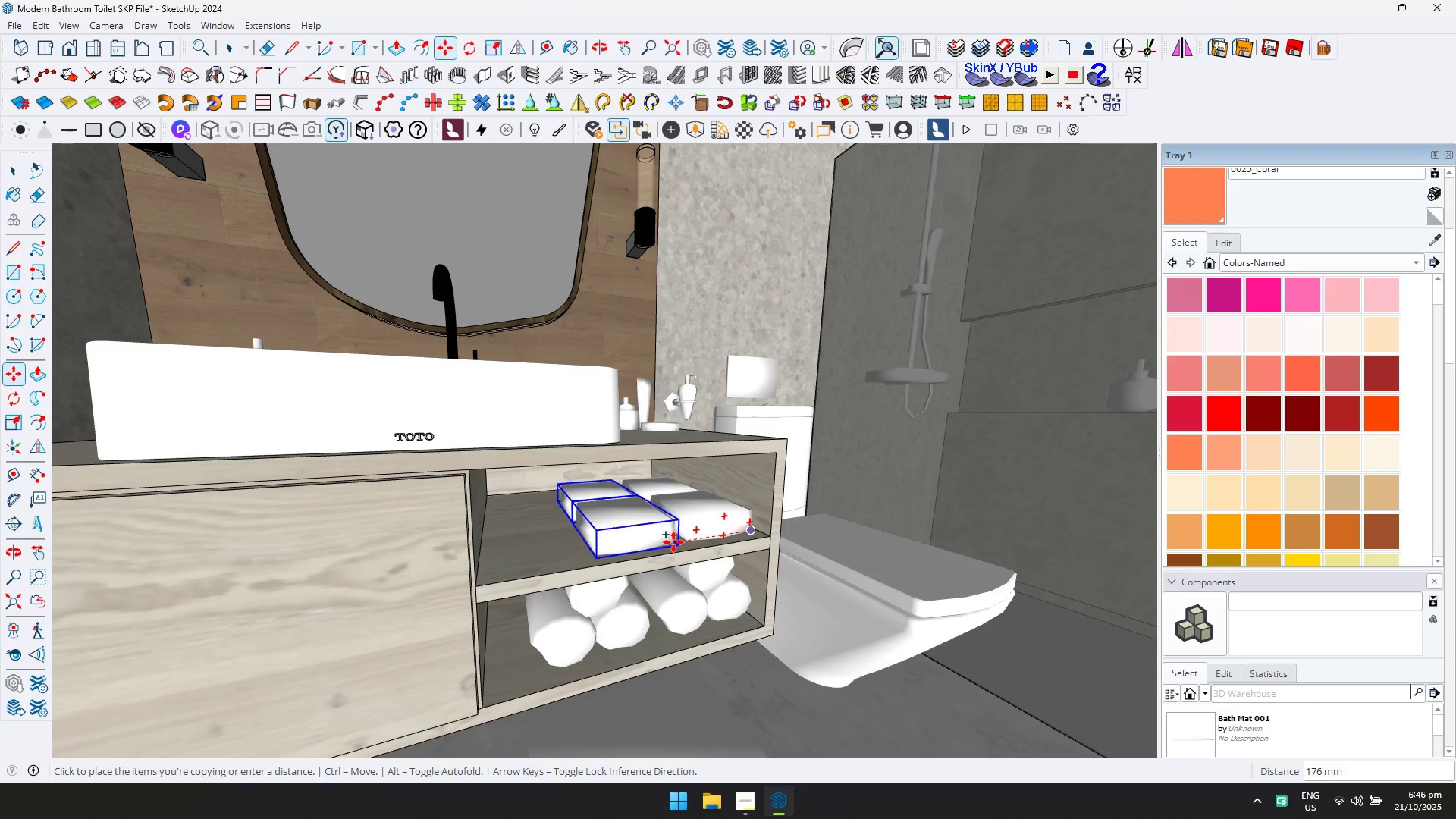 
left_click([673, 542])
 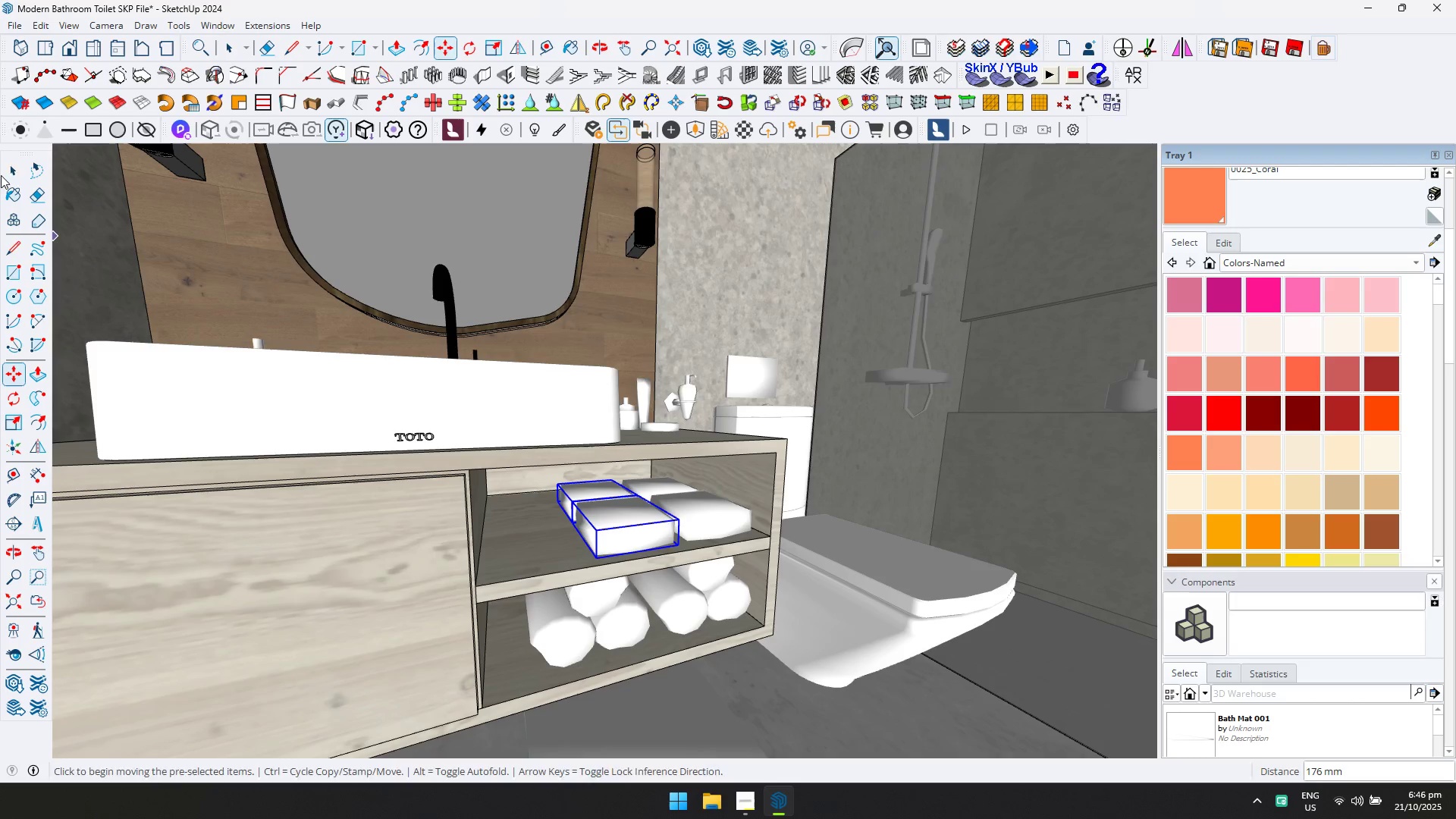 
hold_key(key=ControlLeft, duration=0.95)
left_click([692, 525])
 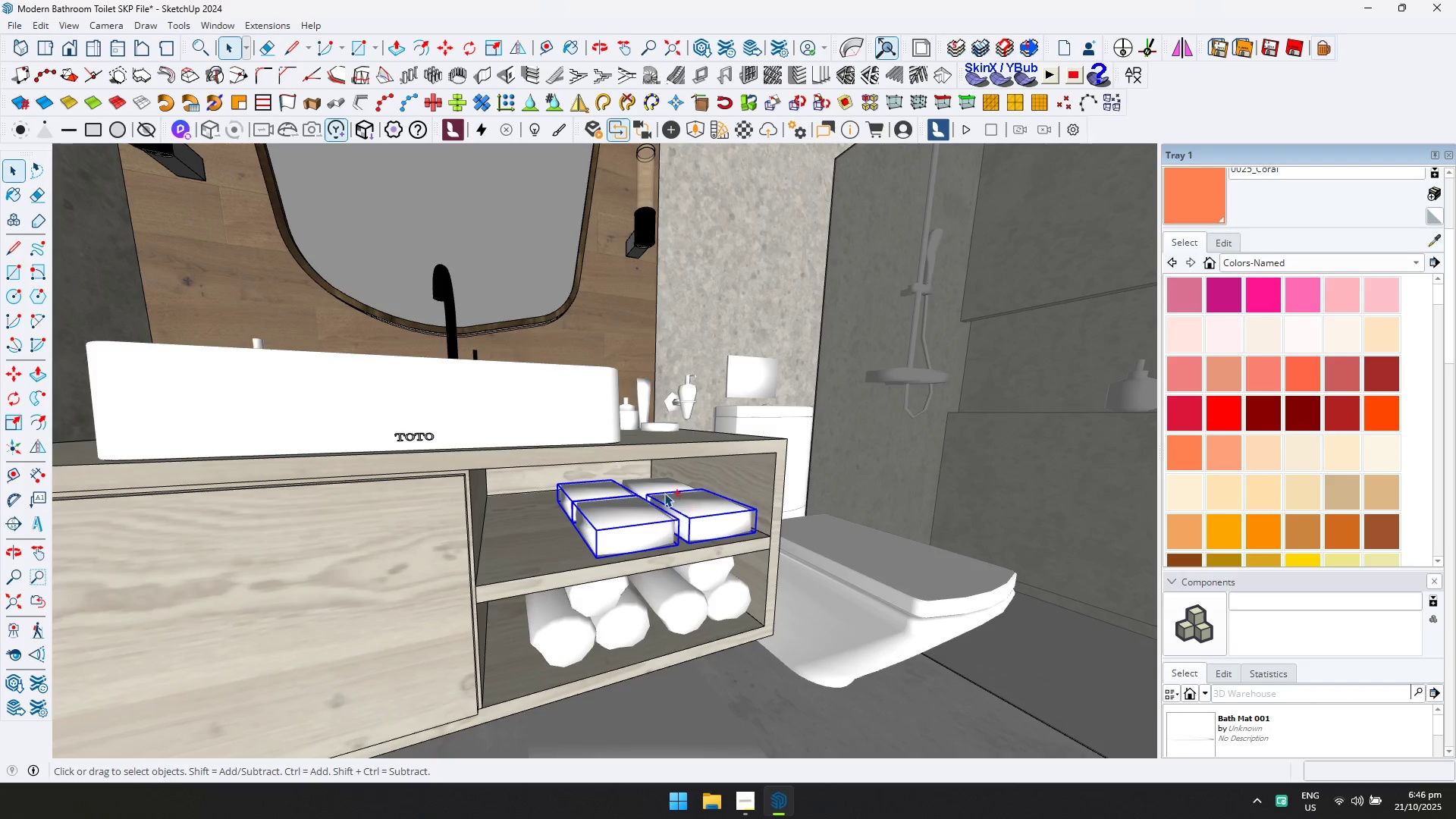 
double_click([664, 492])
 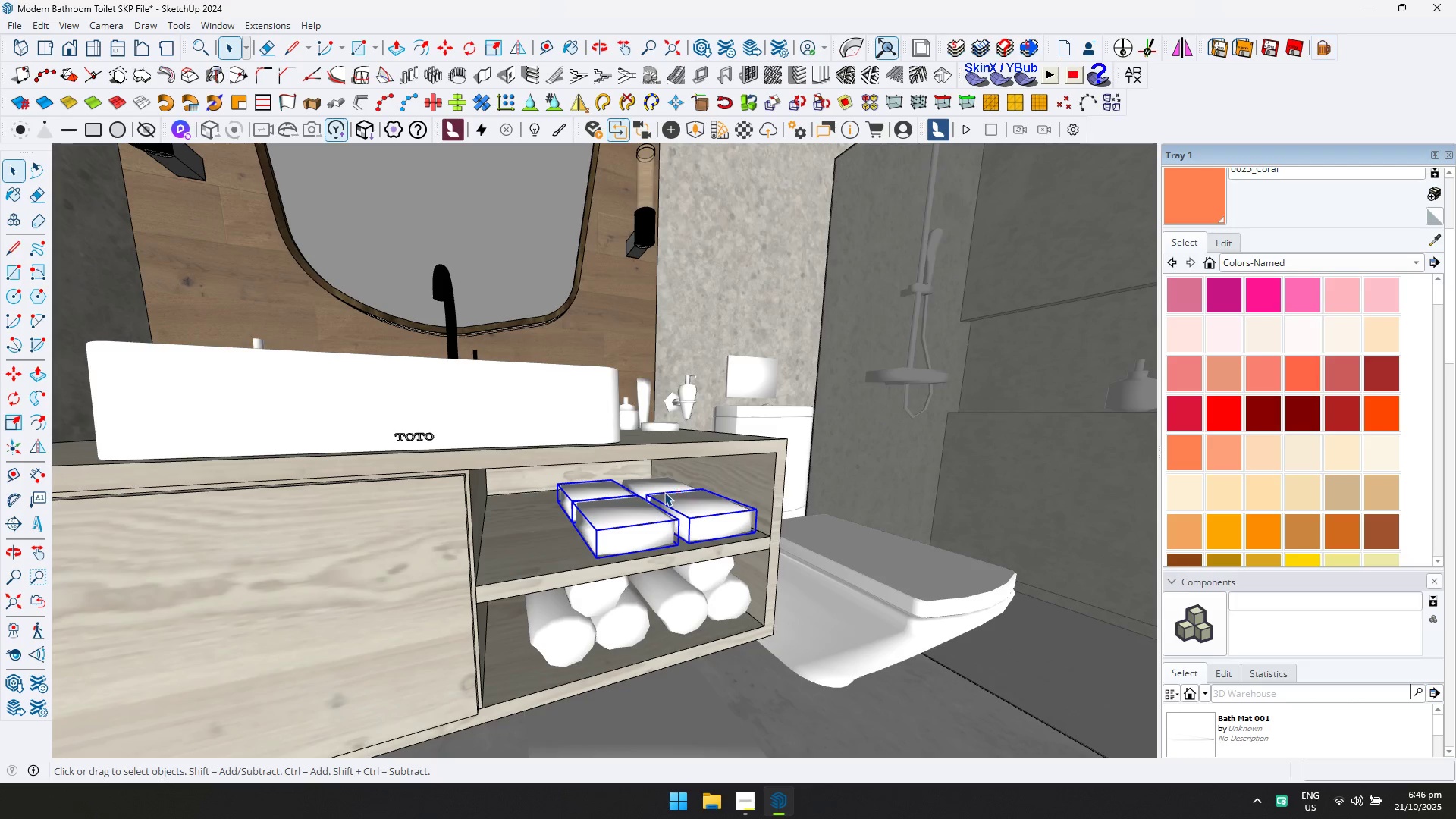 
key(Control+ControlLeft)
 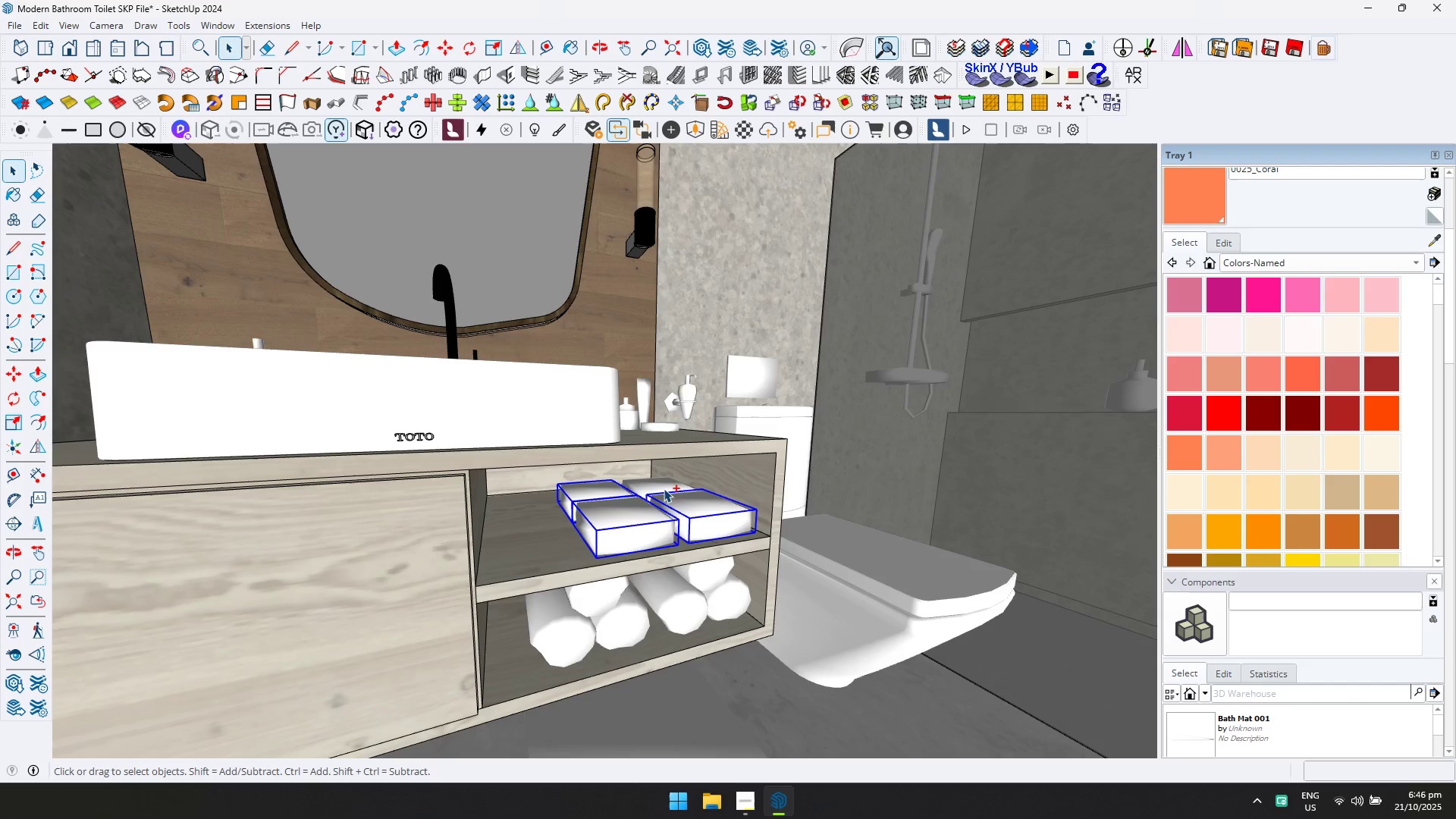 
left_click([664, 488])
 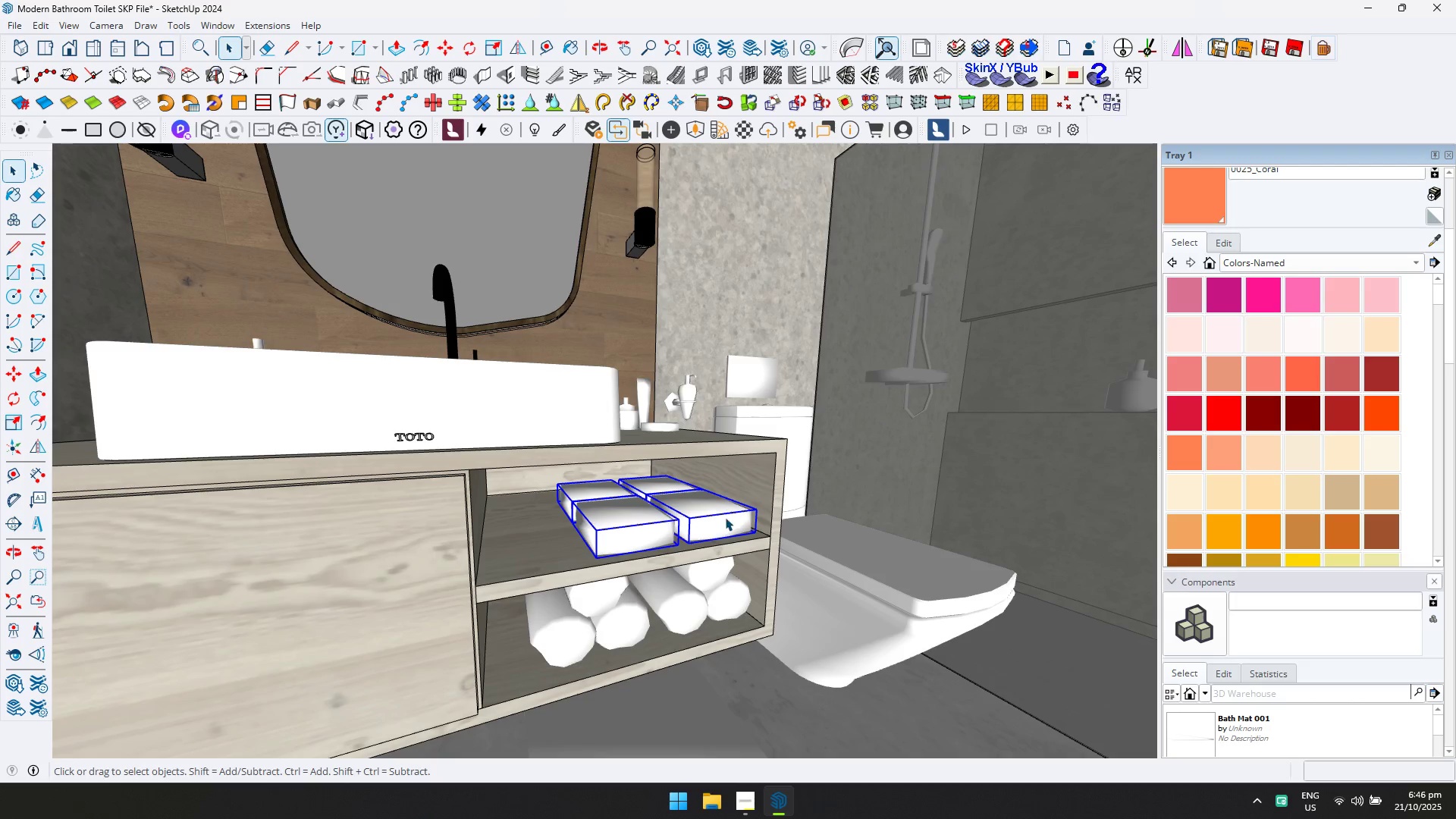 
key(M)
 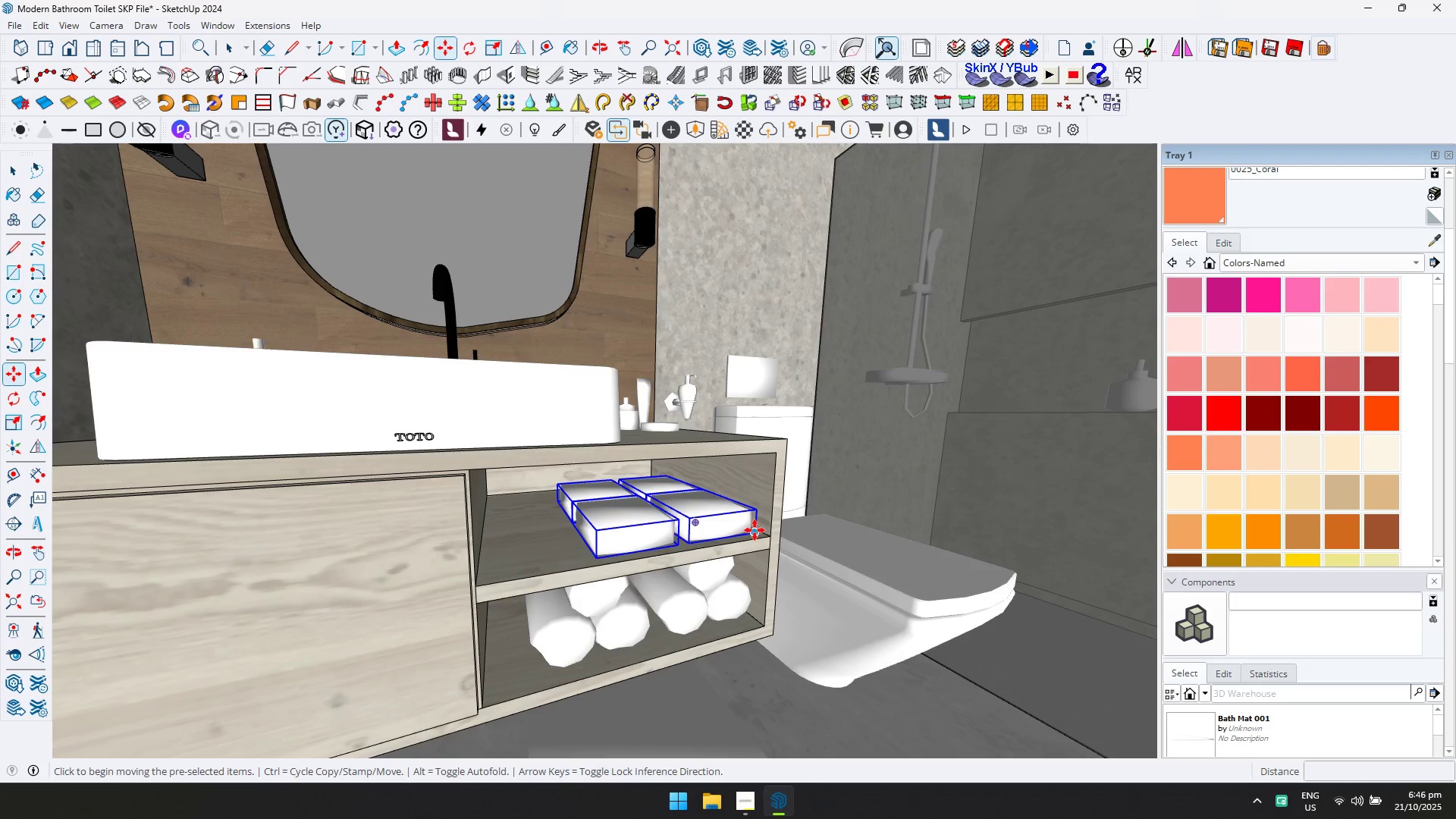 
key(Control+ControlLeft)
 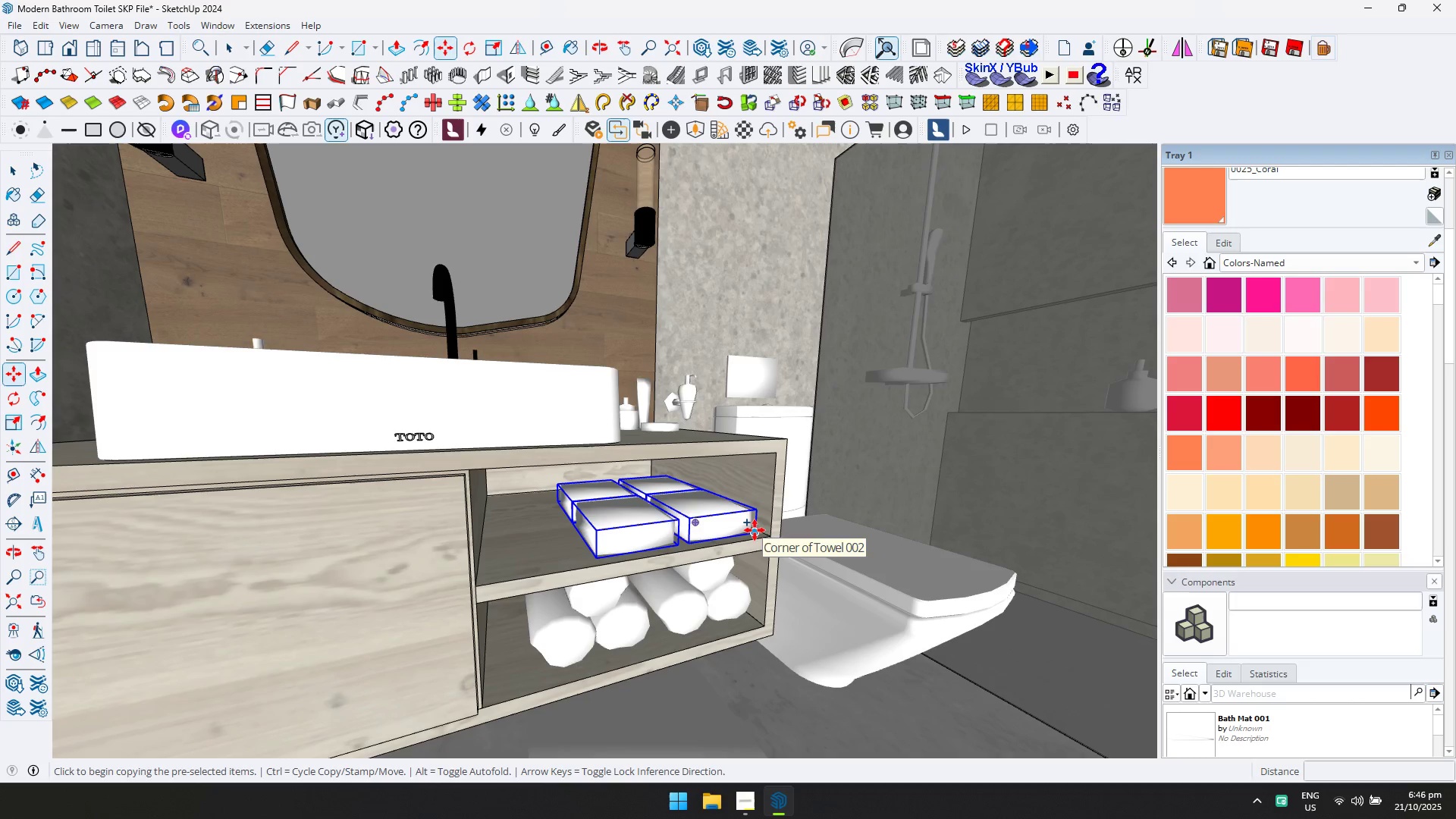 
left_click([755, 530])
 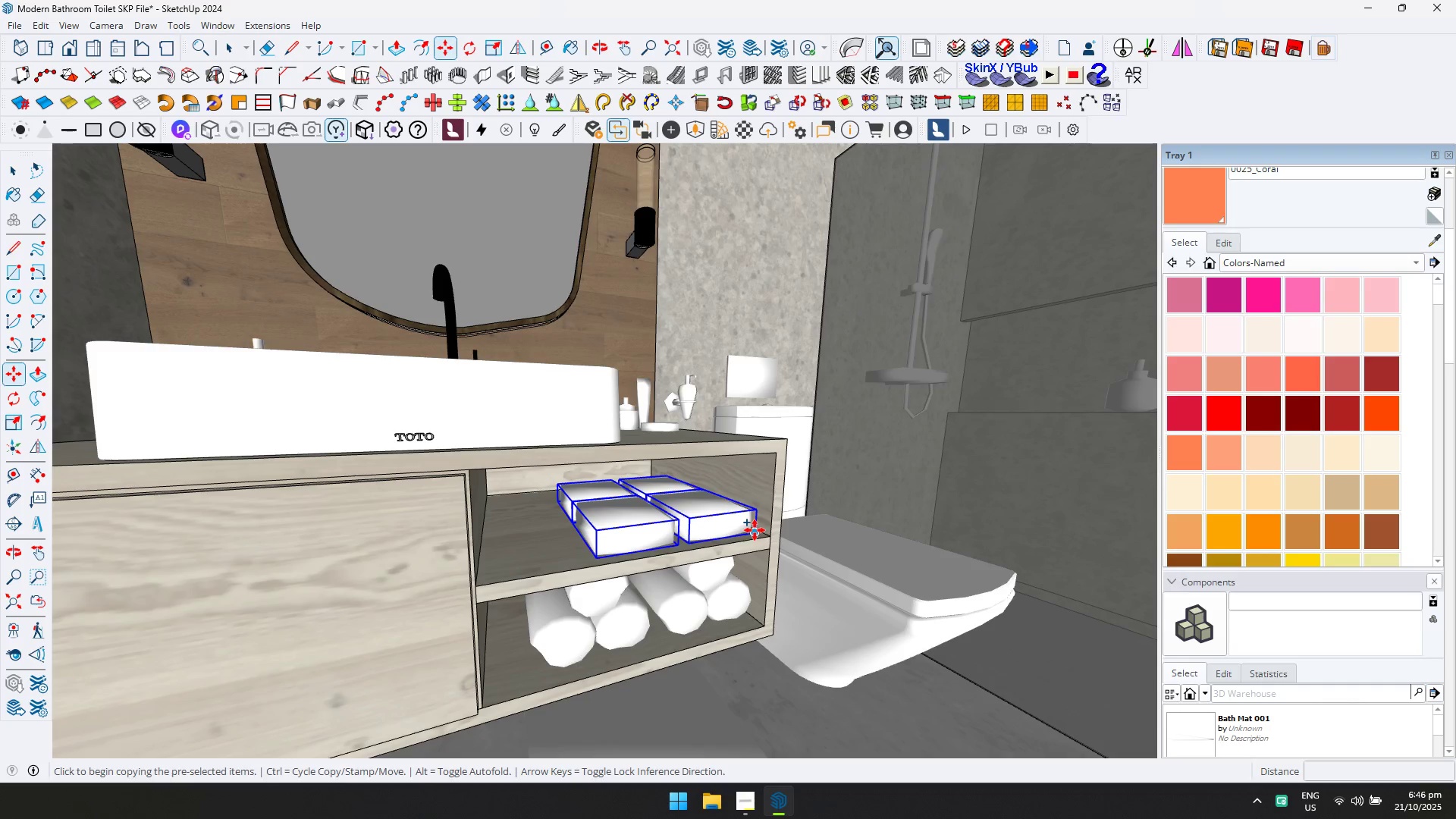 
key(ArrowUp)
 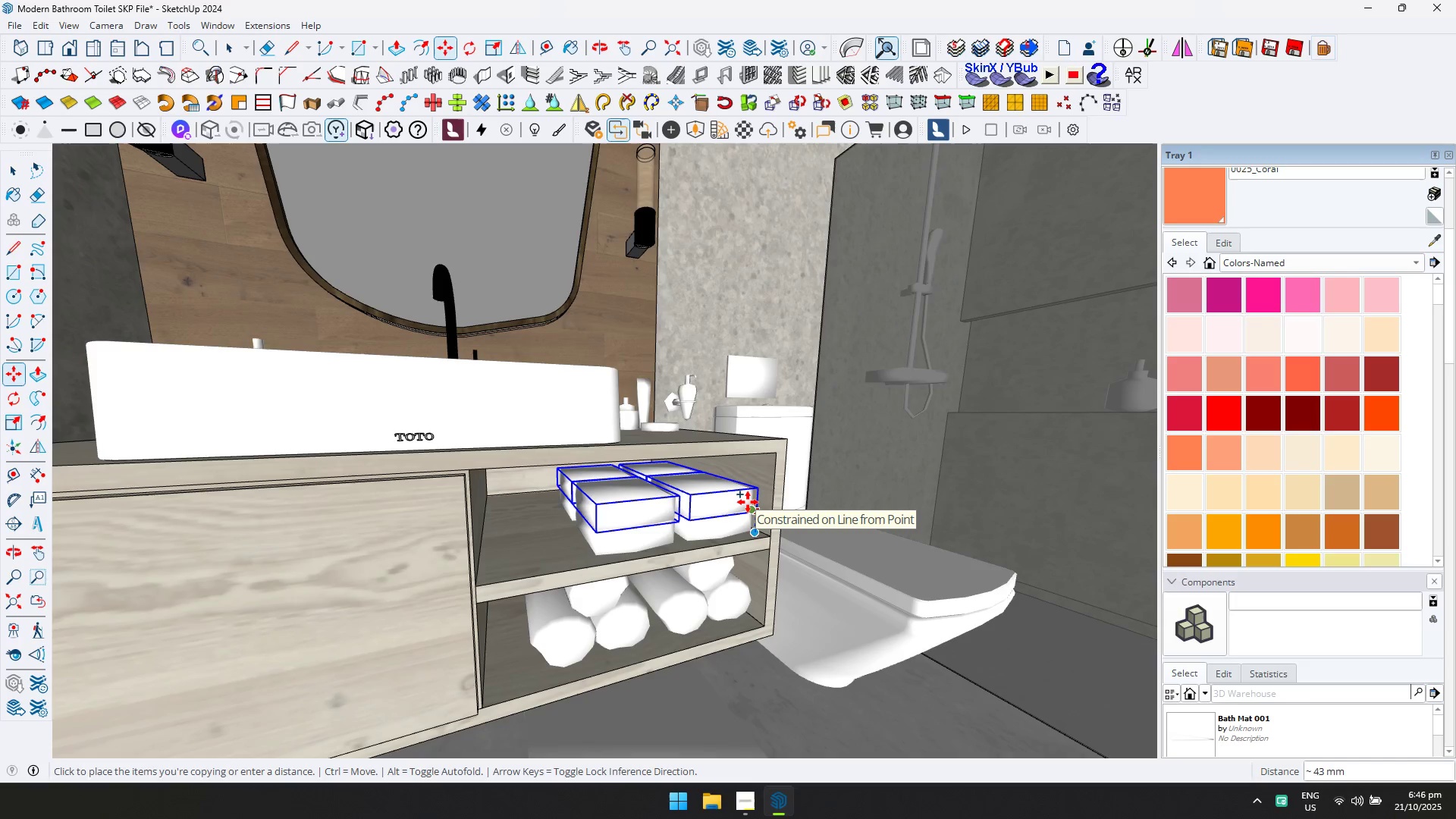 
left_click([748, 502])
 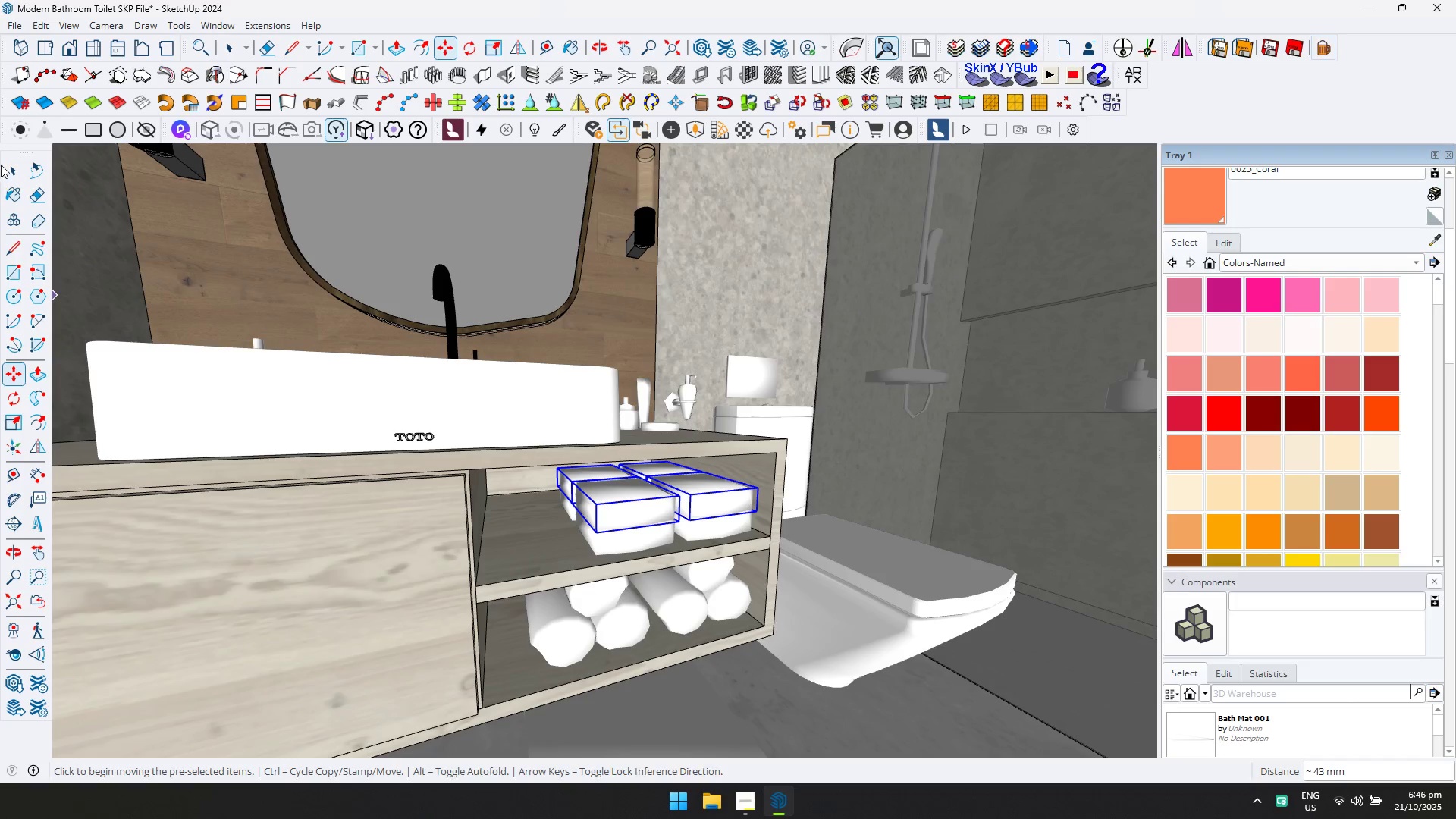 
left_click([2, 159])
 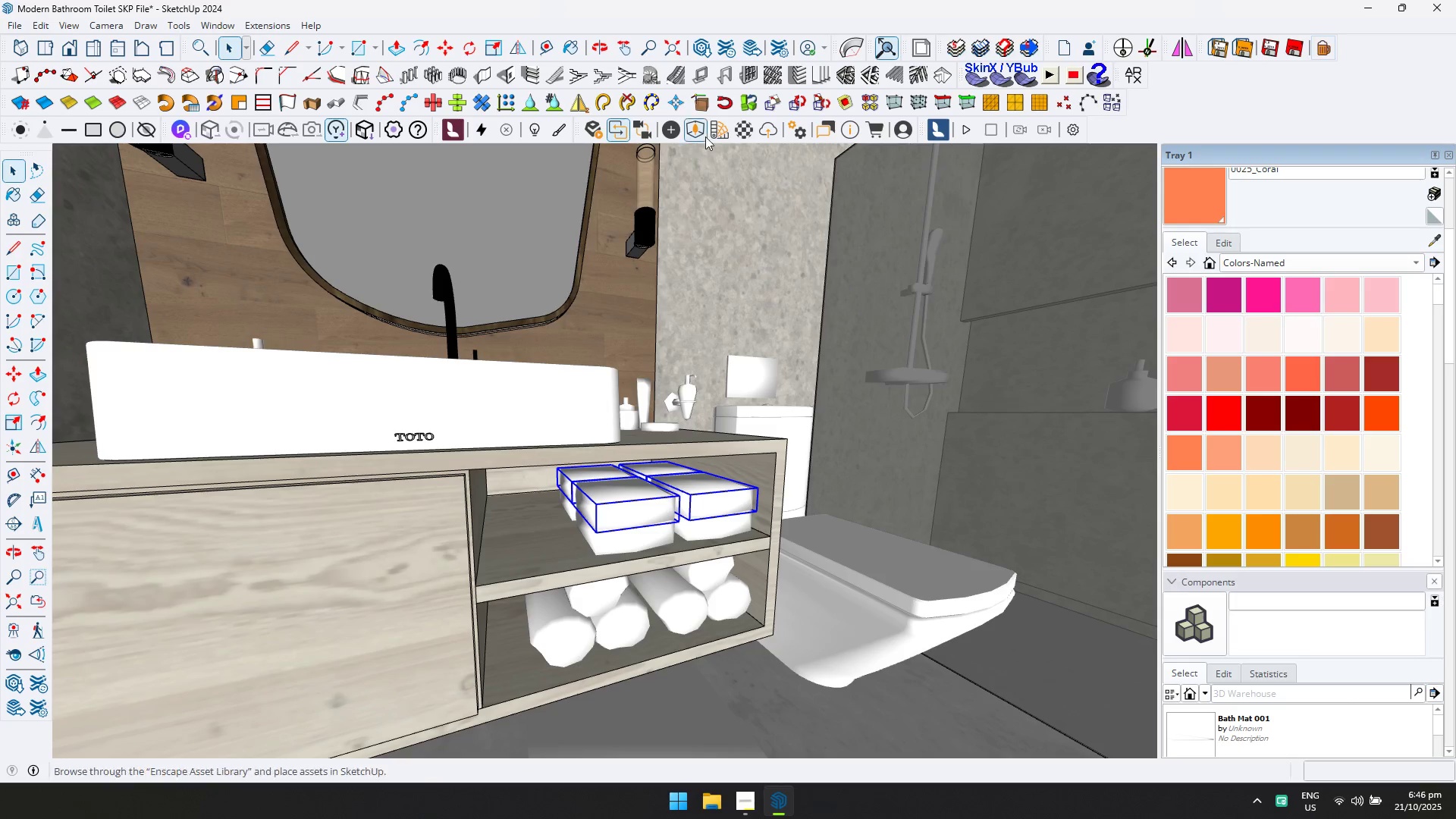 
left_click([709, 132])
 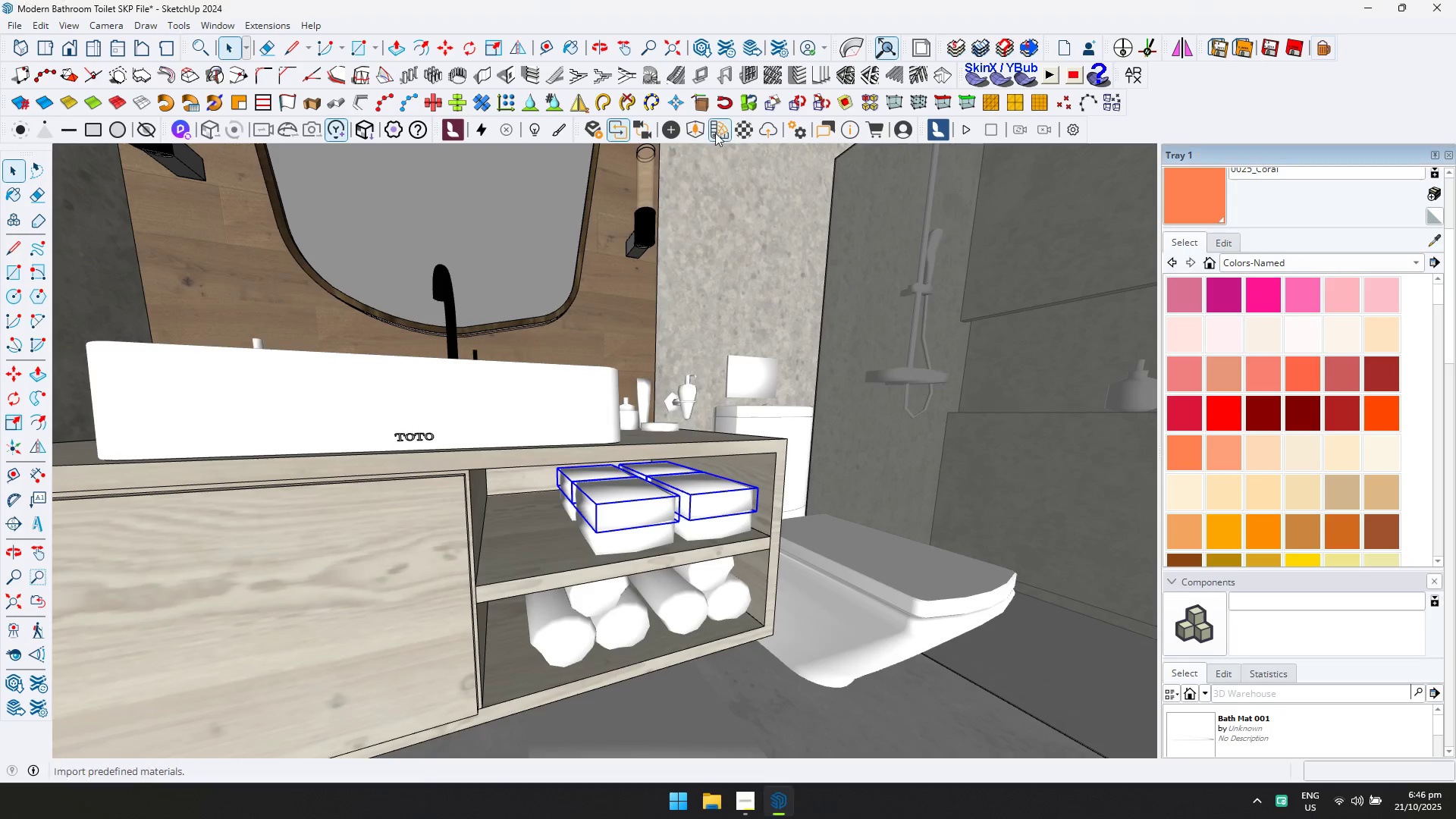 
double_click([701, 133])
 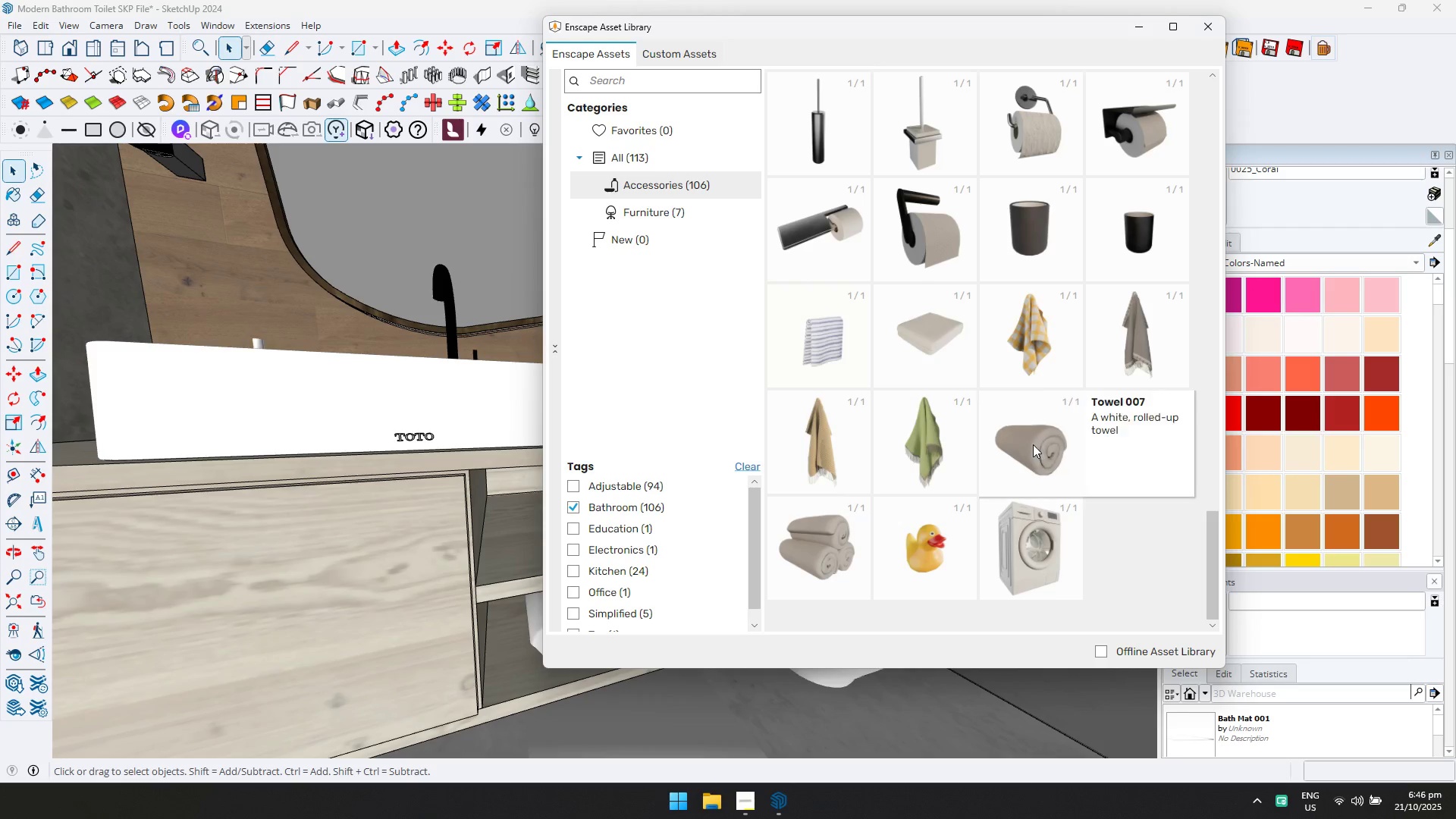 
double_click([1046, 444])
 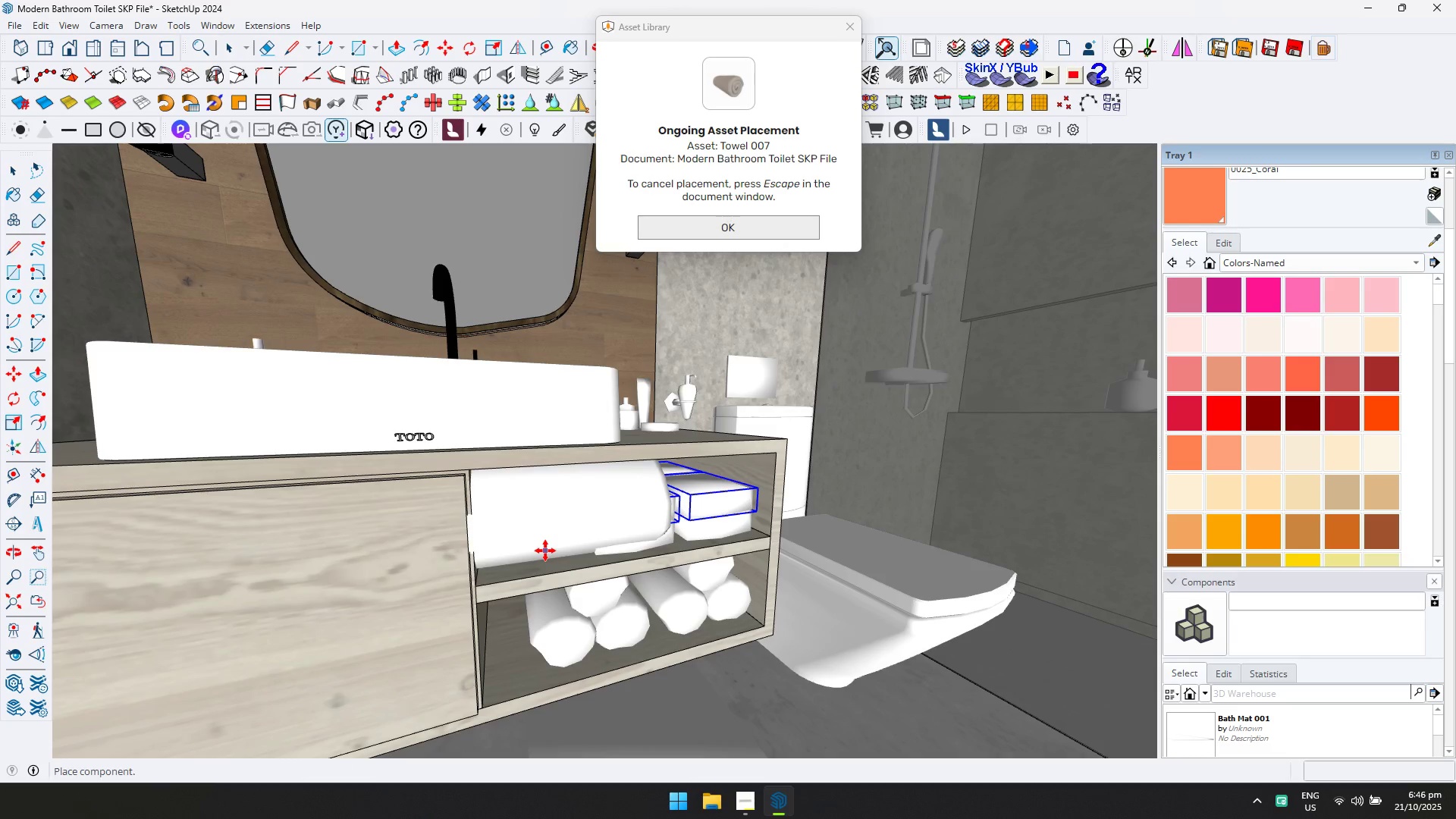 
left_click([11, 176])
 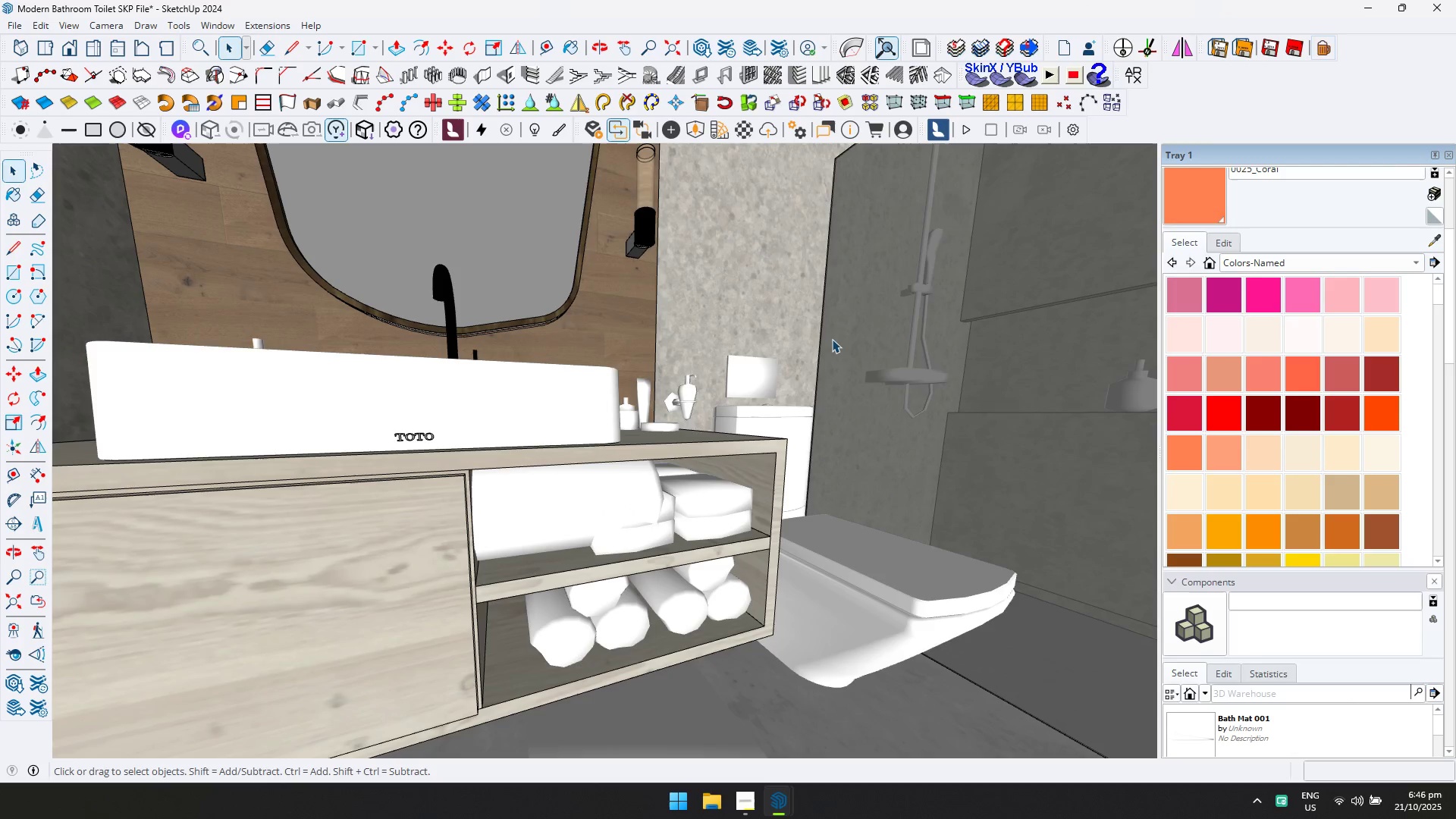 
key(Q)
 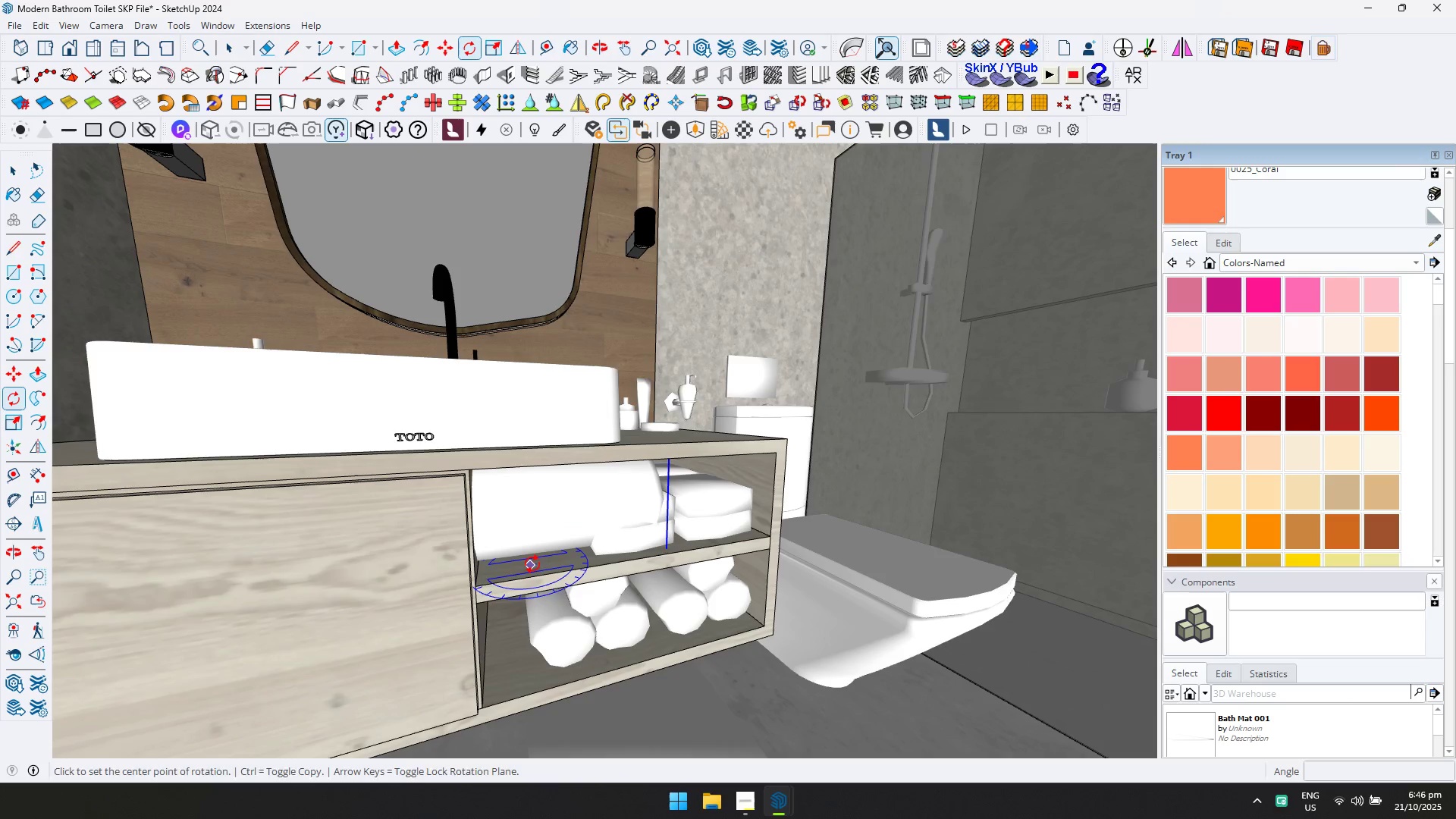 
left_click_drag(start_coordinate=[554, 563], to_coordinate=[555, 560])
 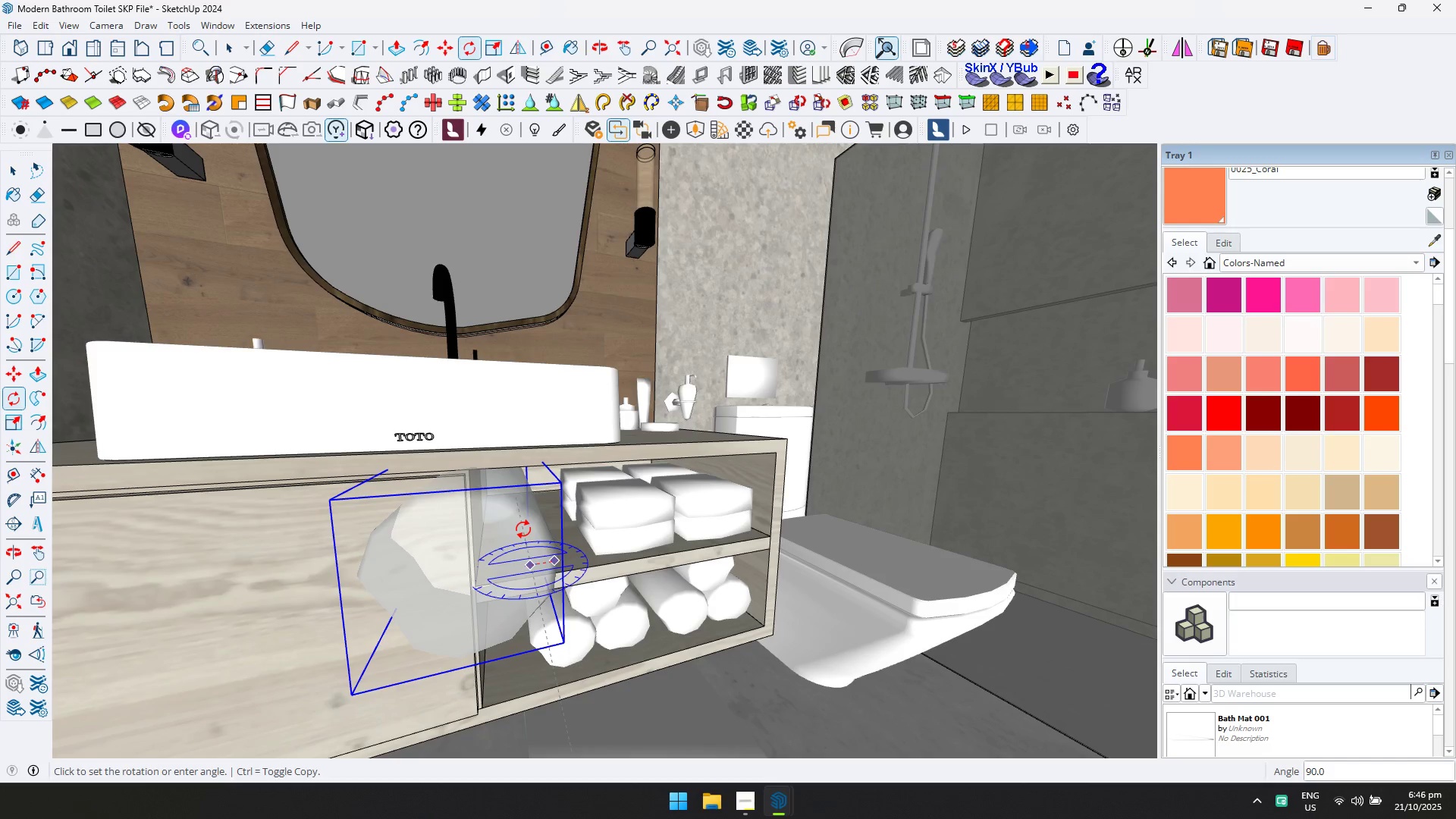 
left_click([519, 529])
 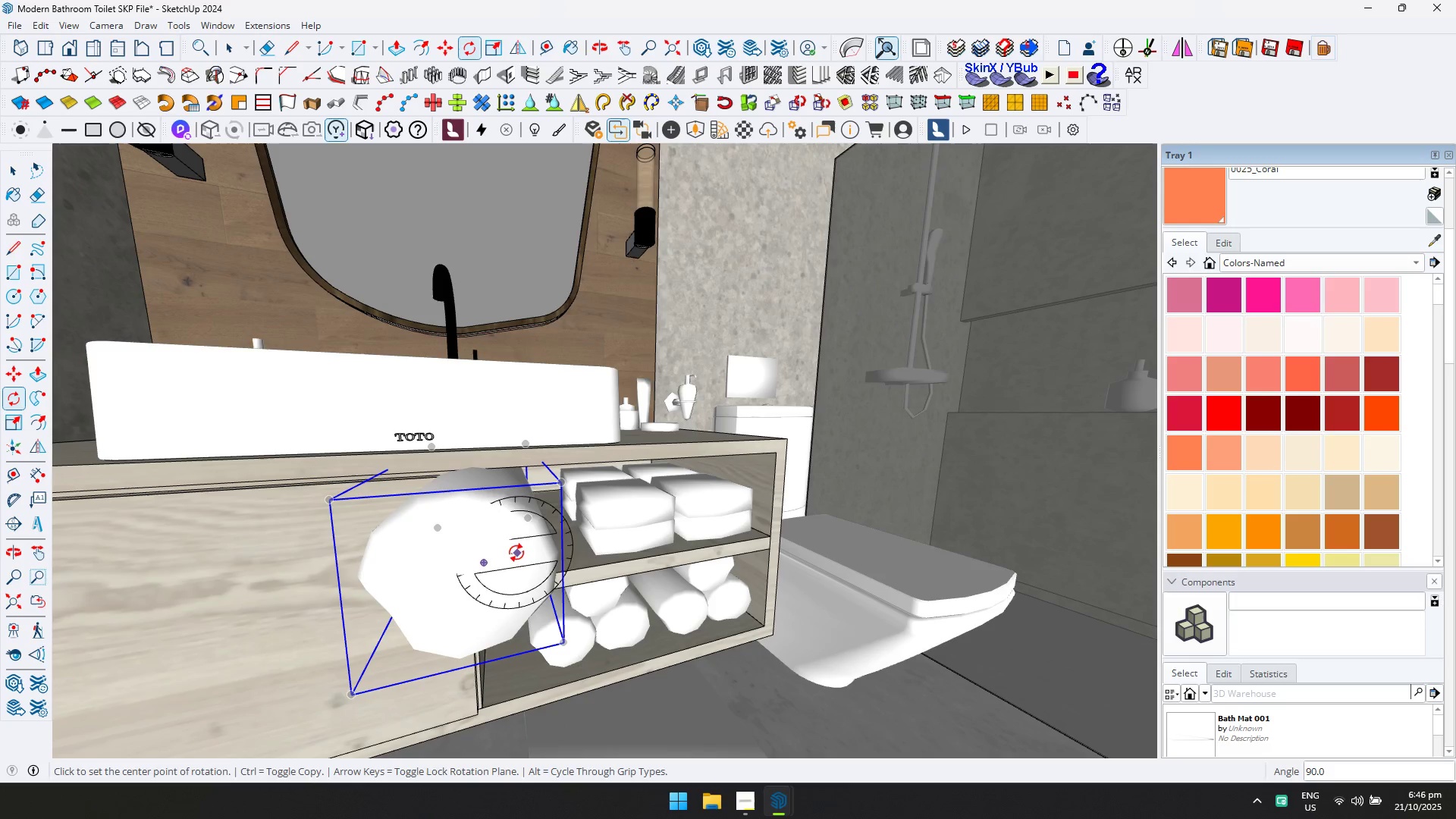 
key(M)
 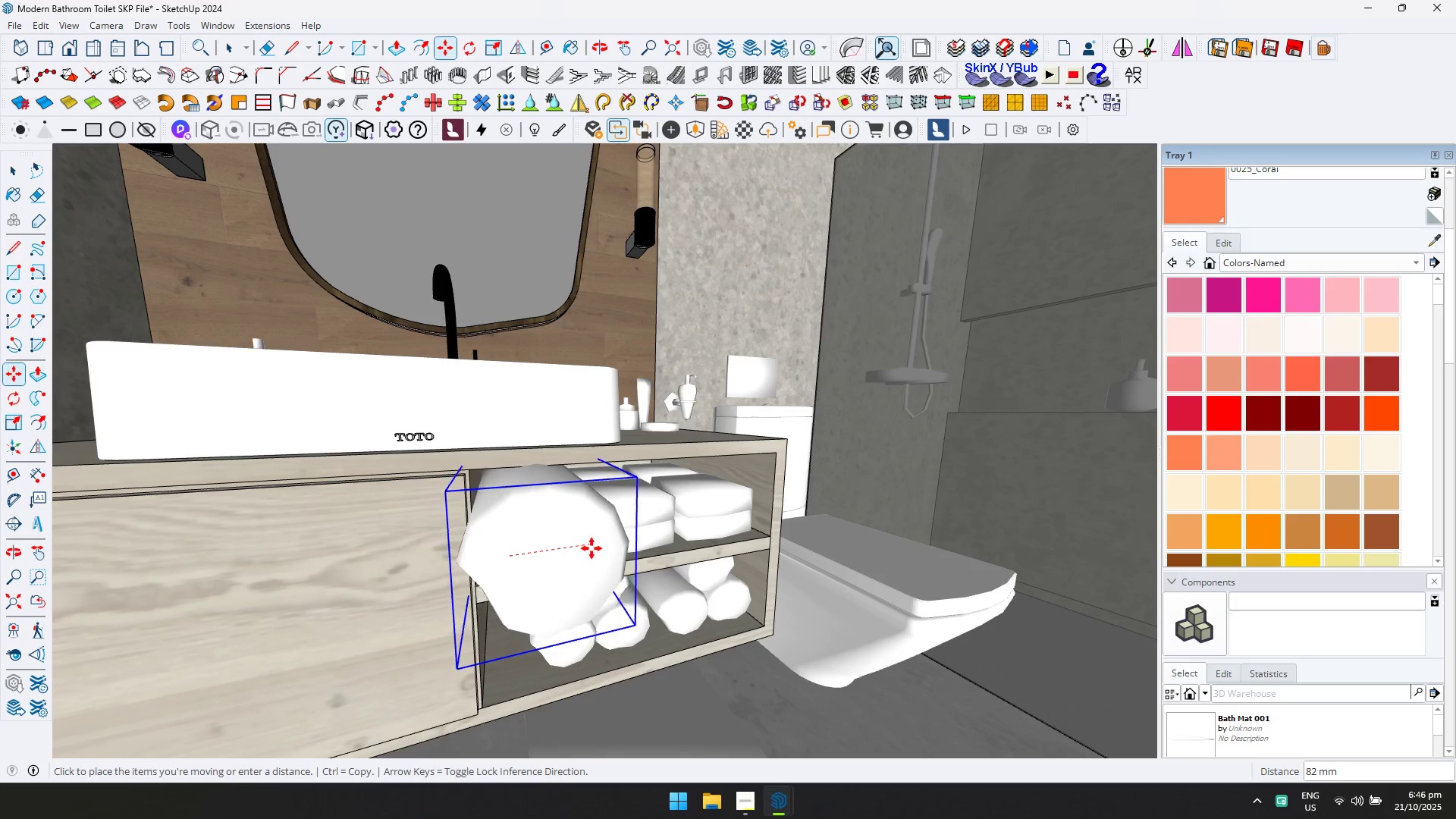 
left_click([592, 548])
 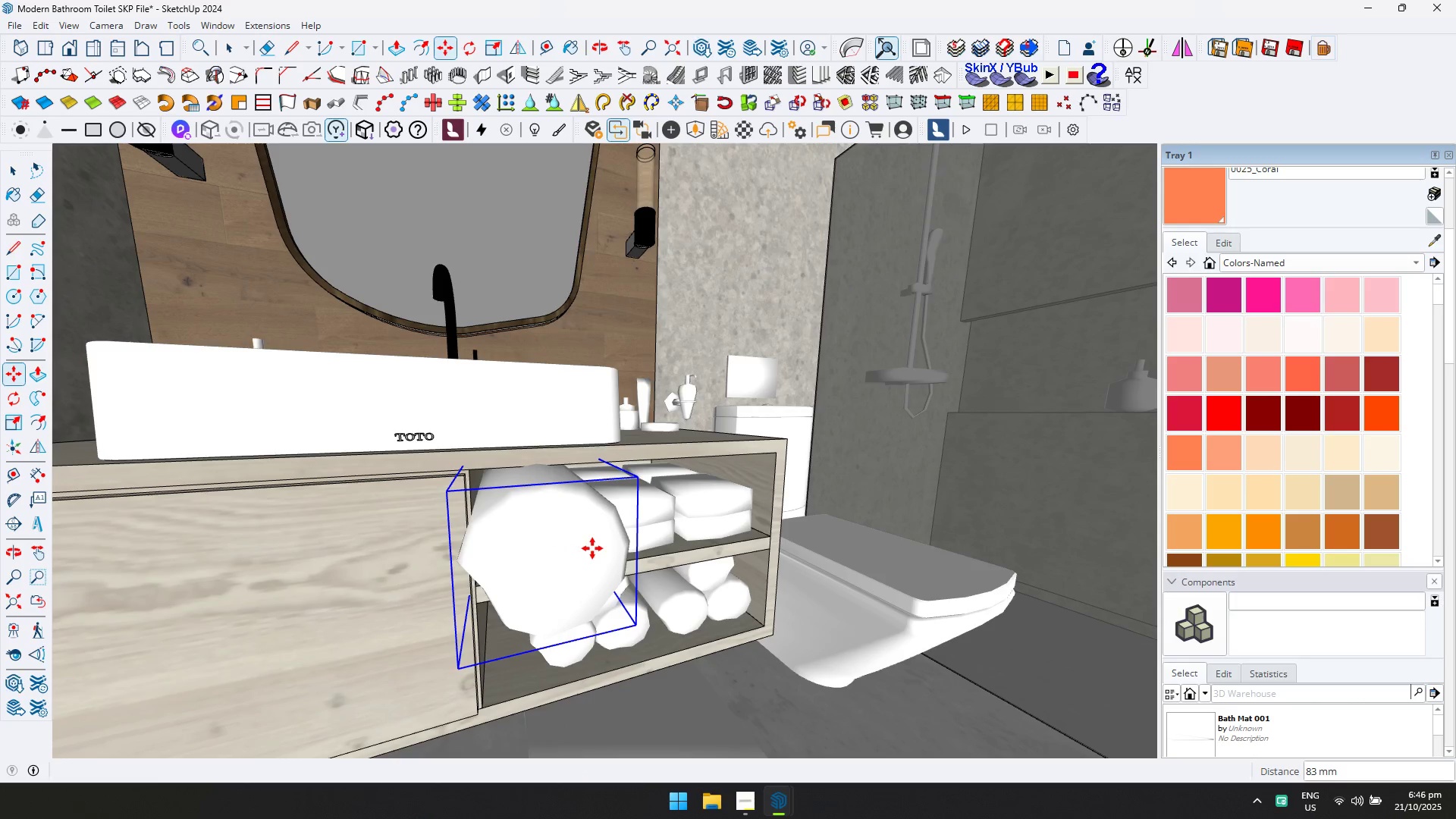 
key(S)
 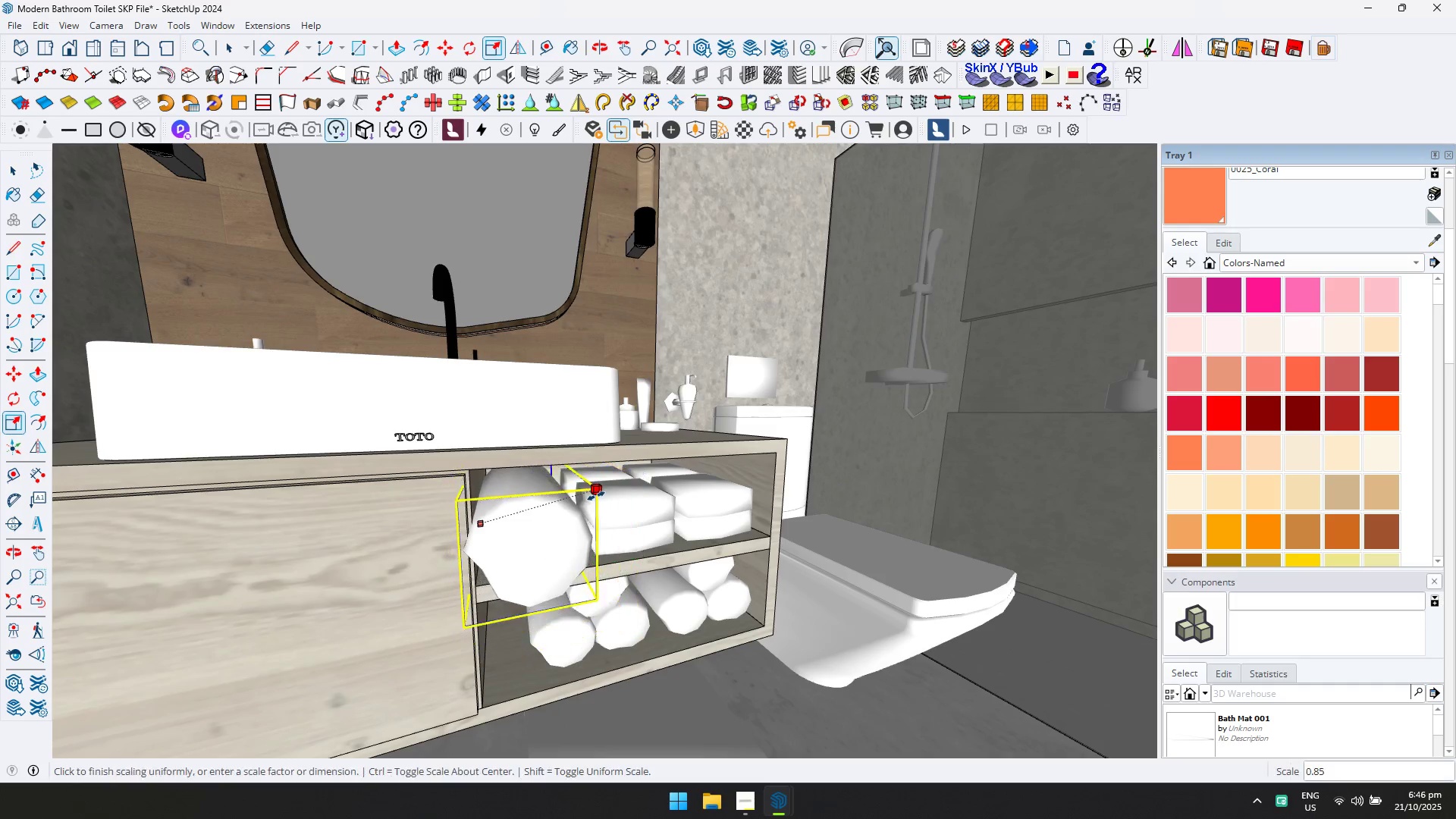 
double_click([591, 500])
 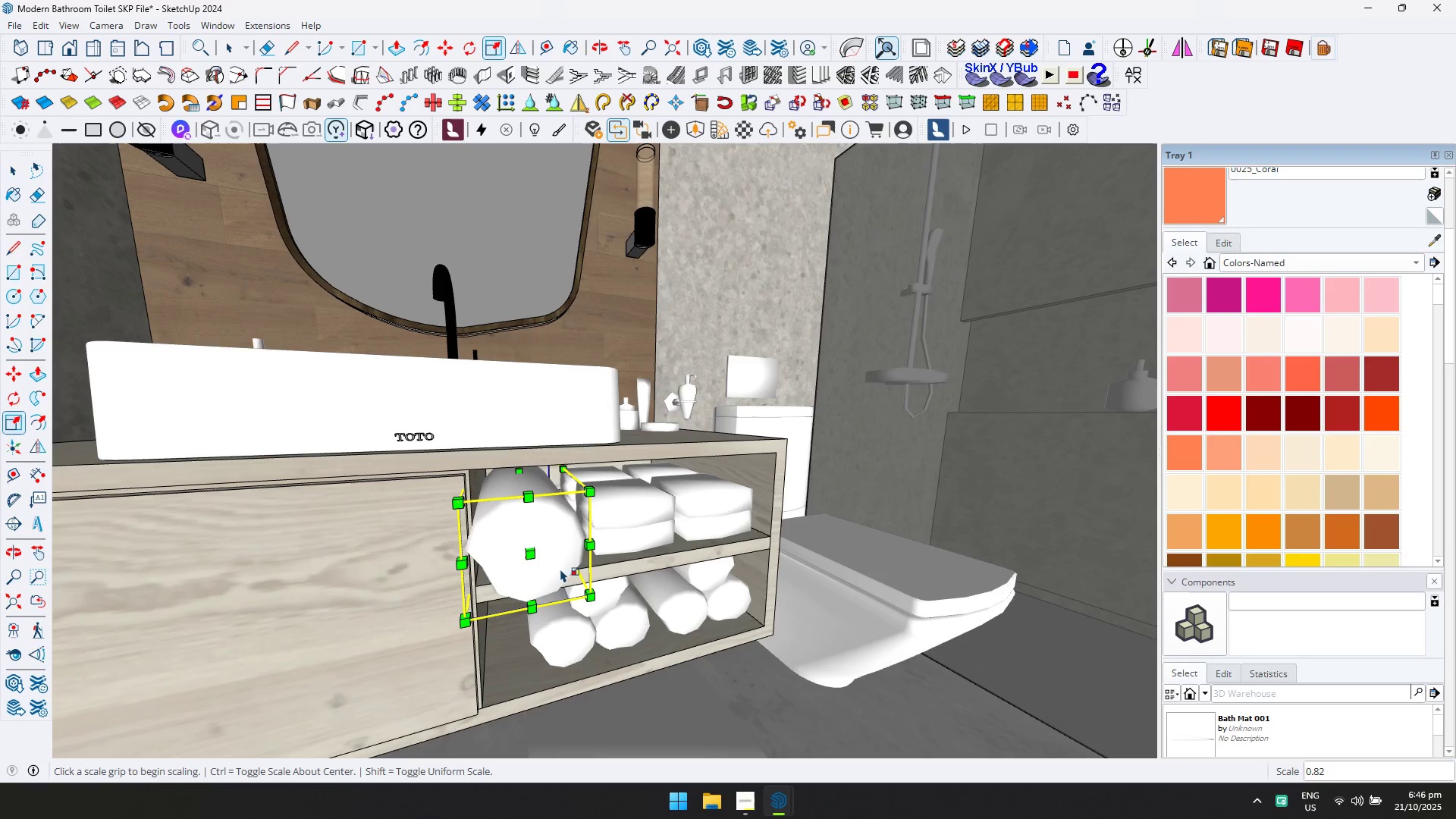 
key(M)
 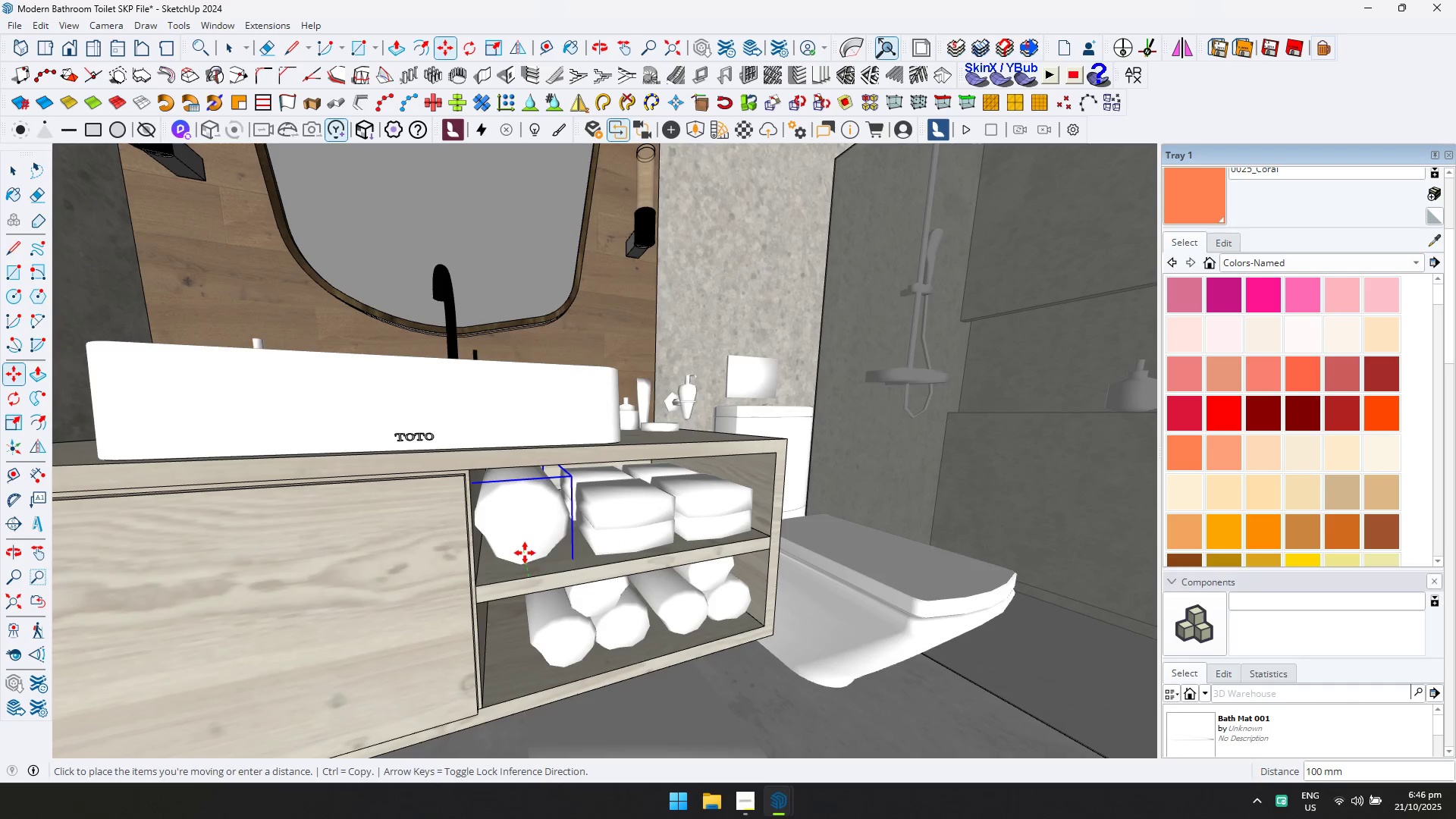 
left_click([526, 557])
 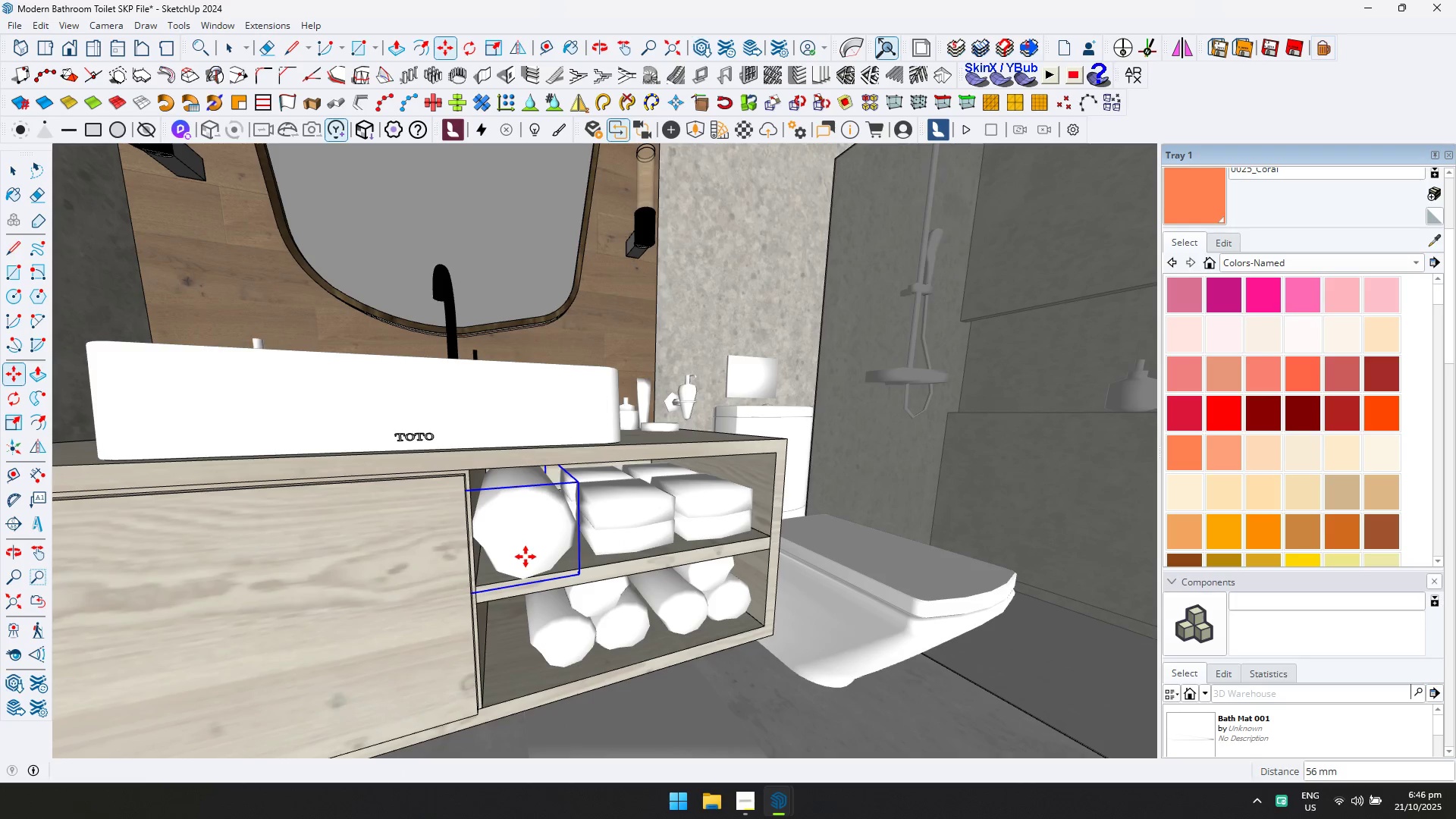 
left_click_drag(start_coordinate=[526, 557], to_coordinate=[531, 557])
 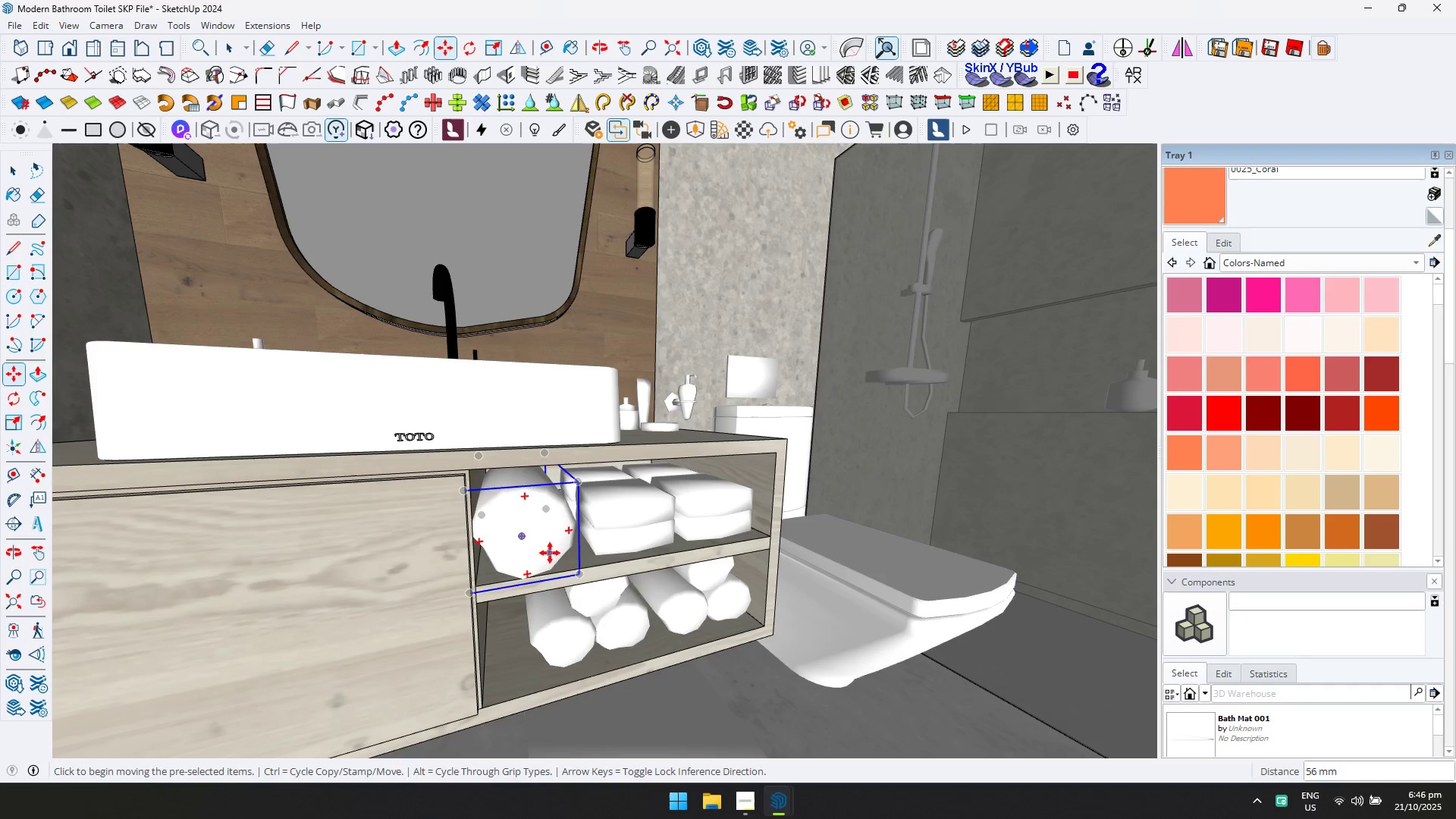 
left_click([534, 552])
 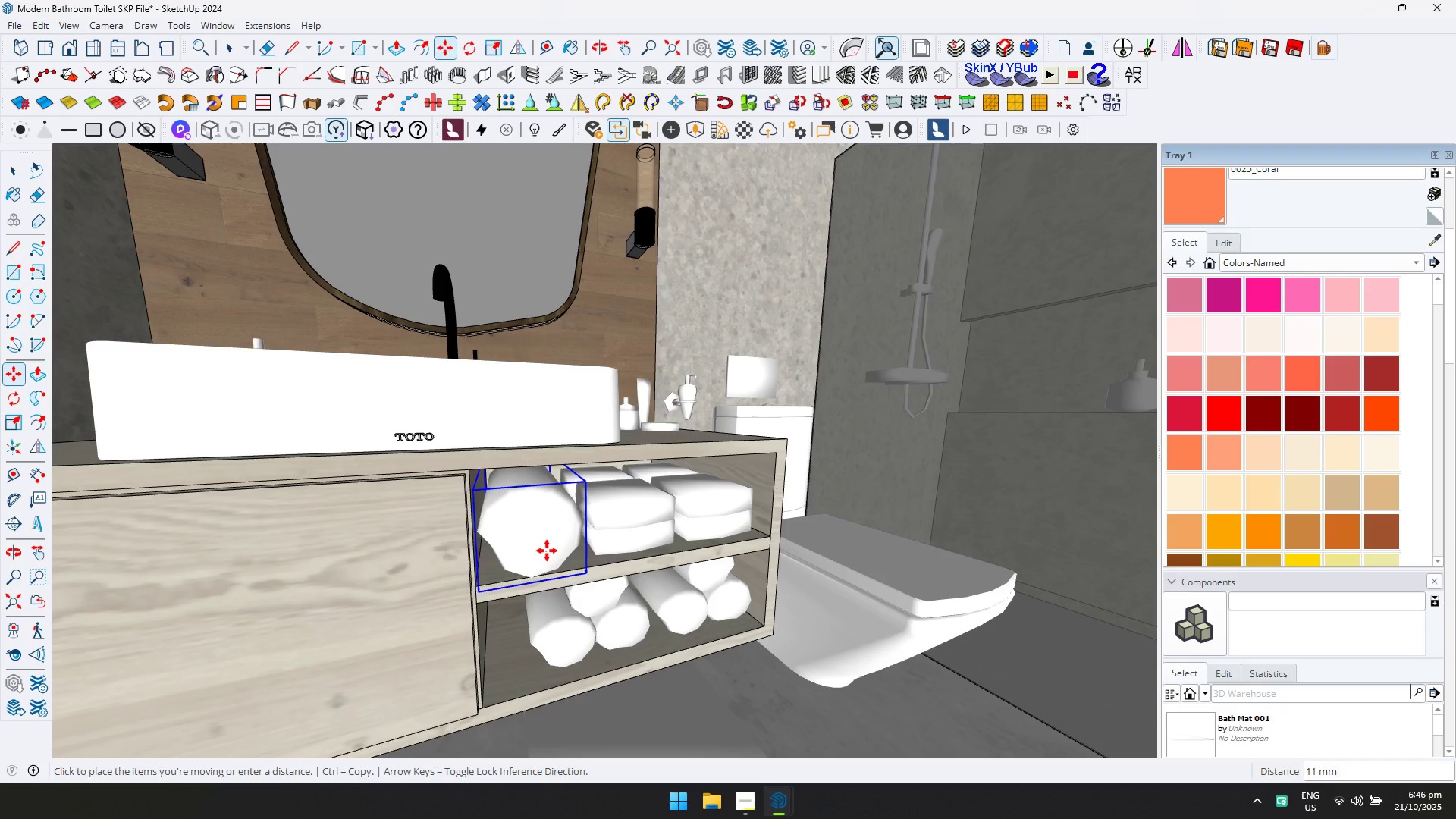 
left_click([548, 551])
 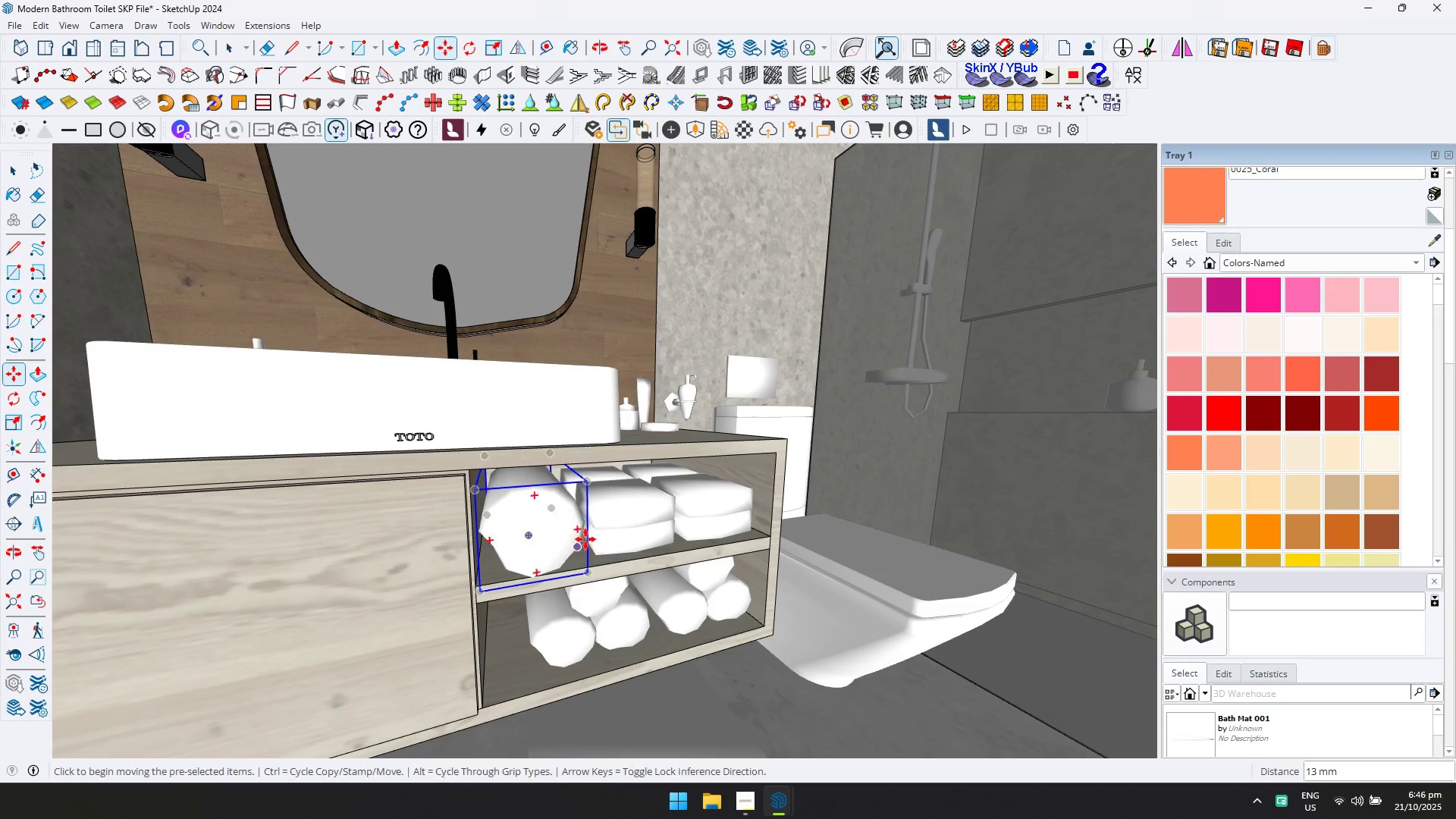 
scroll: coordinate [607, 538], scroll_direction: down, amount: 1.0
 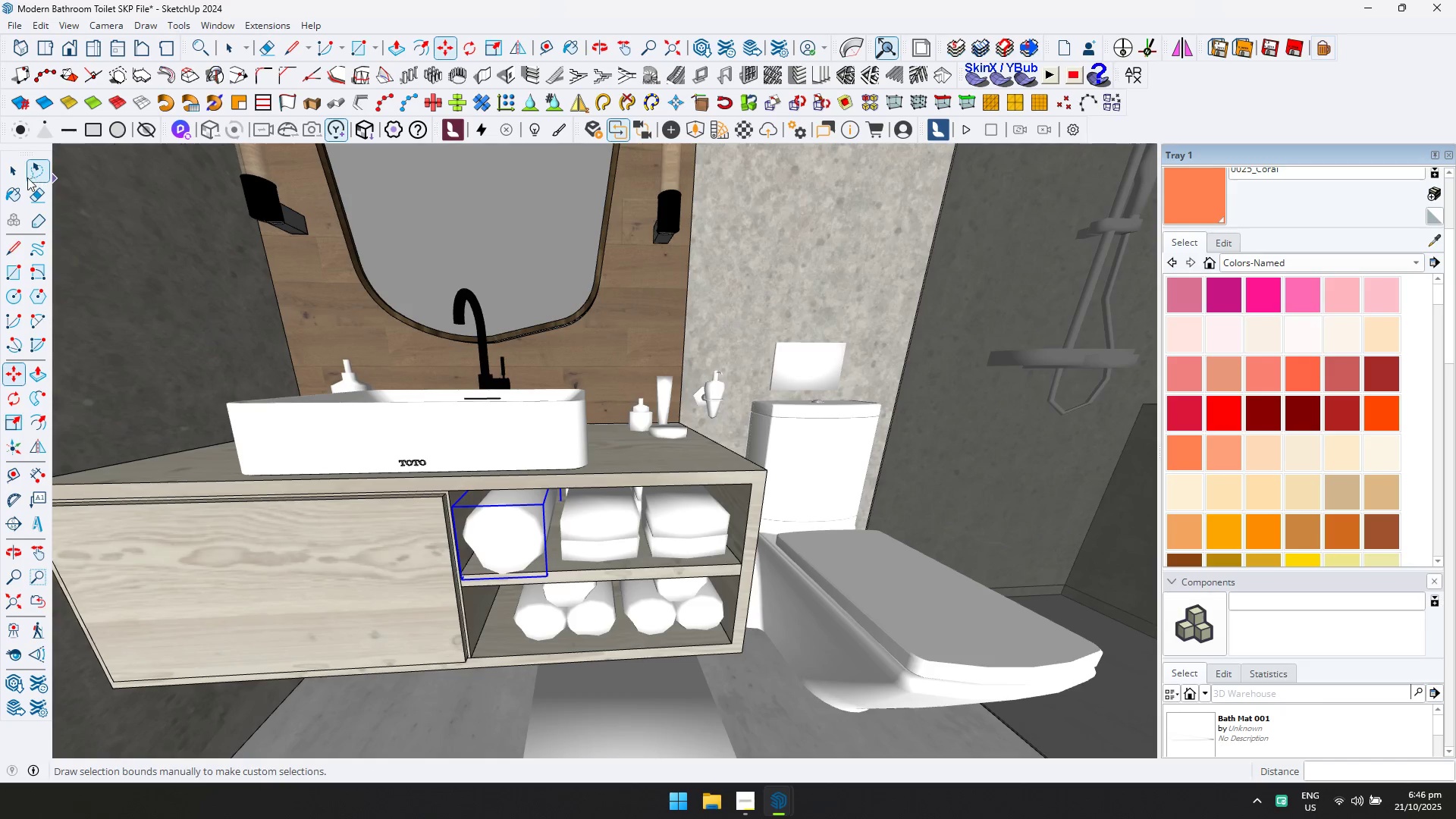 
left_click([18, 173])
 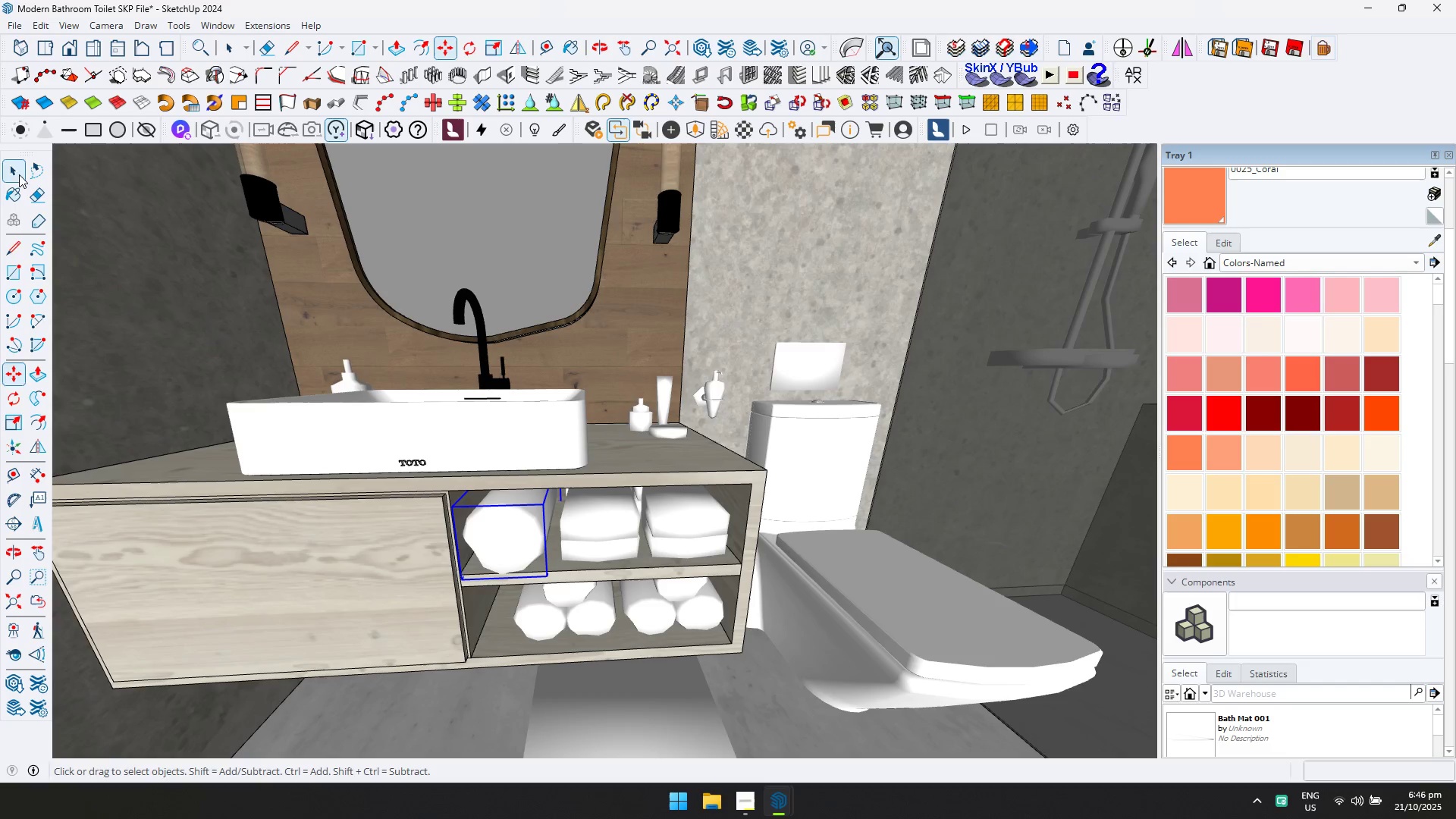 
key(Escape)
 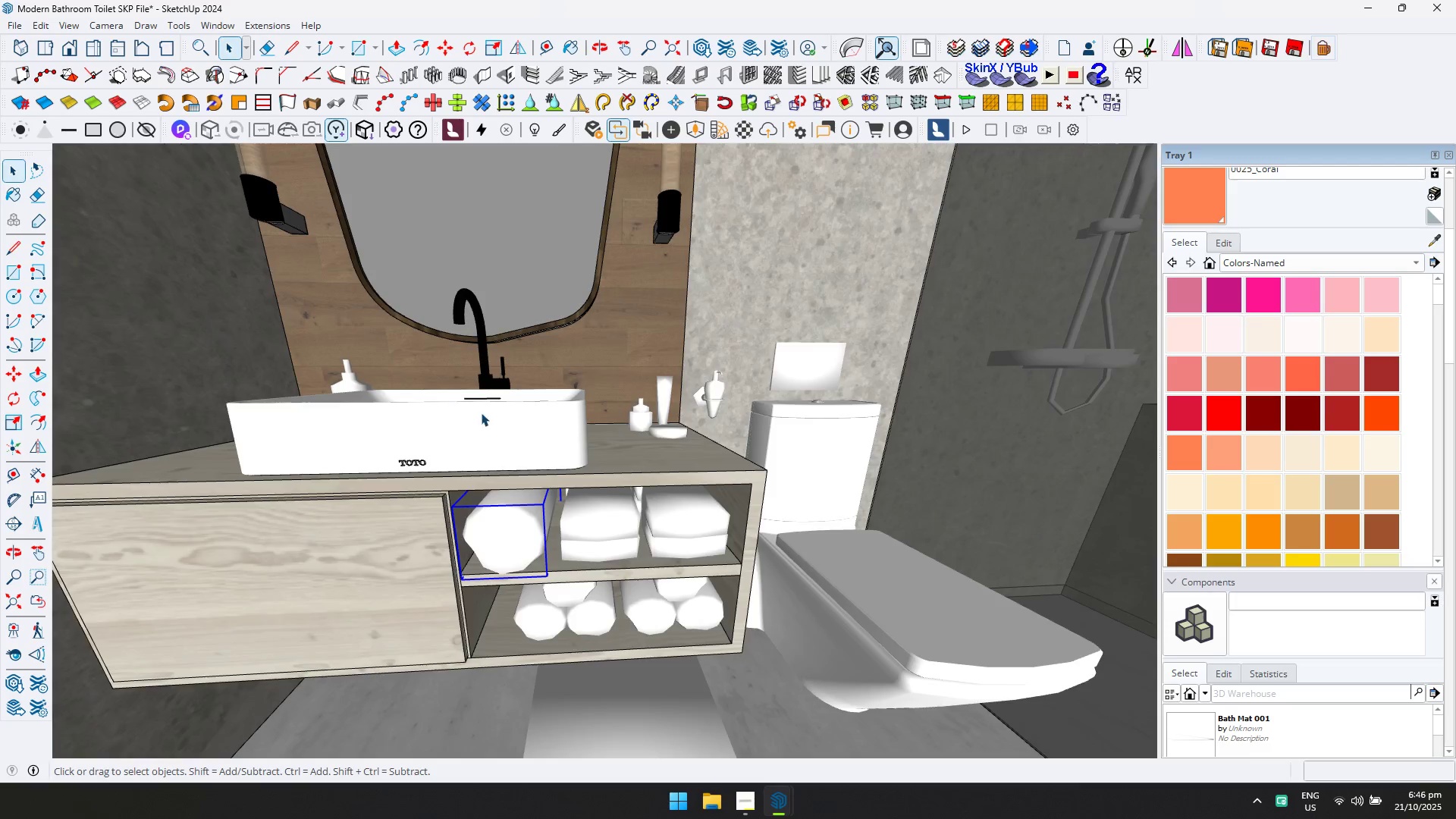 
scroll: coordinate [615, 437], scroll_direction: down, amount: 4.0
 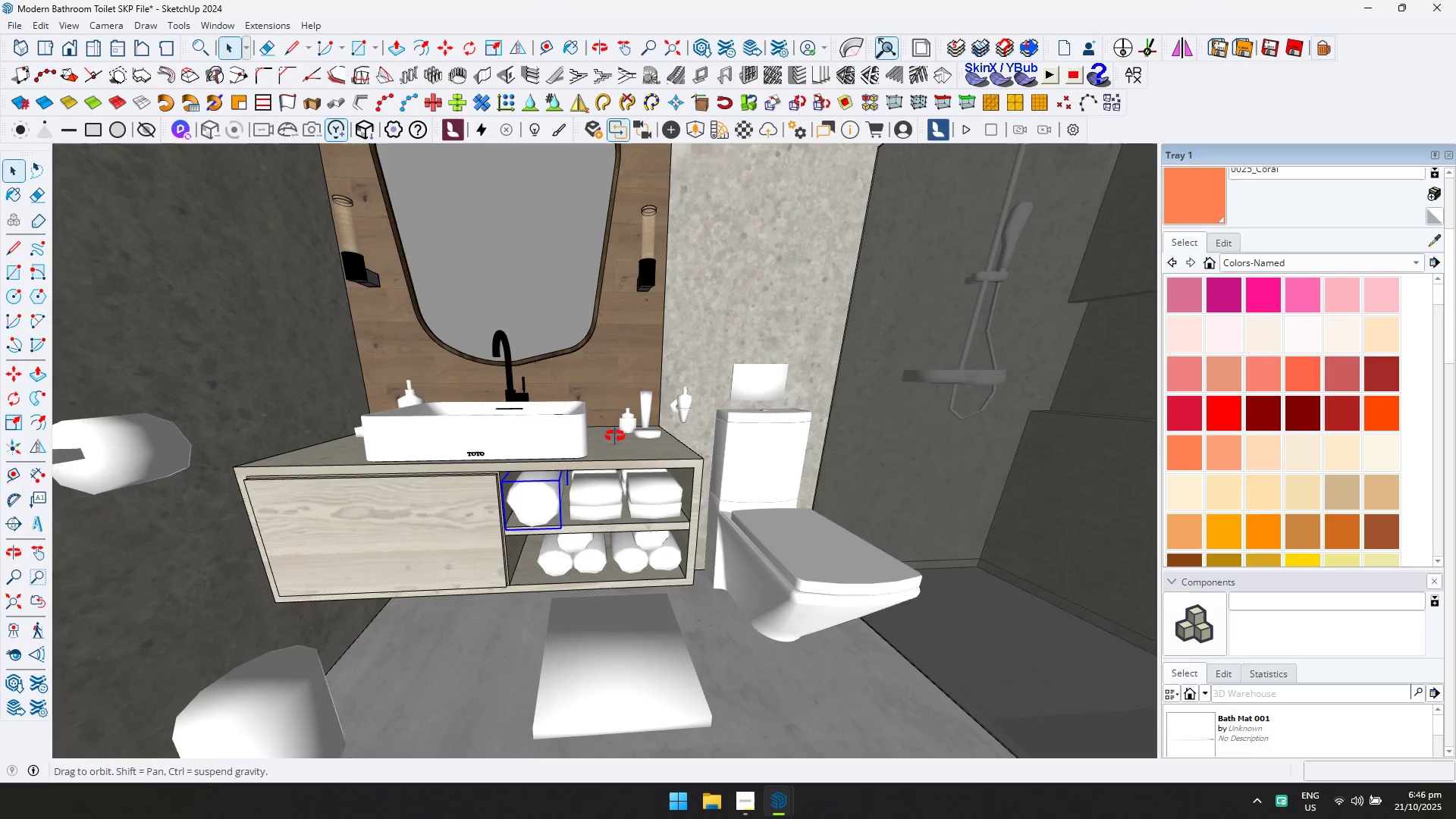 
key(Escape)
 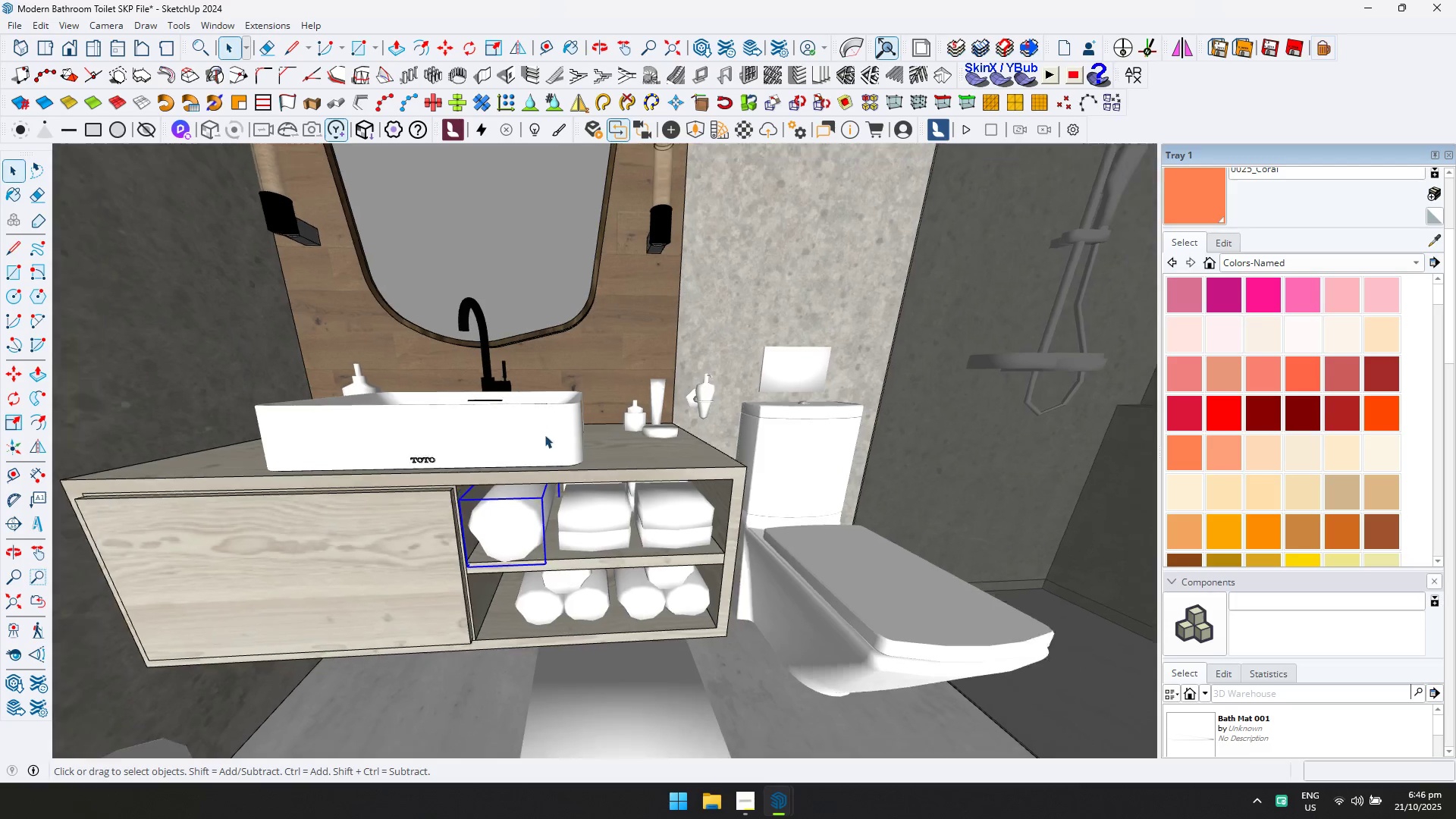 
key(Shift+ShiftLeft)
 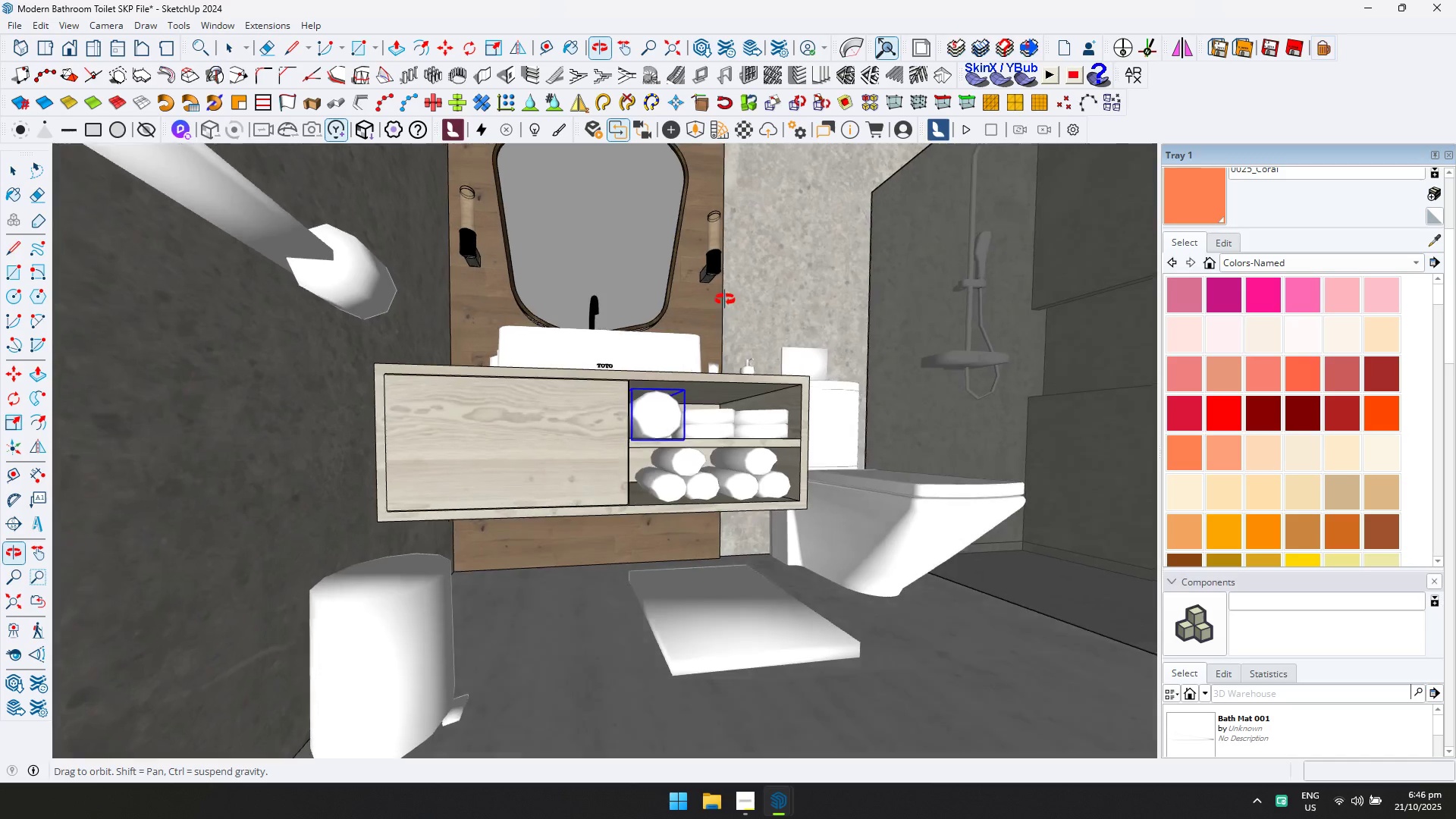 
key(Shift+ShiftLeft)
 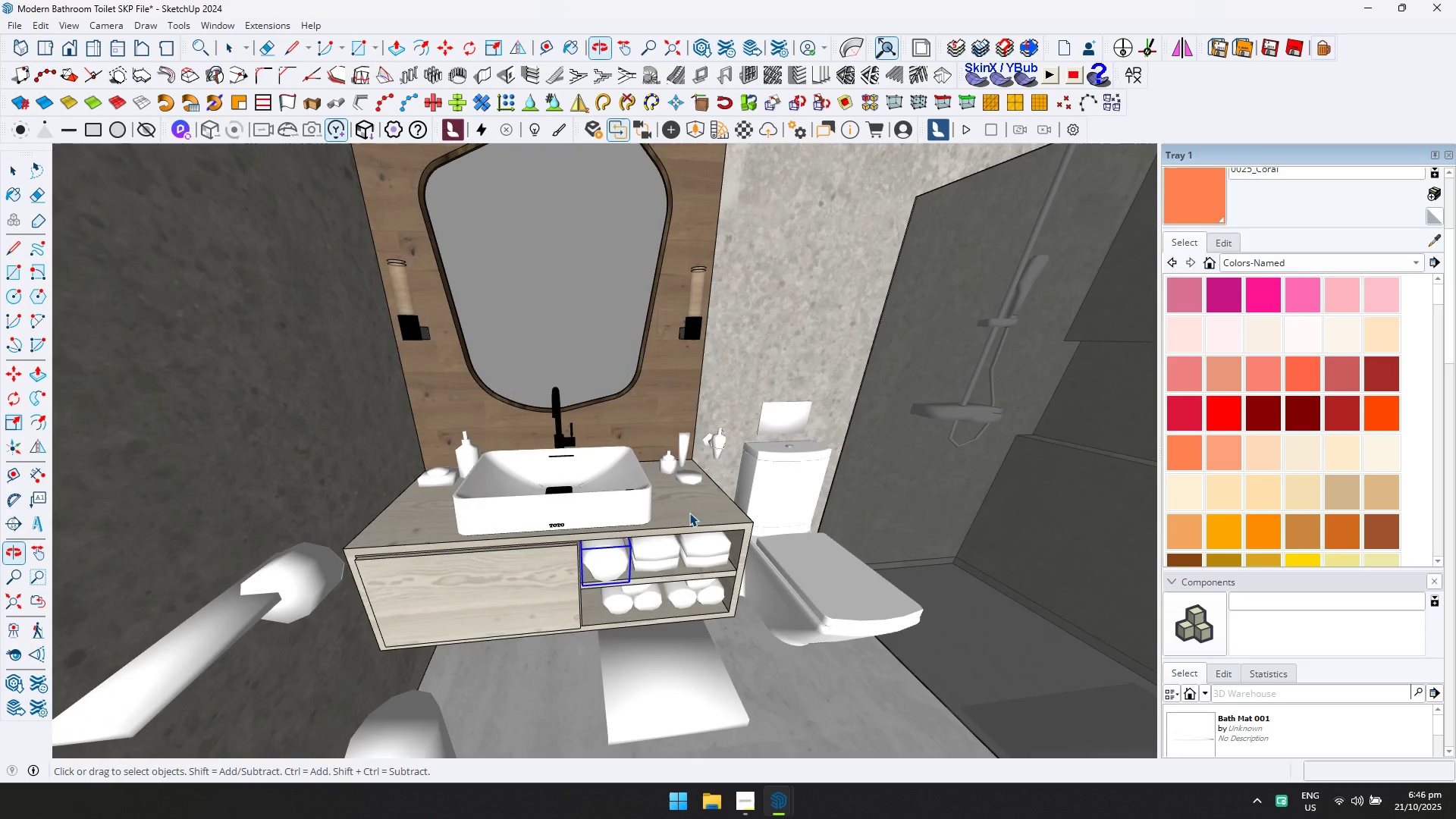 
key(Escape)
 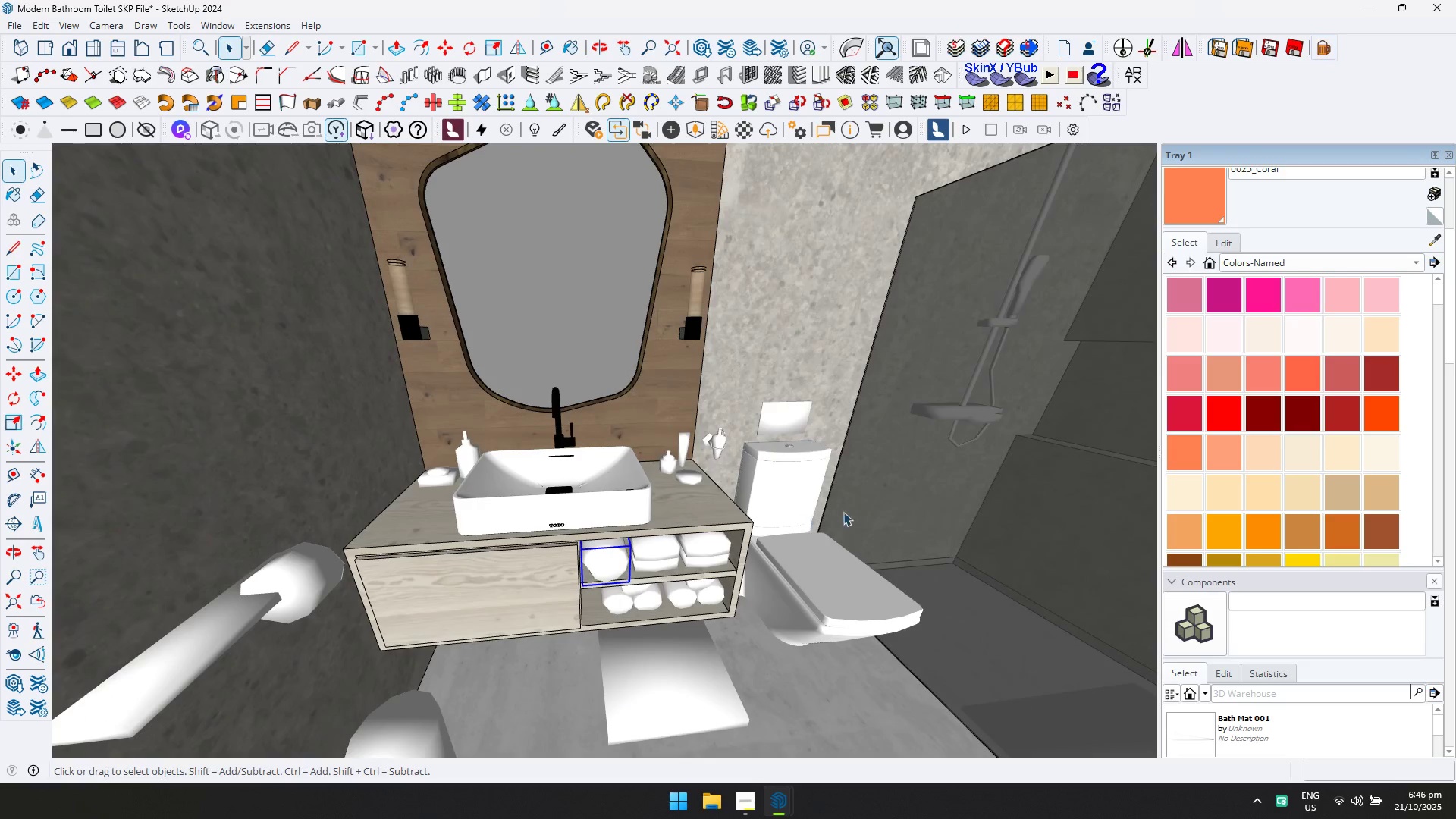 
hold_key(key=ShiftLeft, duration=0.38)